 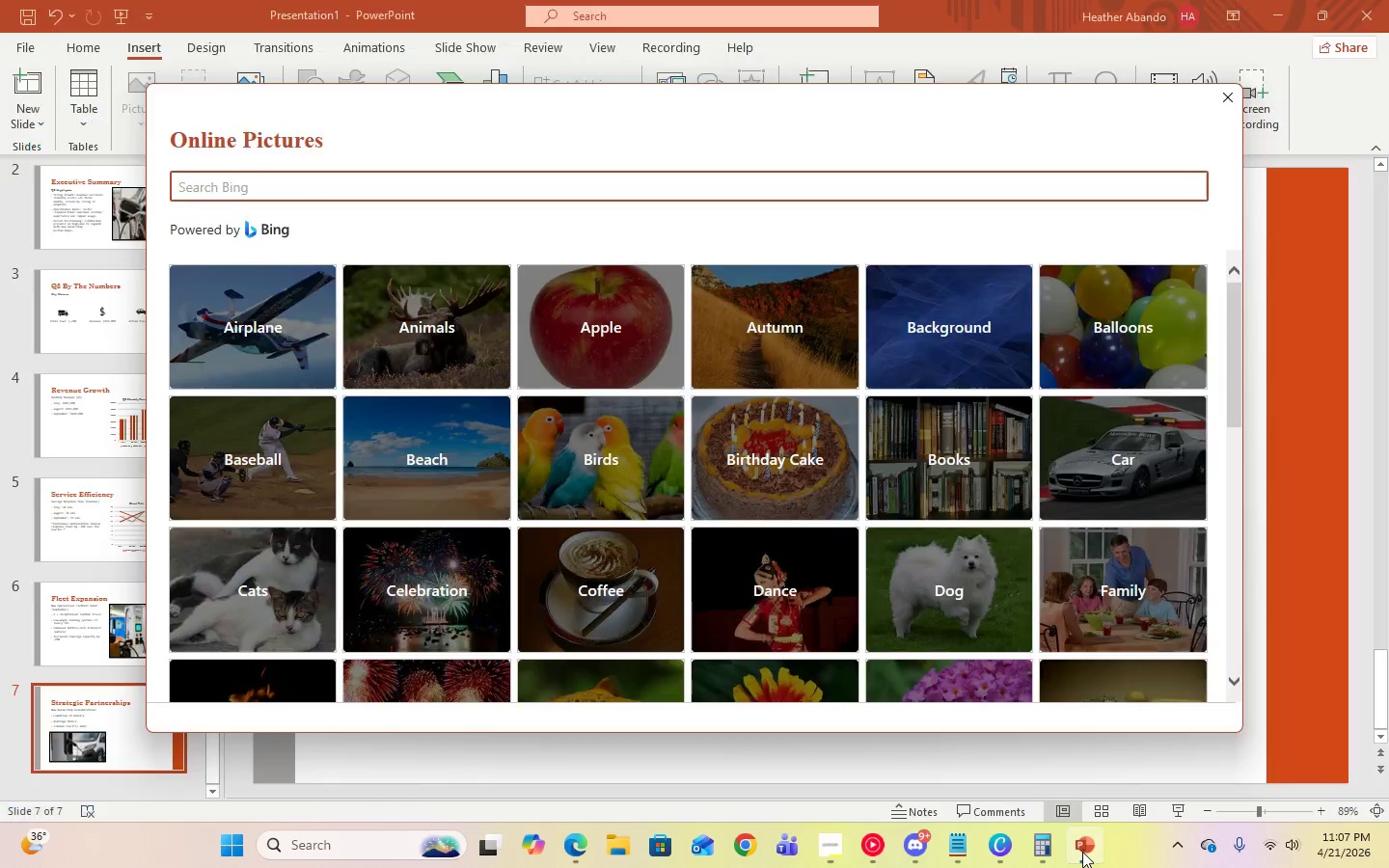 
left_click([229, 191])
 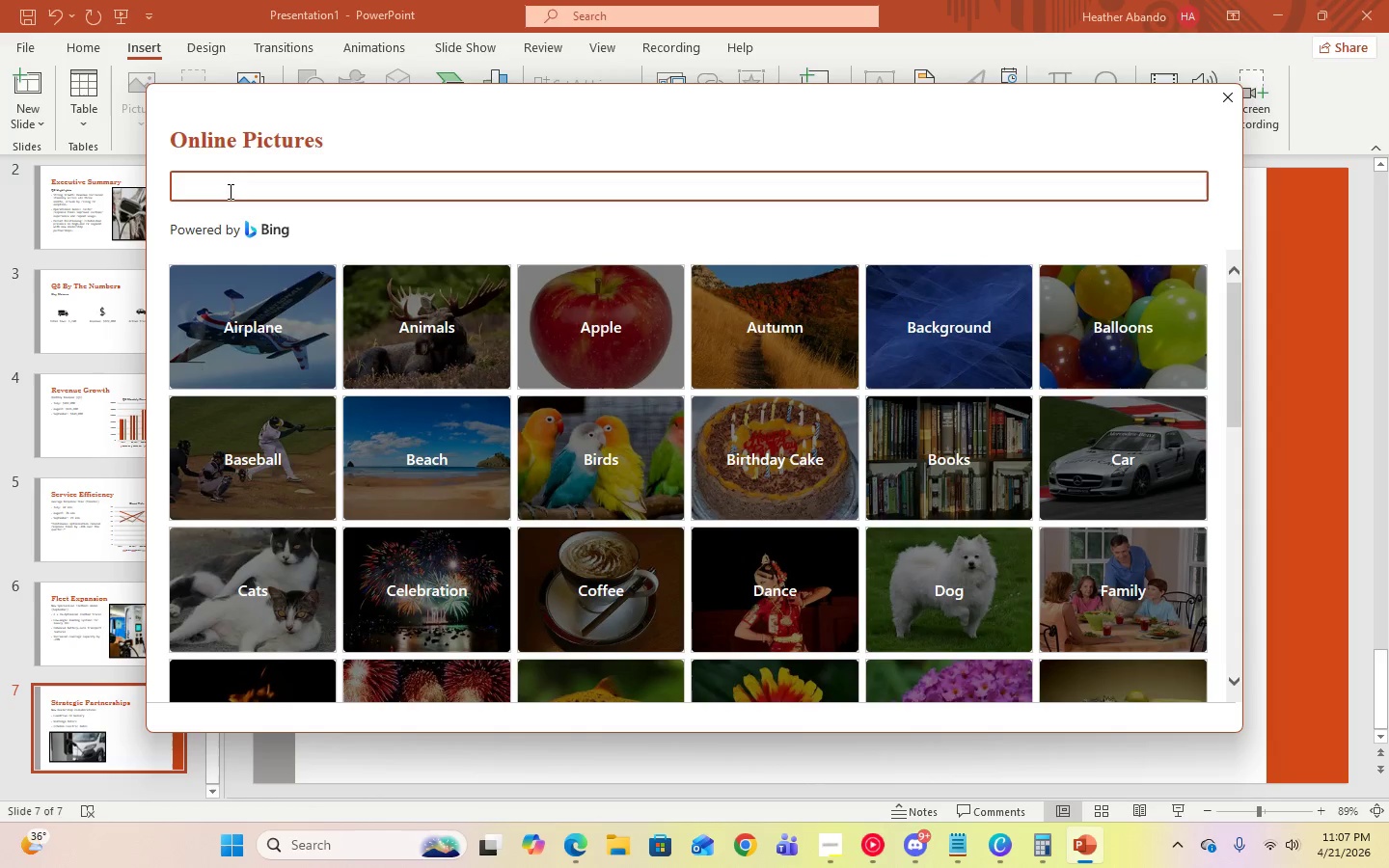 
type(flatbed trucks)
 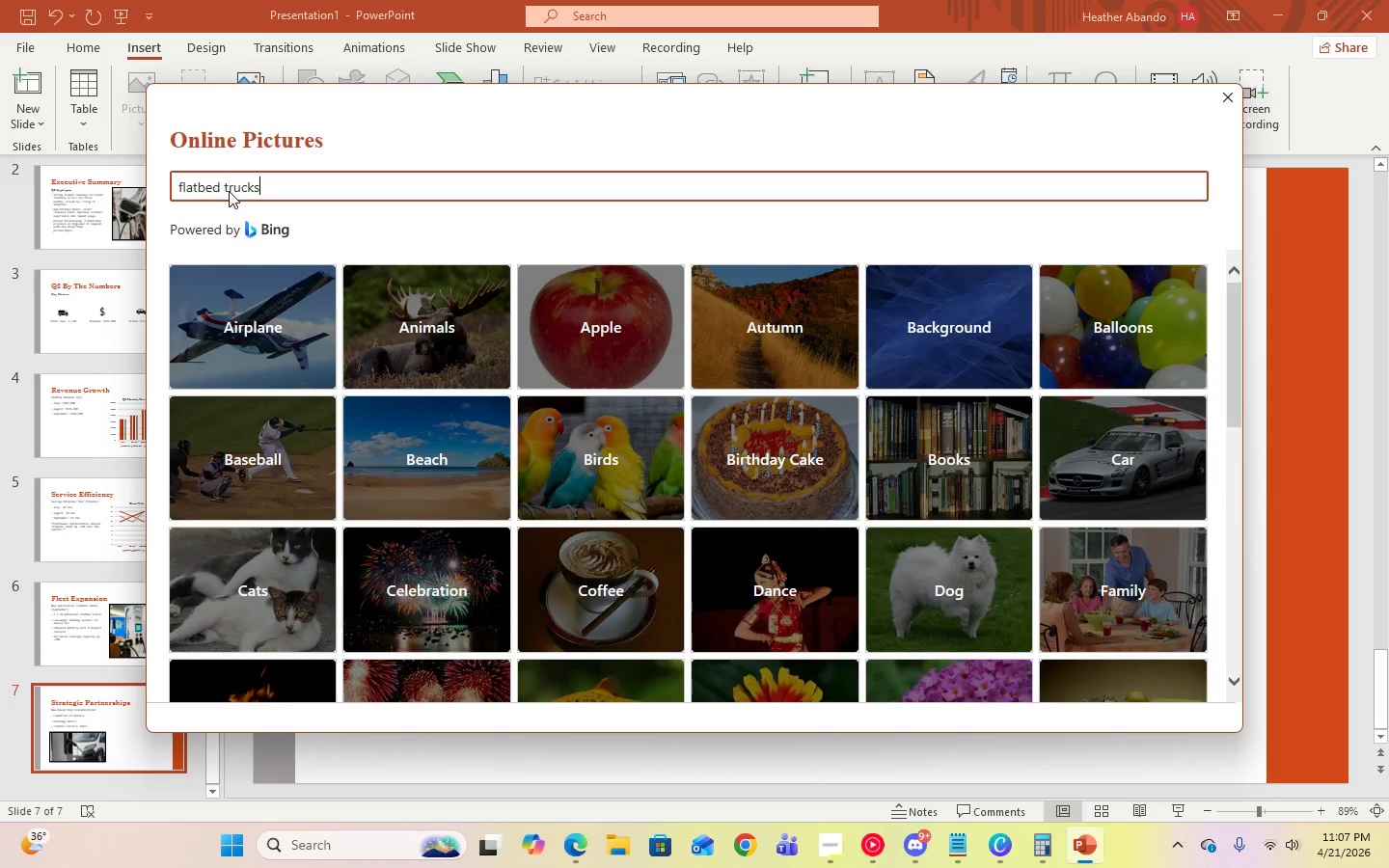 
key(Enter)
 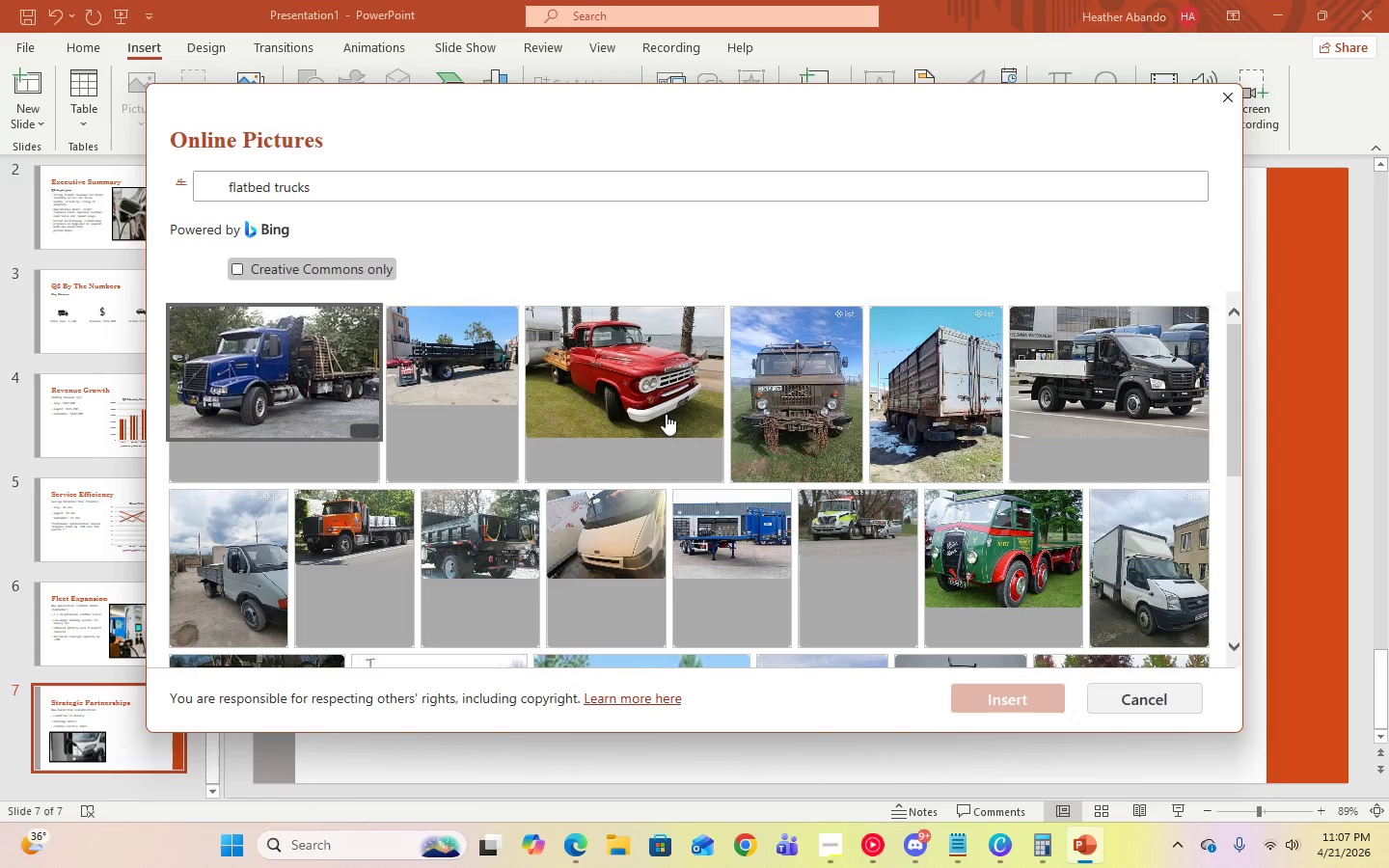 
wait(5.02)
 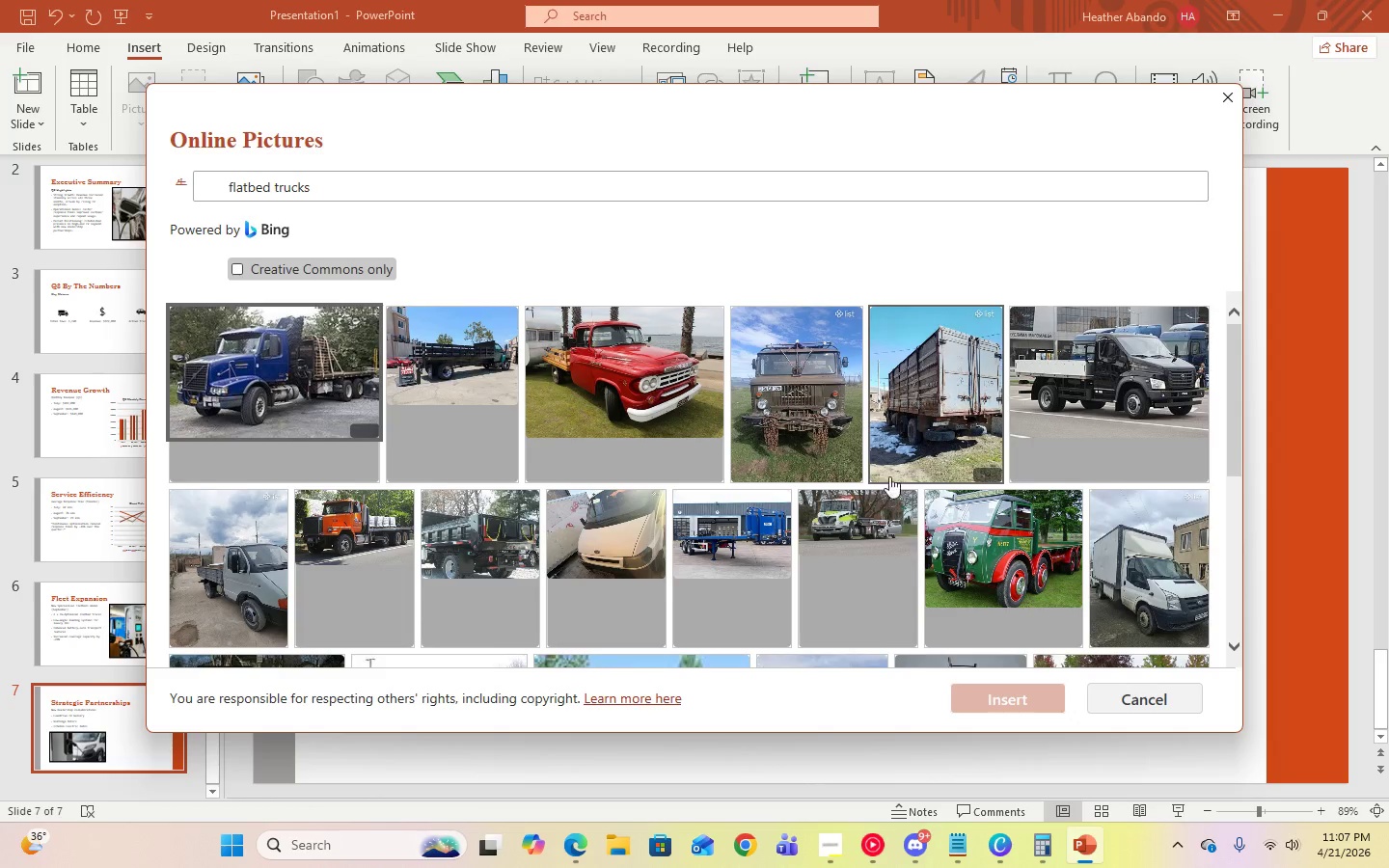 
scroll: coordinate [1049, 490], scroll_direction: down, amount: 4.0
 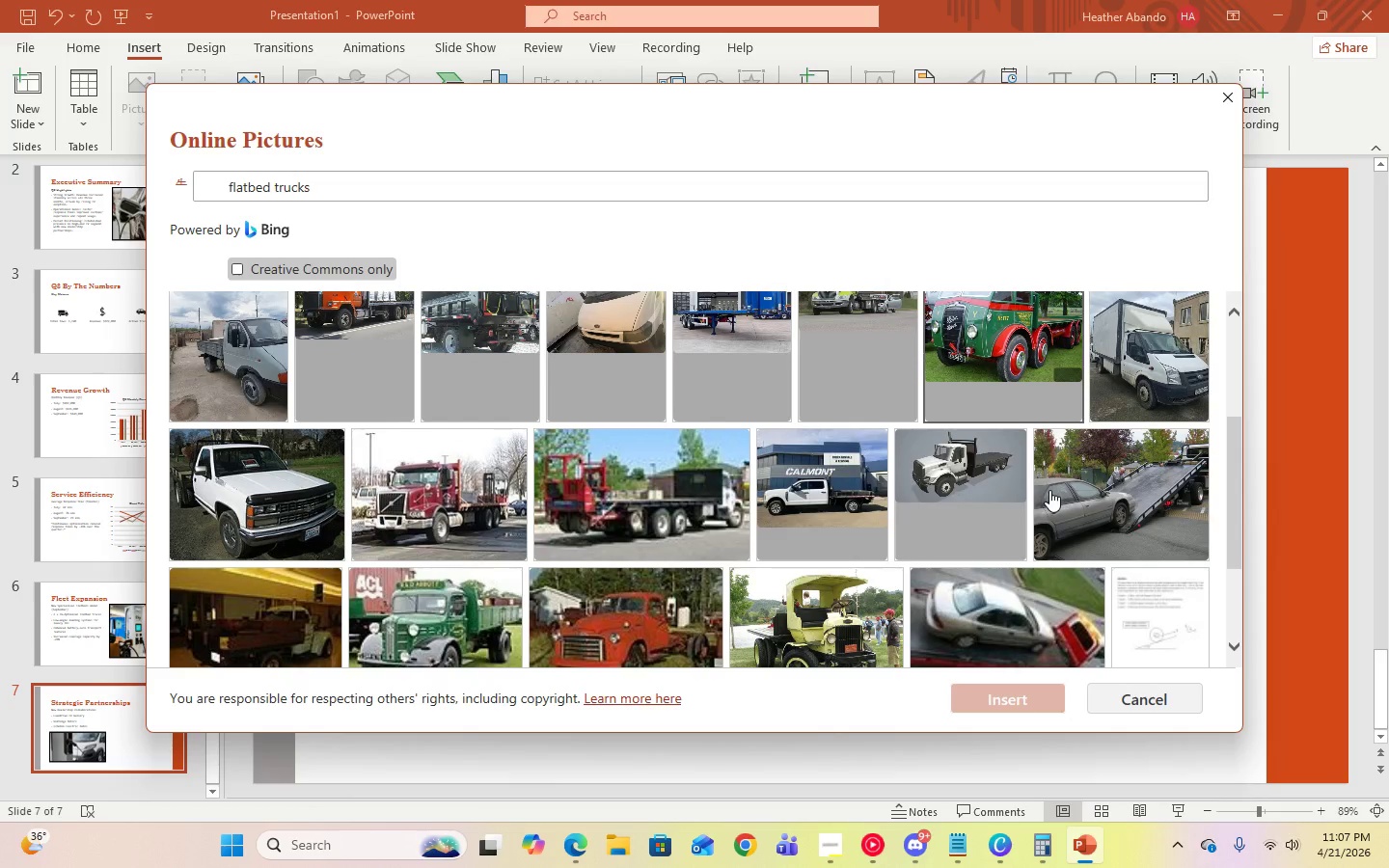 
scroll: coordinate [1049, 490], scroll_direction: up, amount: 2.0
 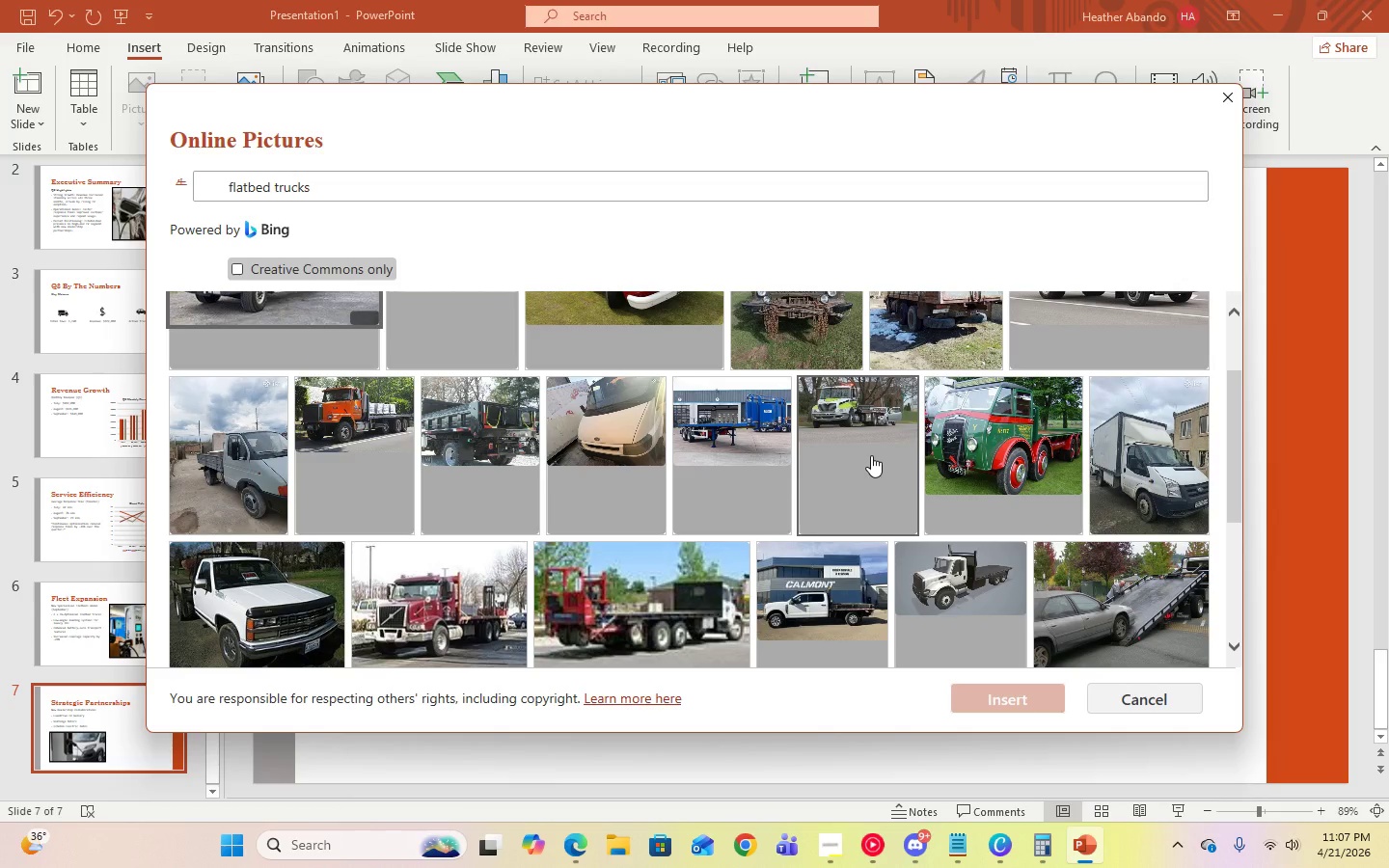 
scroll: coordinate [871, 455], scroll_direction: down, amount: 2.0
 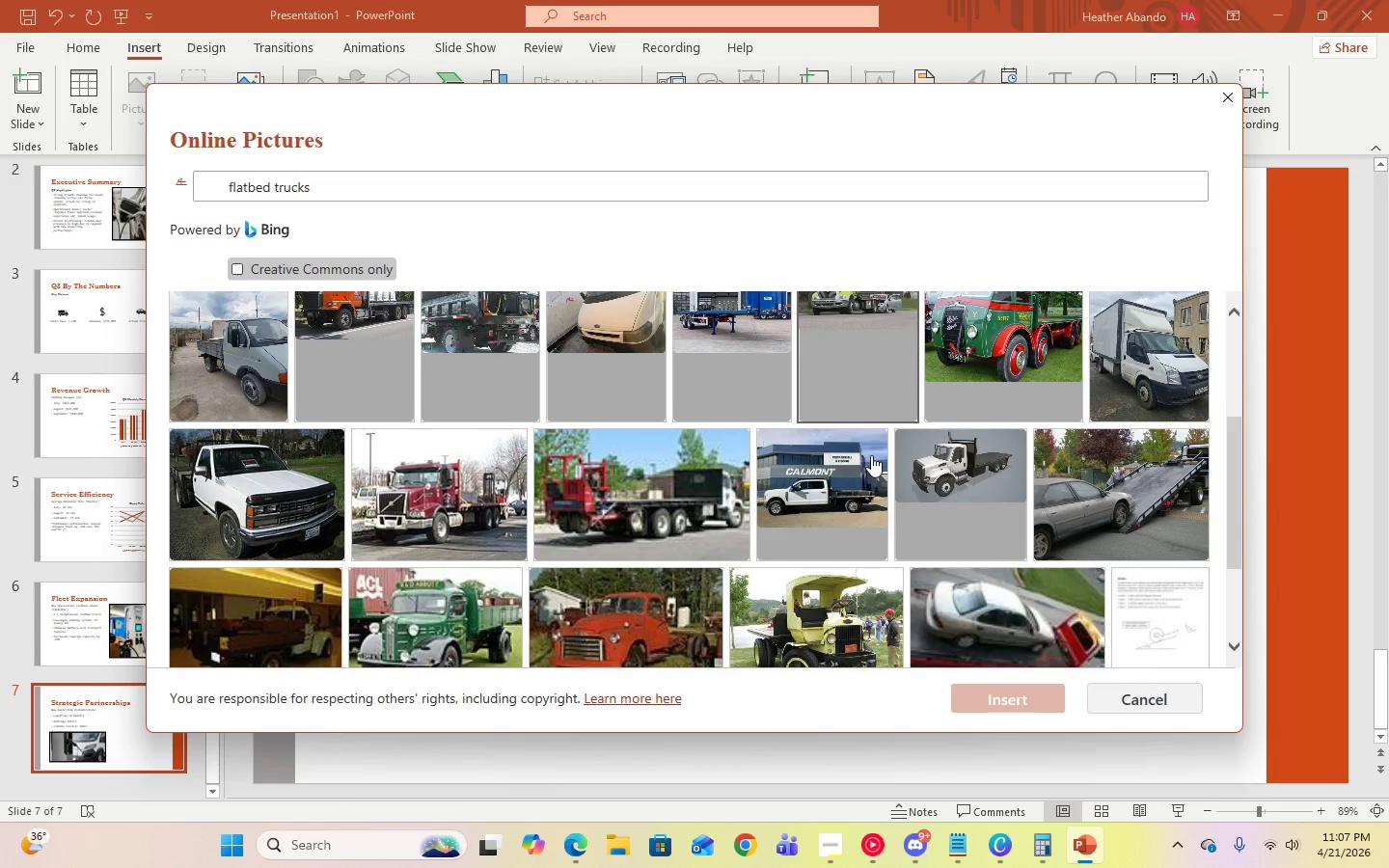 
scroll: coordinate [871, 455], scroll_direction: up, amount: 5.0
 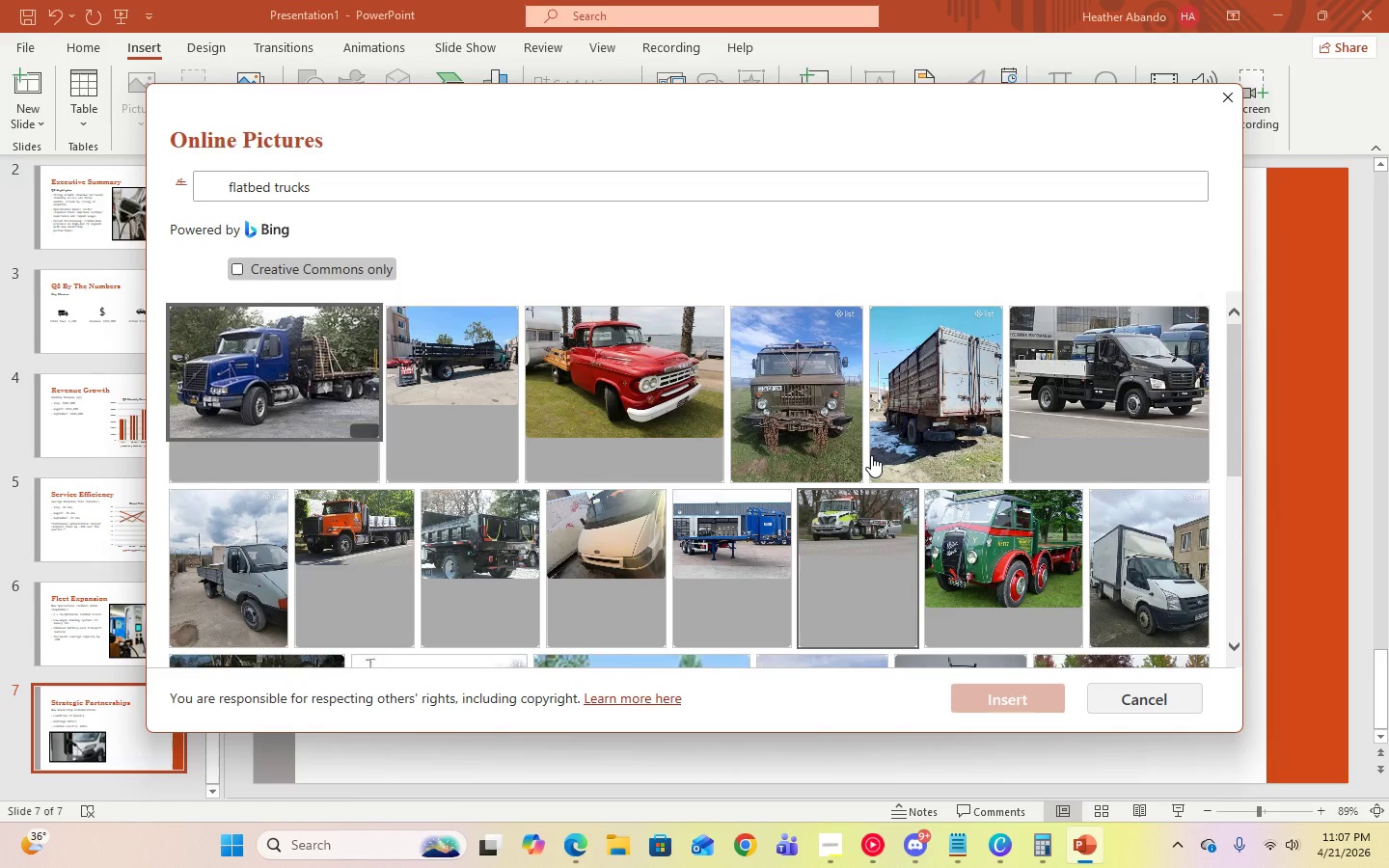 
scroll: coordinate [1035, 502], scroll_direction: down, amount: 10.0
 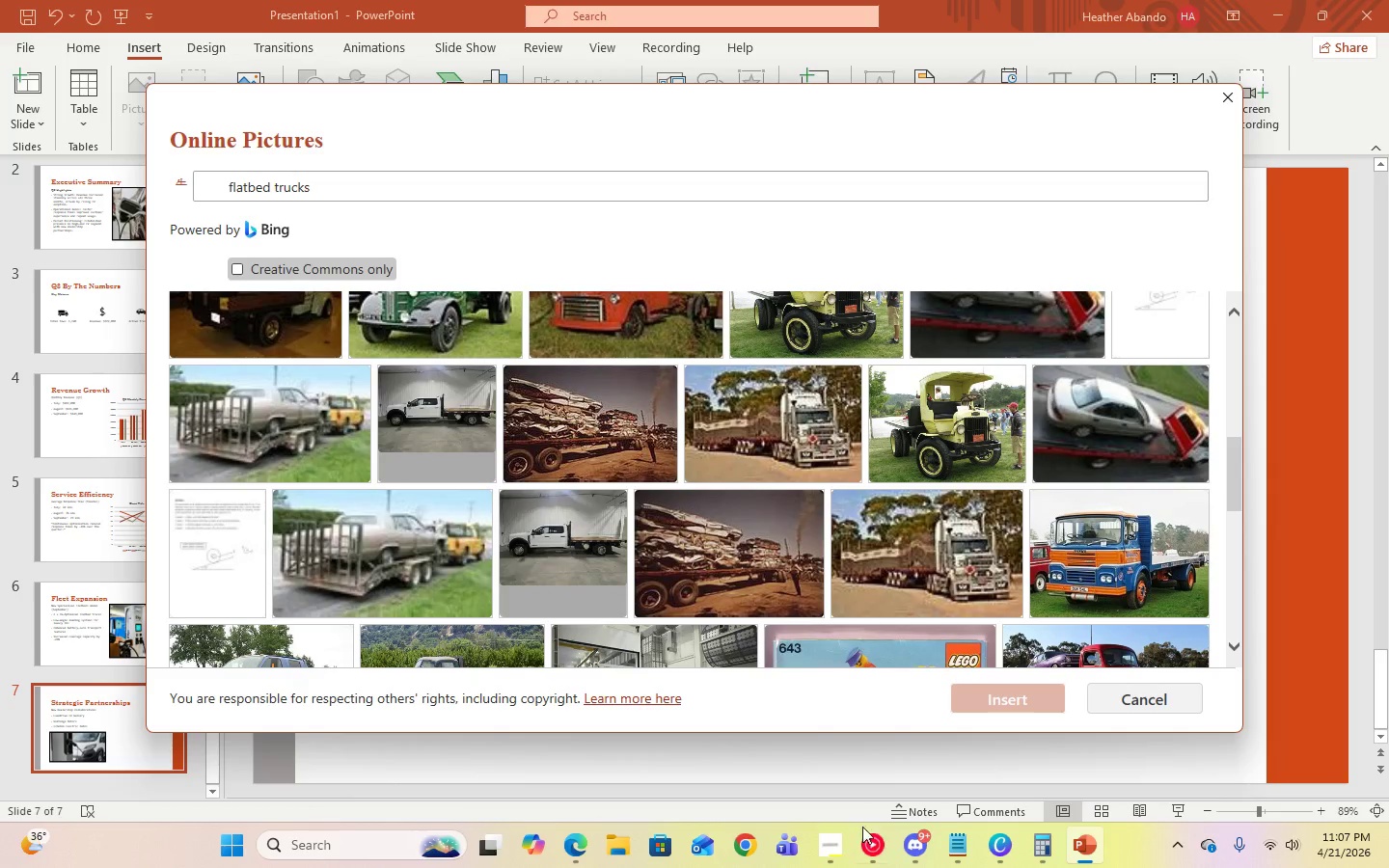 
left_click([866, 833])
 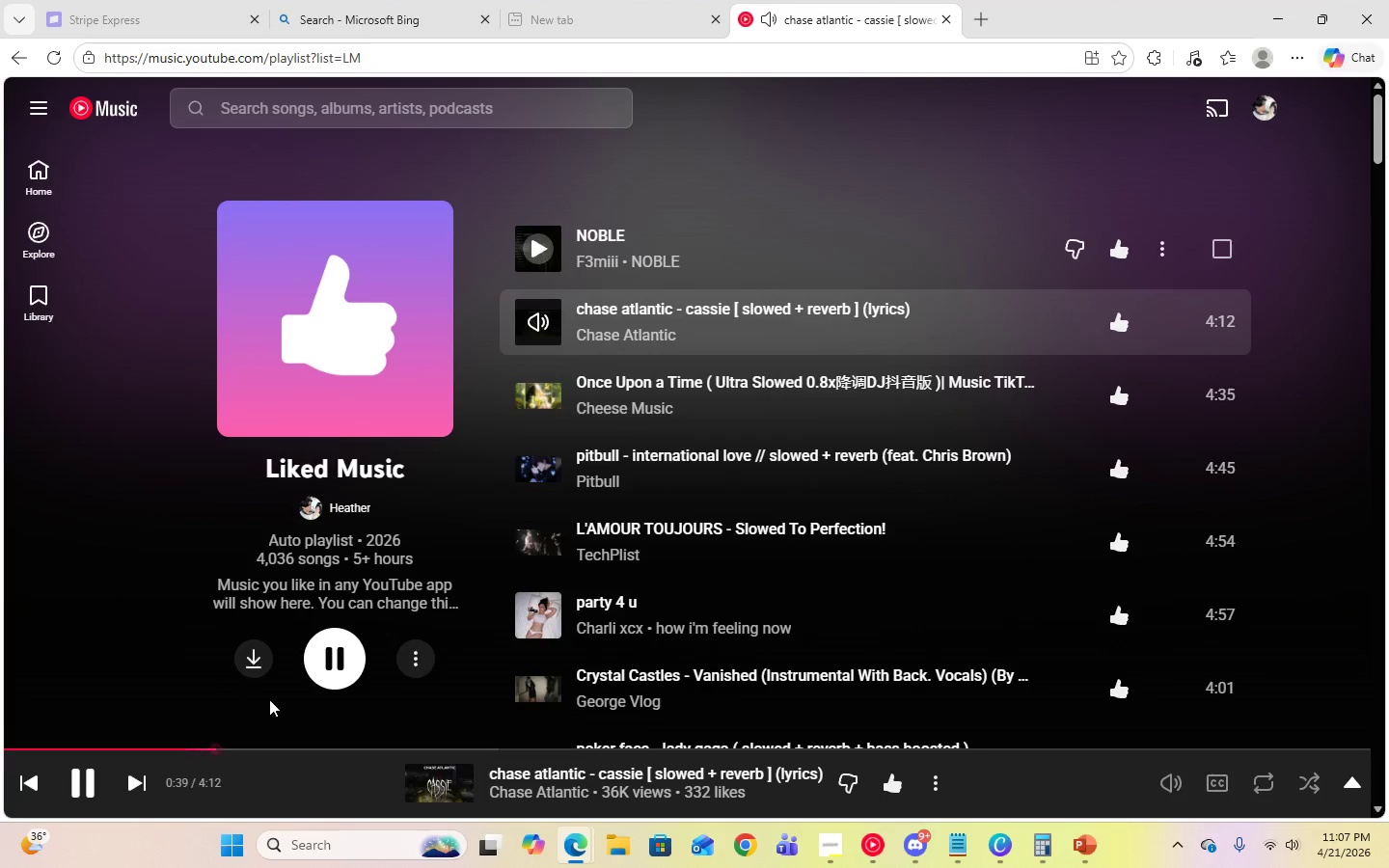 
left_click([335, 678])
 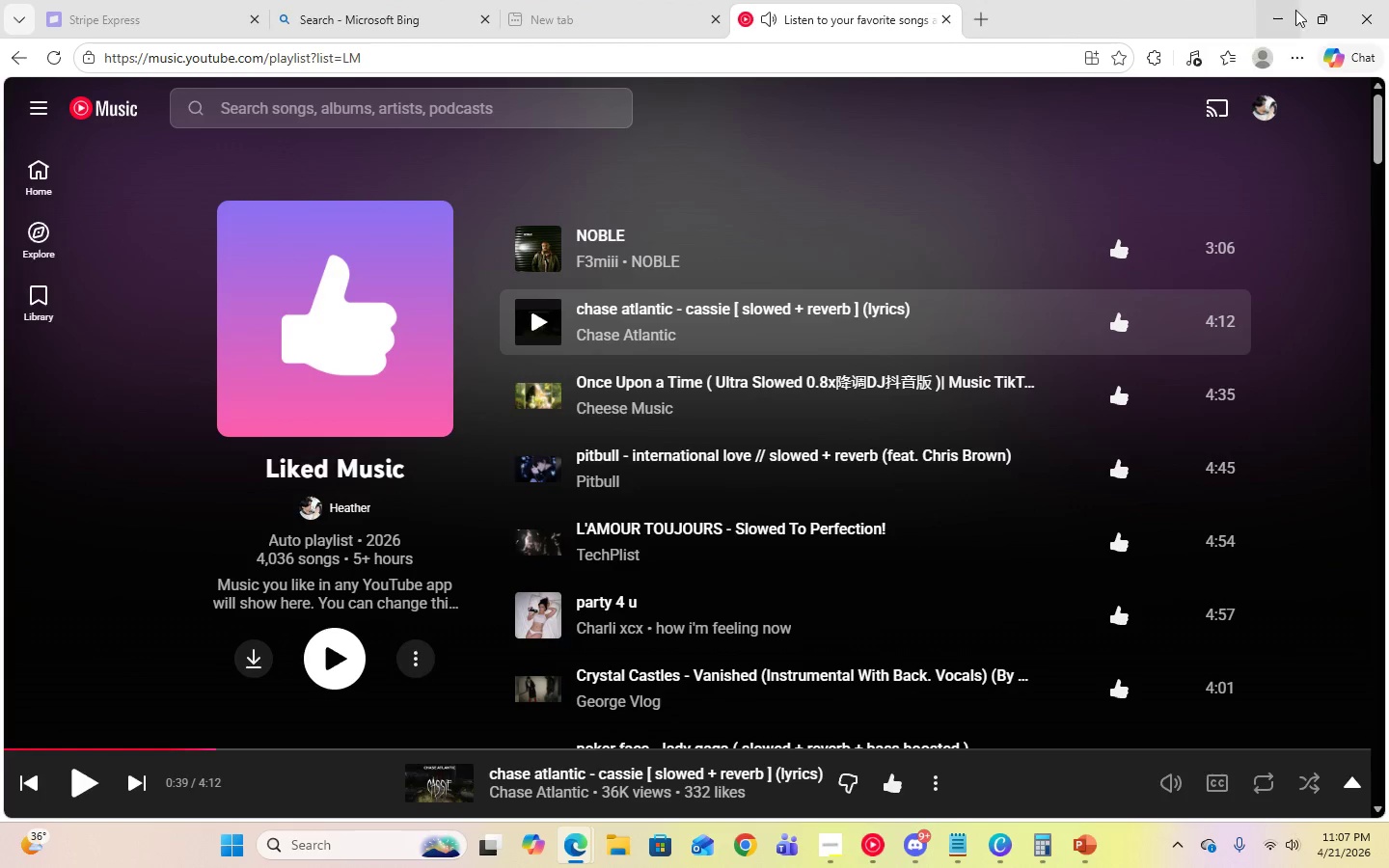 
left_click([1294, 9])
 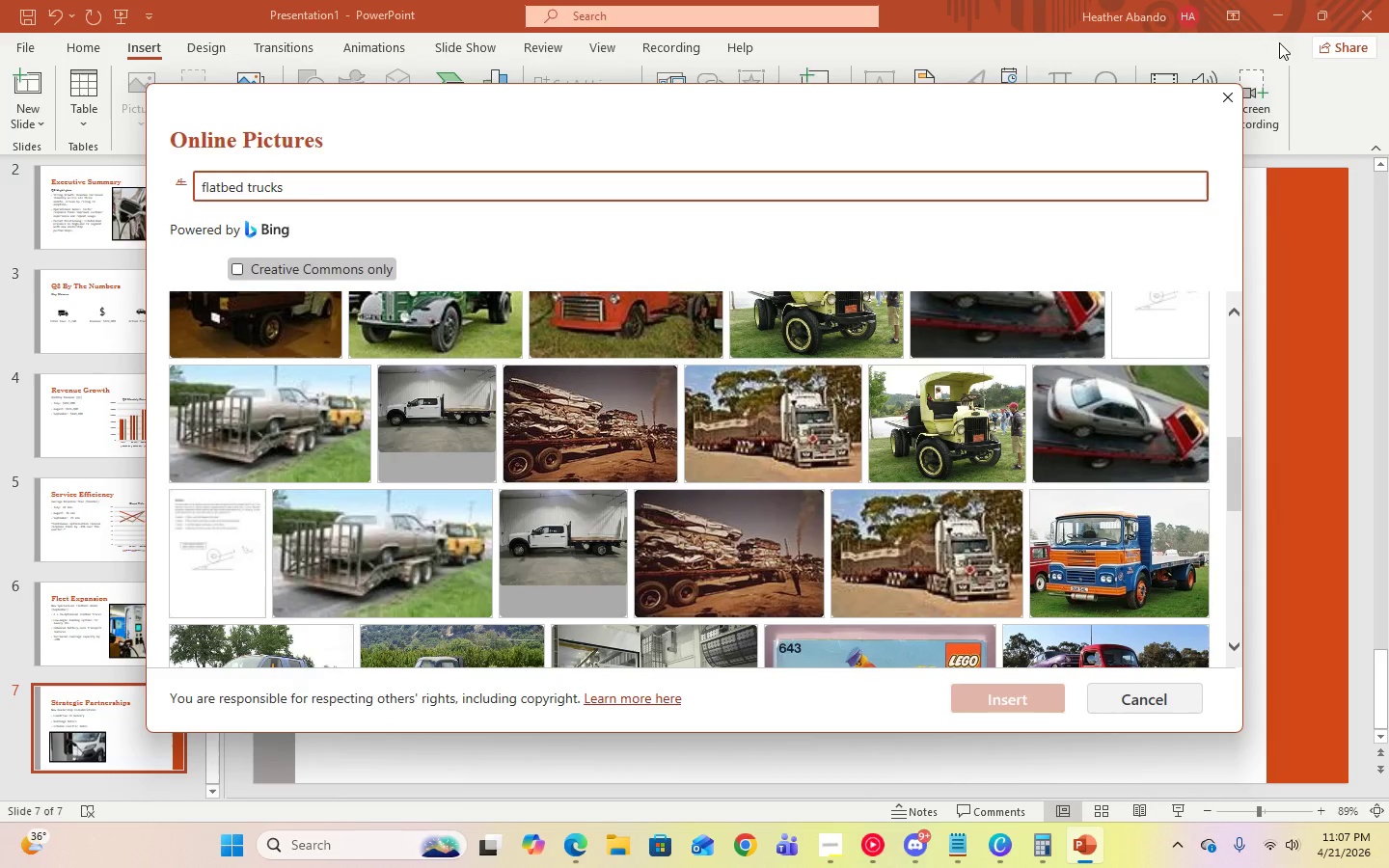 
scroll: coordinate [1147, 569], scroll_direction: down, amount: 18.0
 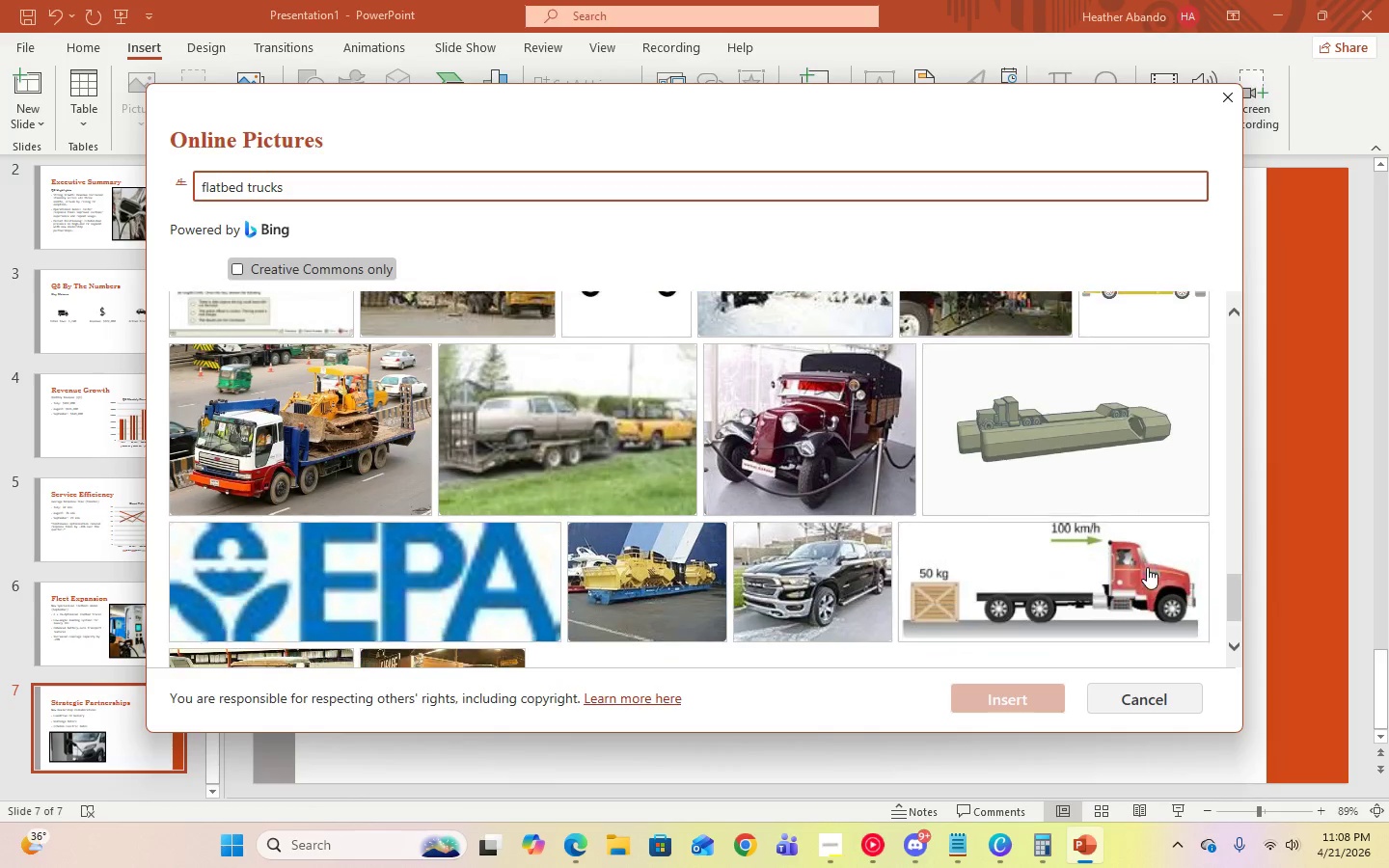 
scroll: coordinate [1137, 572], scroll_direction: down, amount: 9.0
 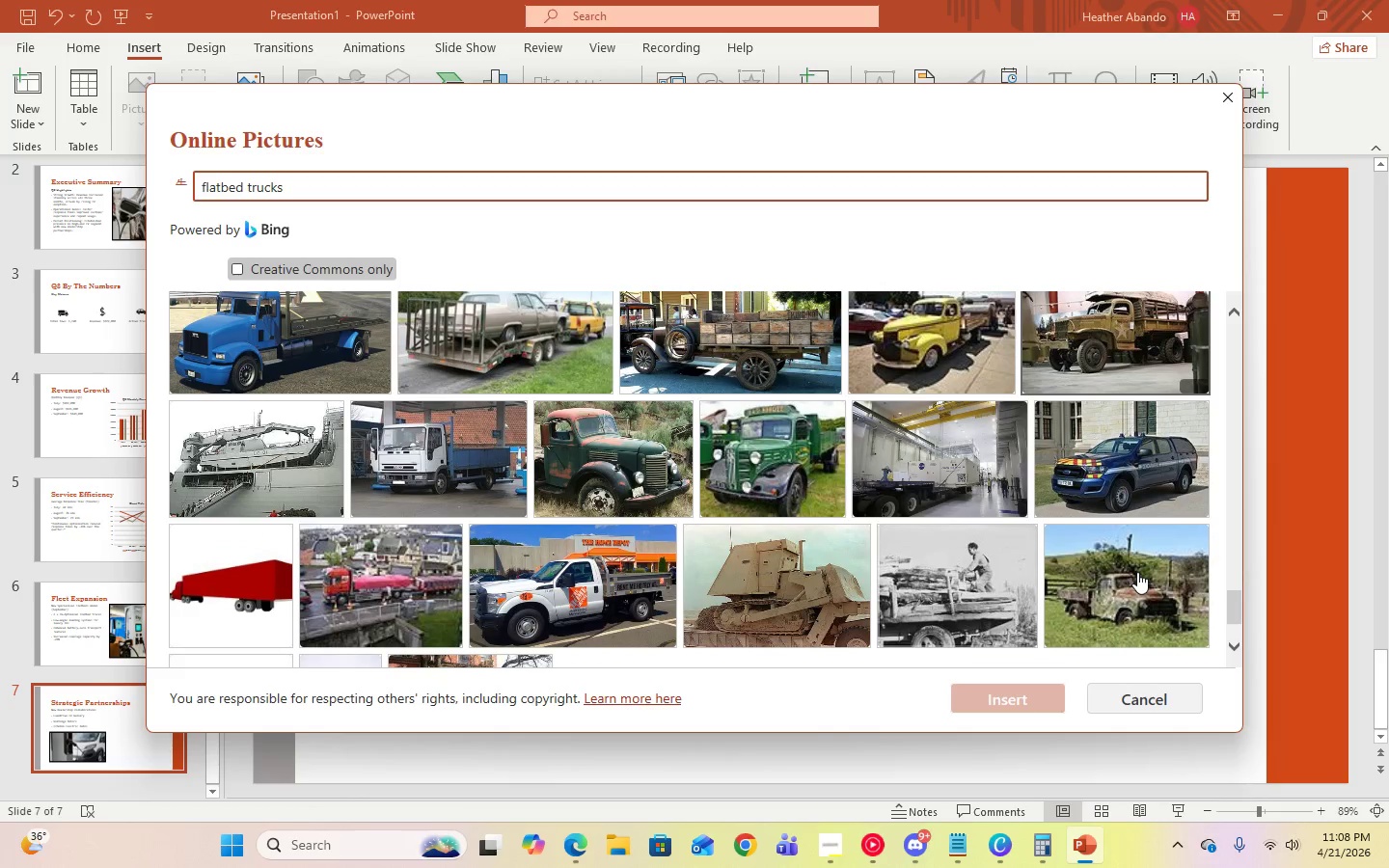 
scroll: coordinate [1143, 572], scroll_direction: up, amount: 3.0
 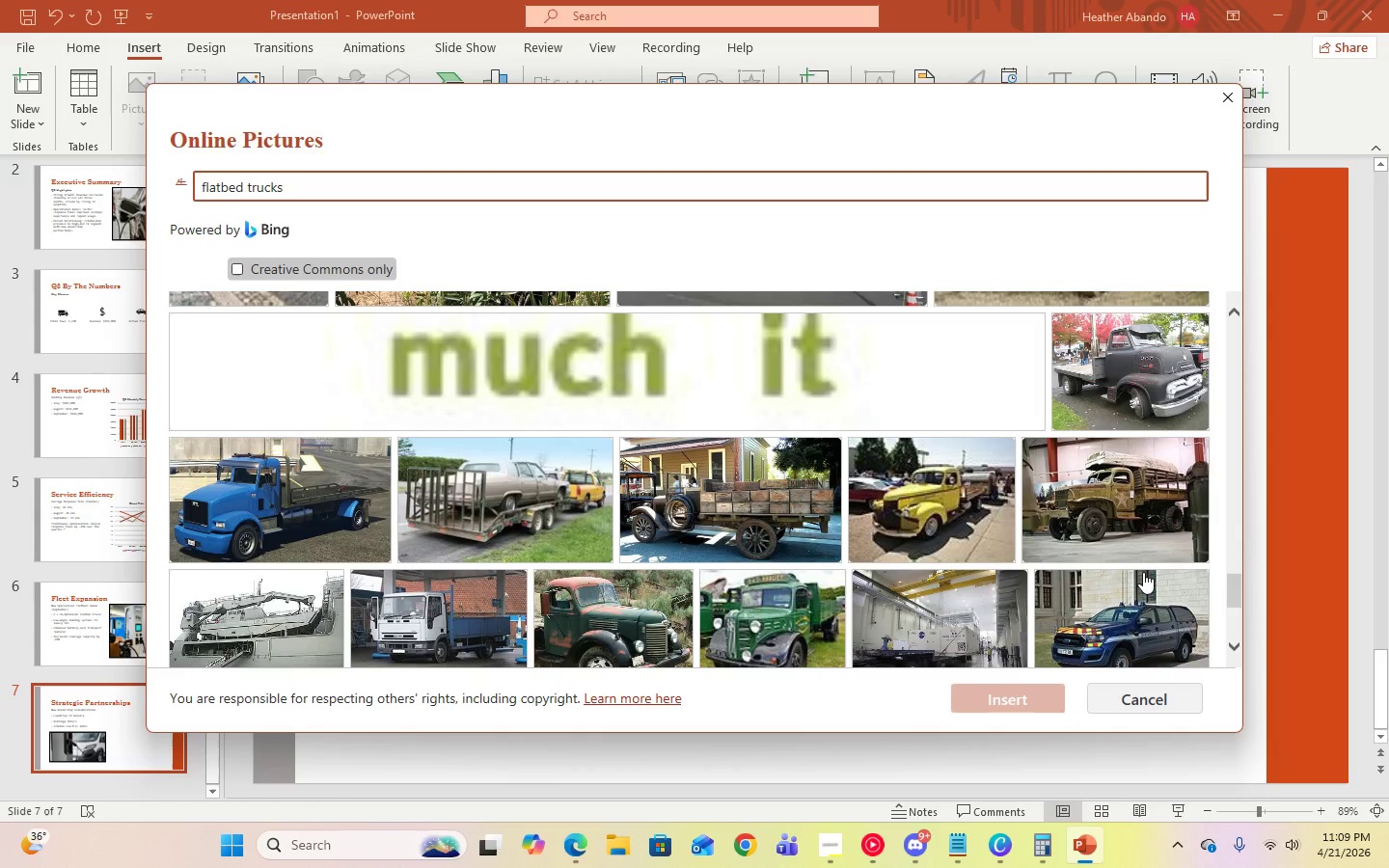 
wait(104.53)
 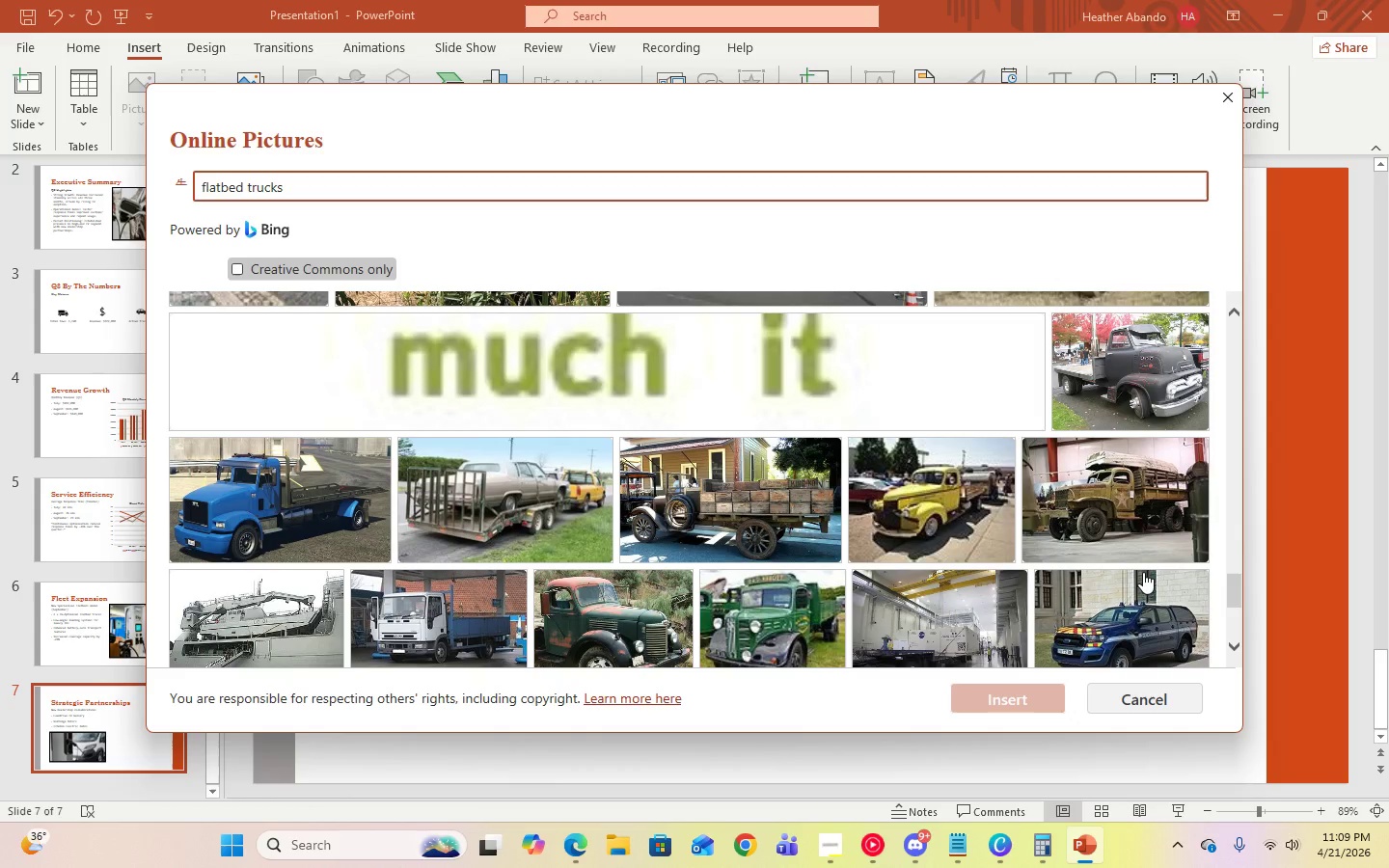 
scroll: coordinate [1047, 474], scroll_direction: down, amount: 5.0
 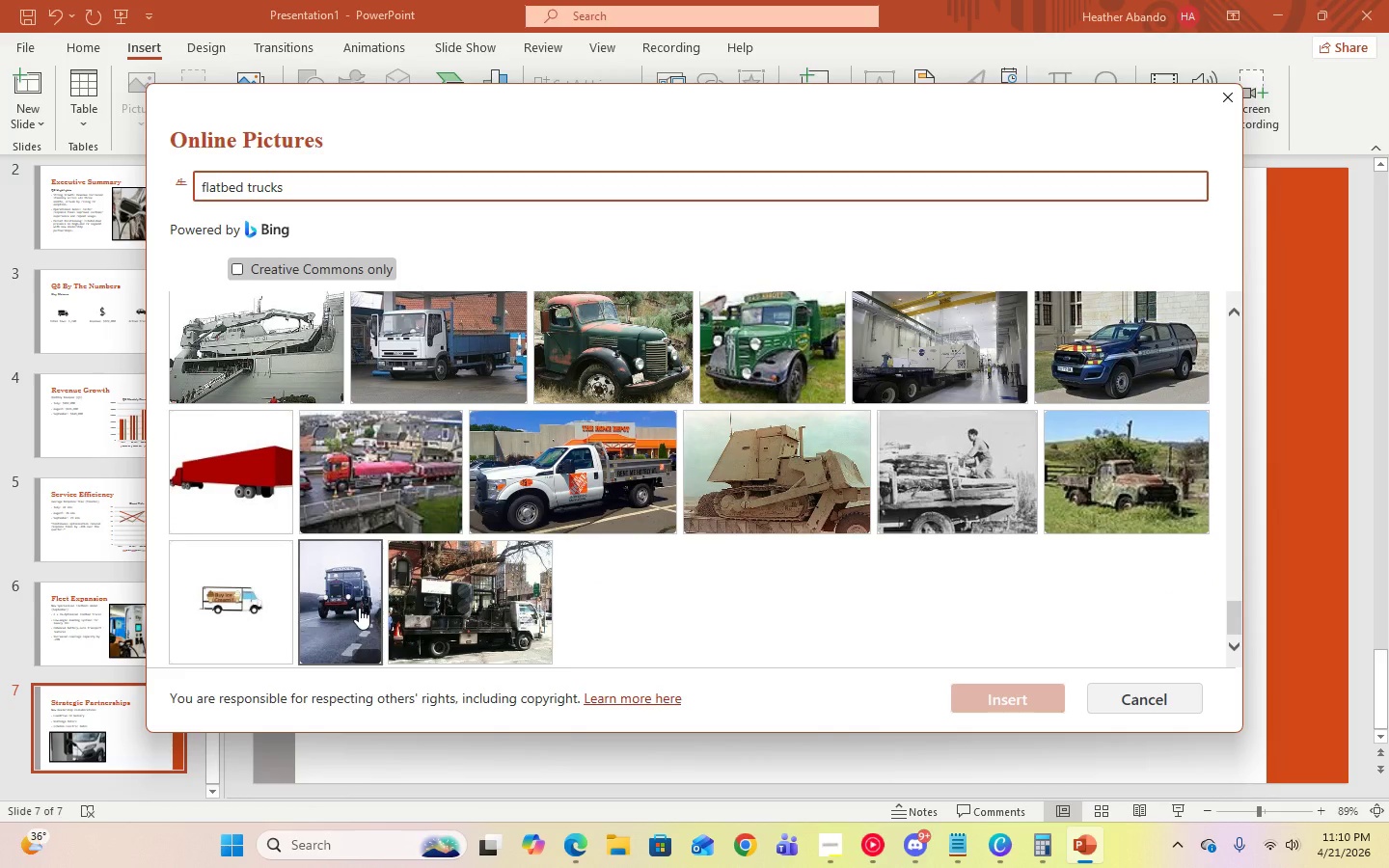 
left_click([359, 608])
 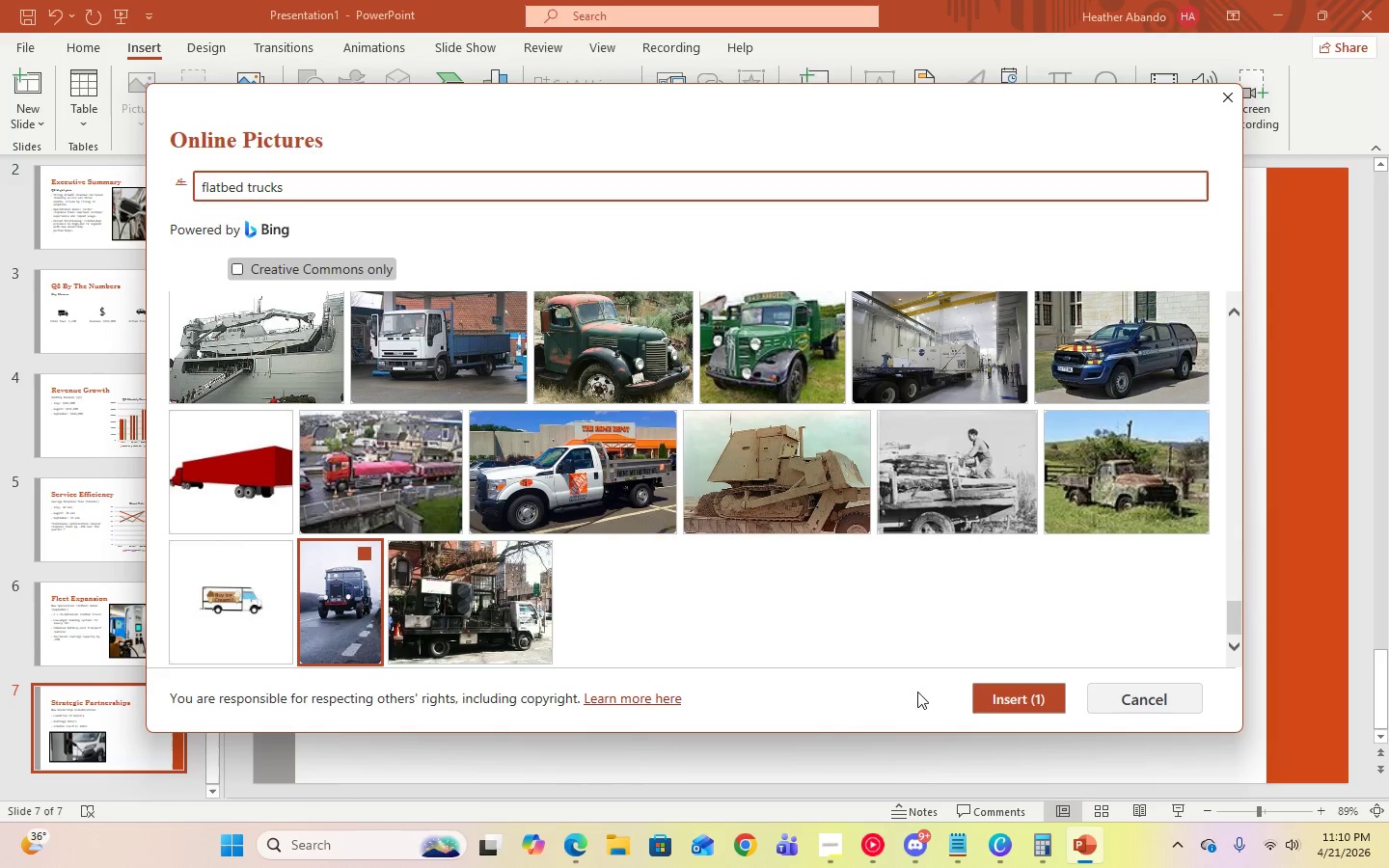 
left_click([1002, 699])
 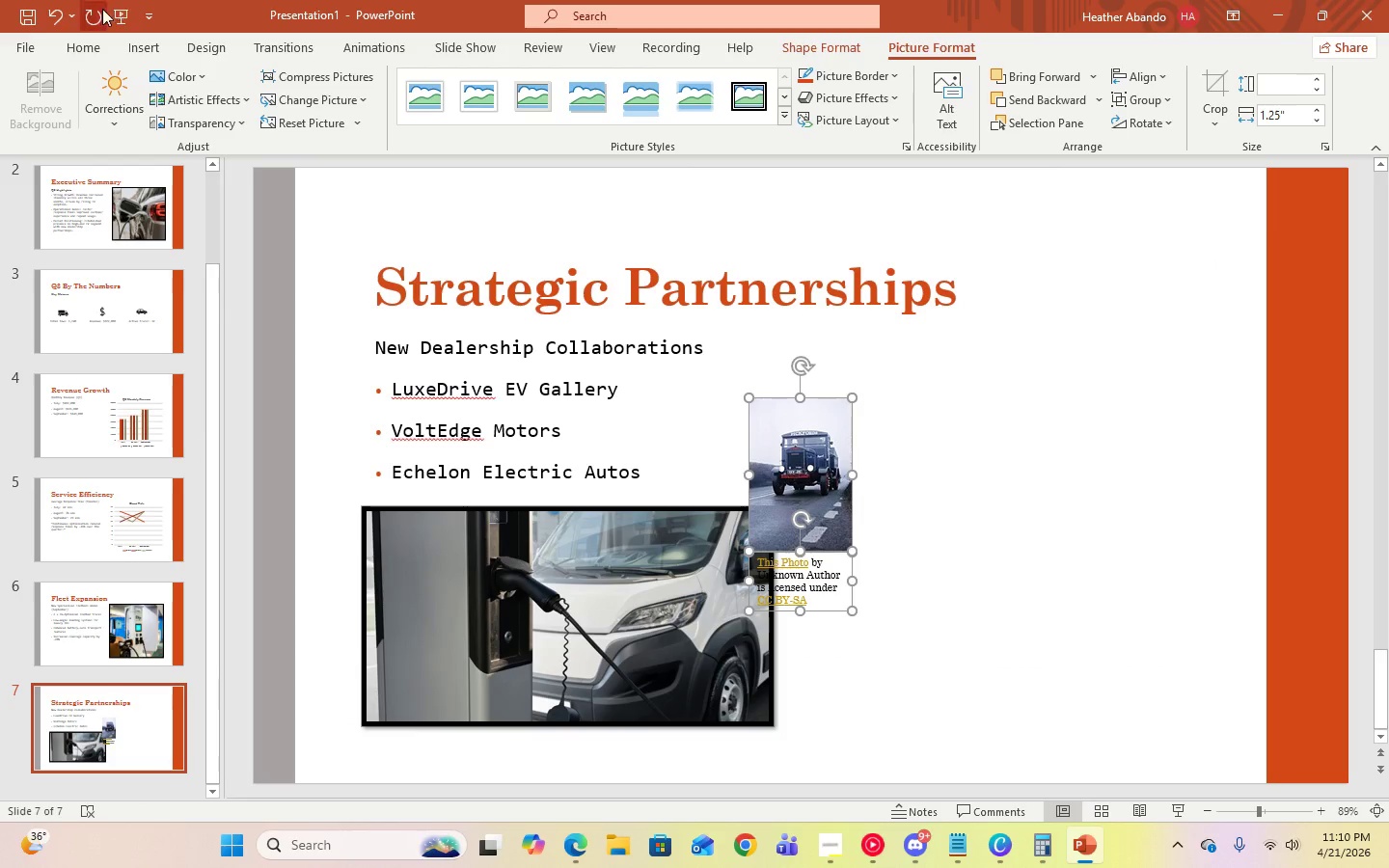 
left_click([65, 14])
 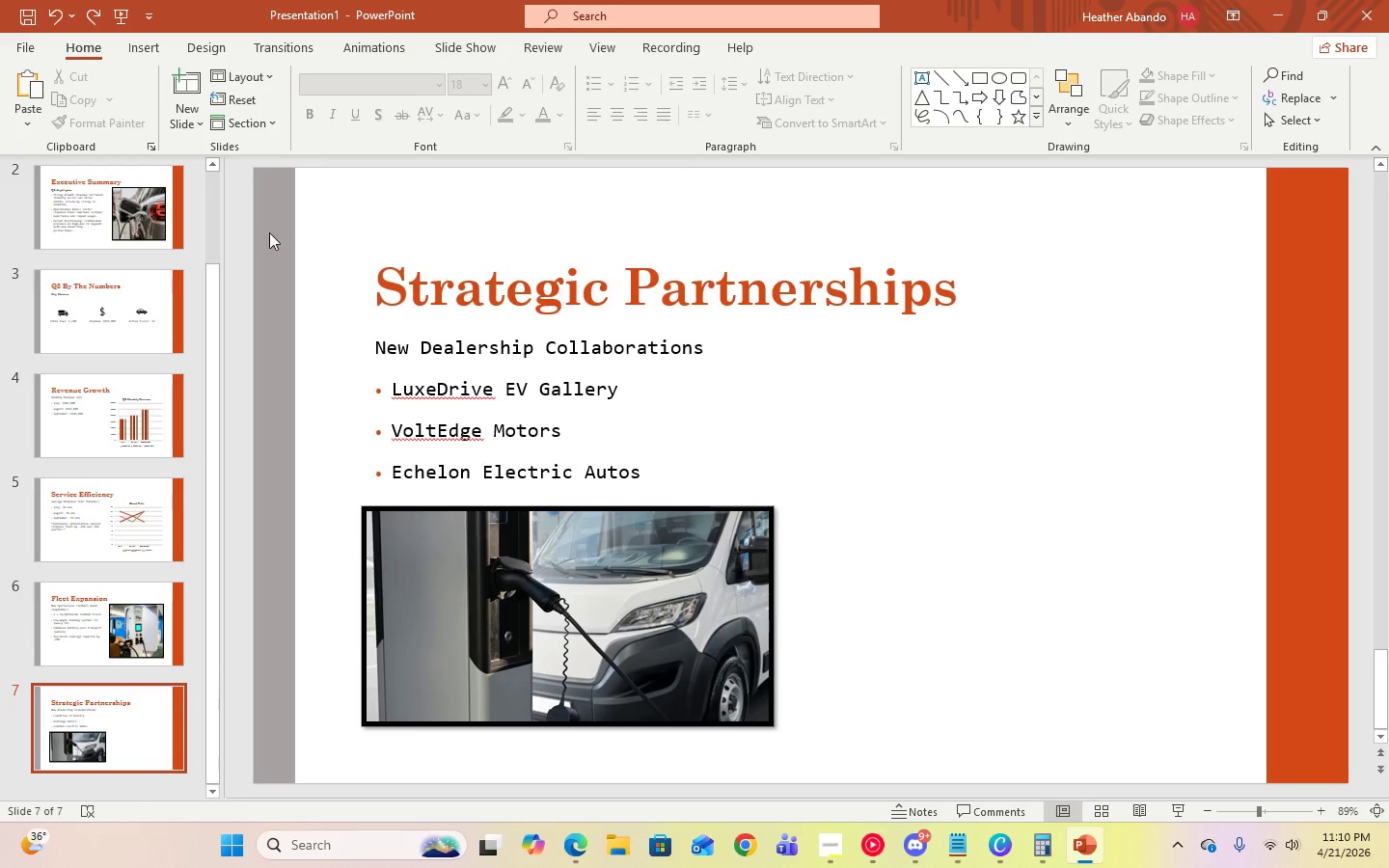 
left_click([139, 39])
 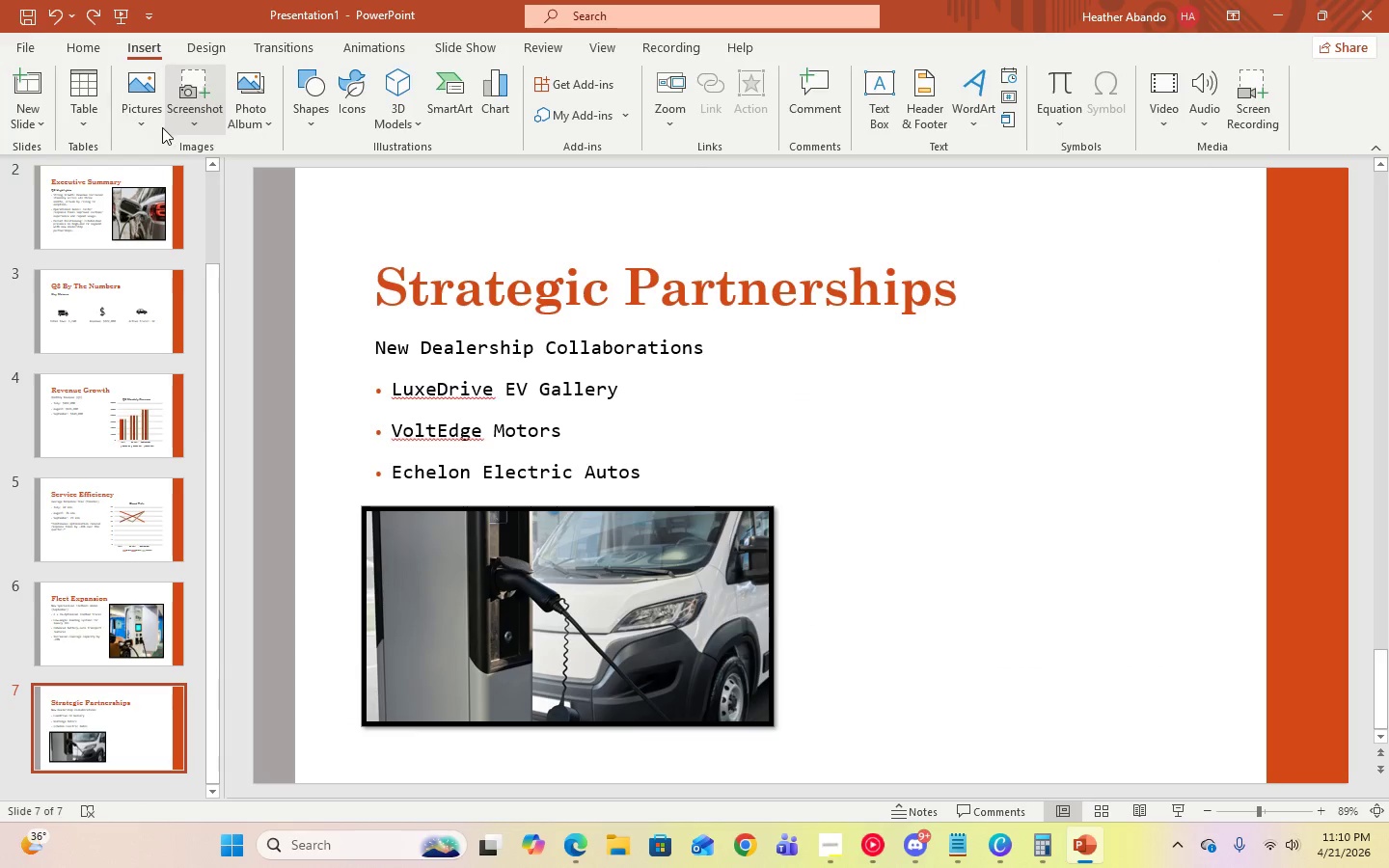 
left_click([153, 127])
 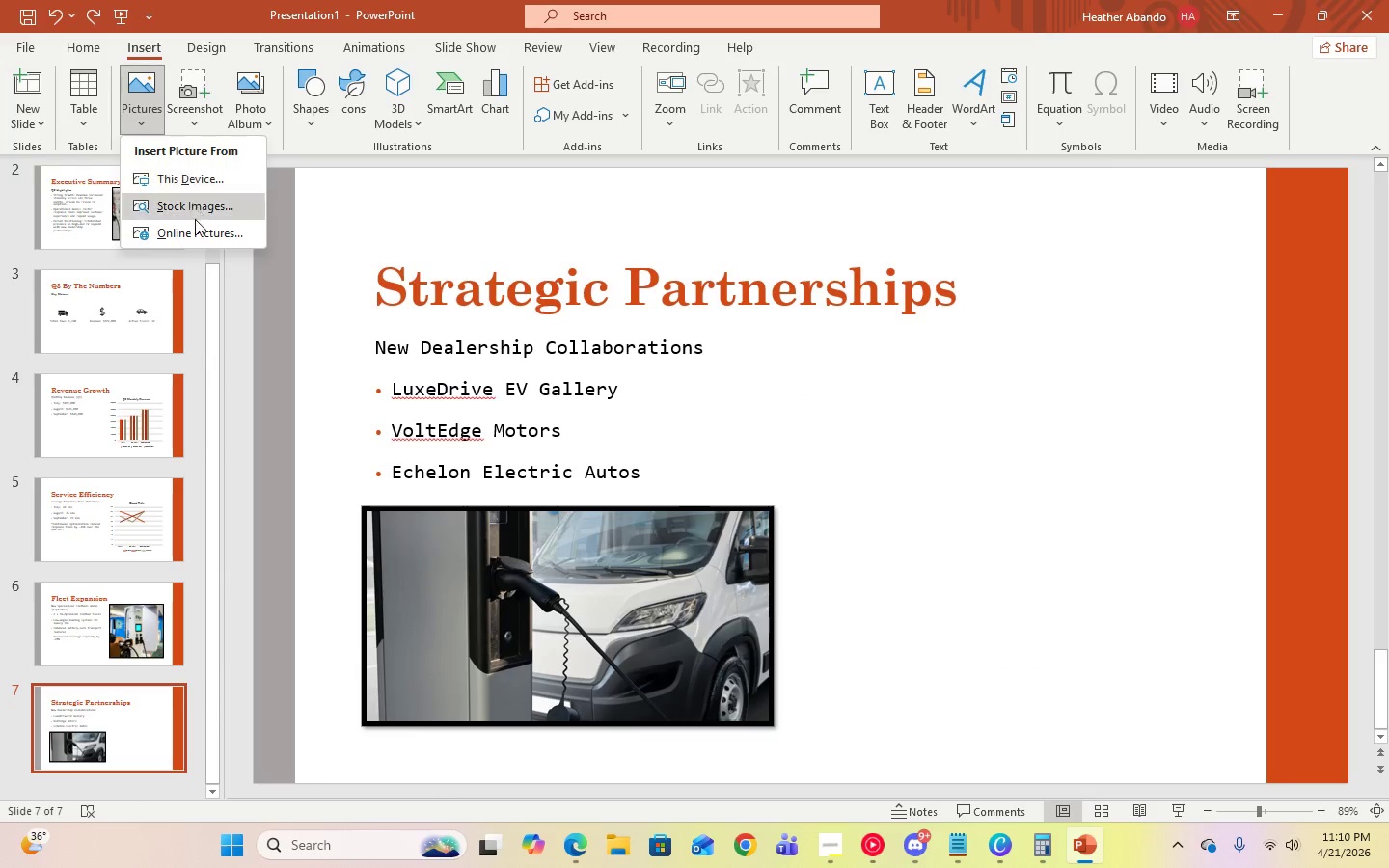 
left_click([197, 229])
 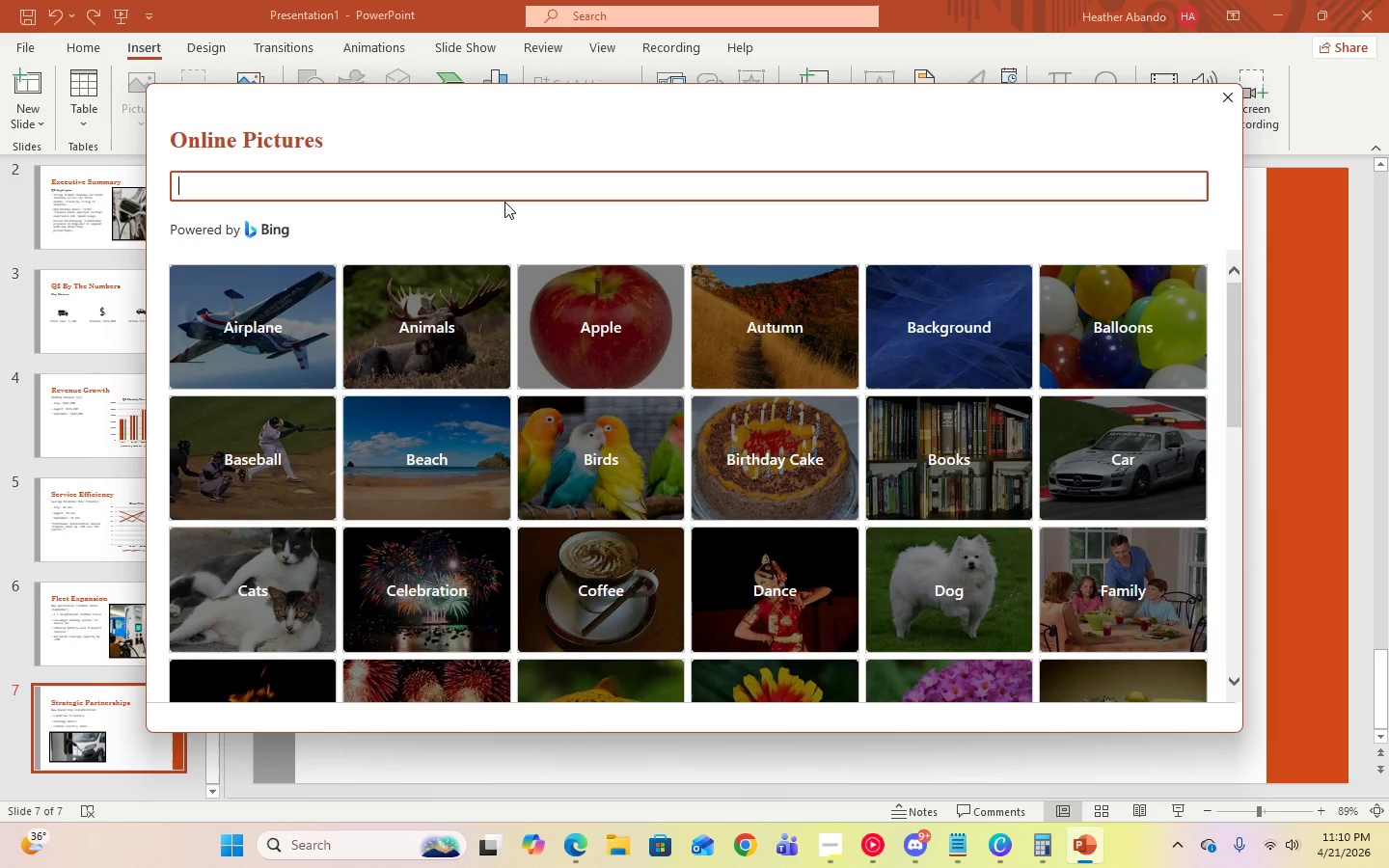 
type(flatbed trucks)
 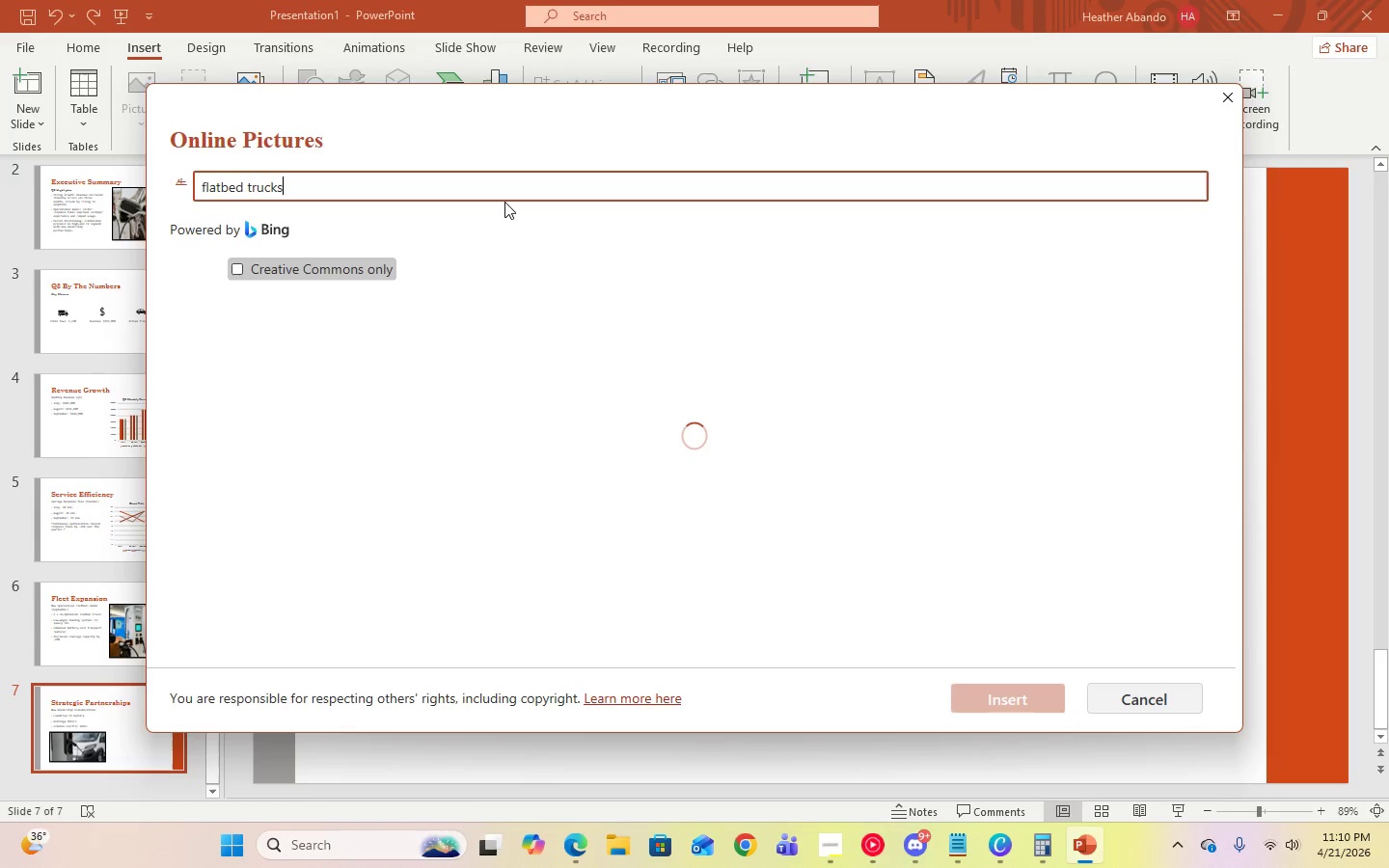 
key(Enter)
 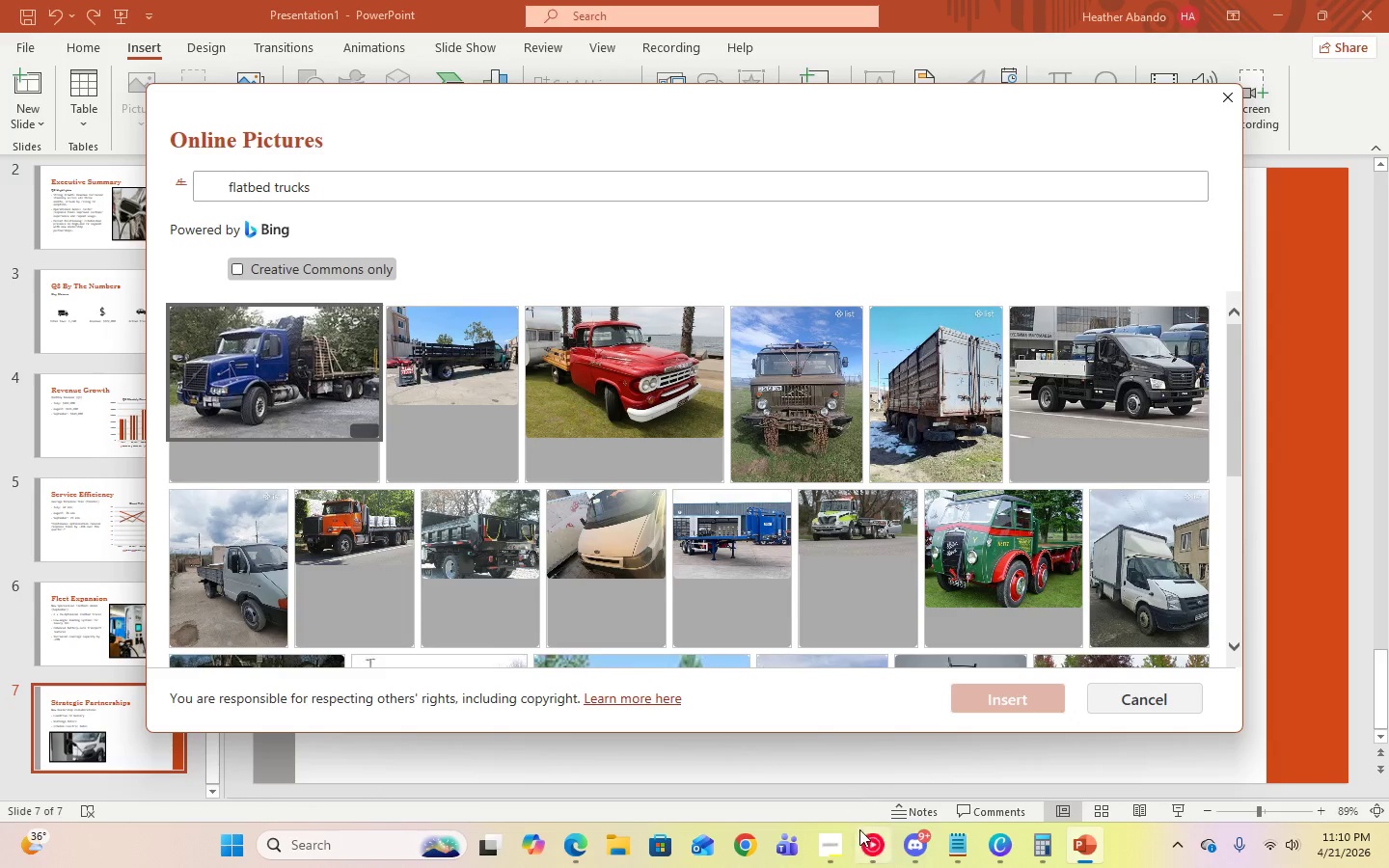 
left_click([865, 841])
 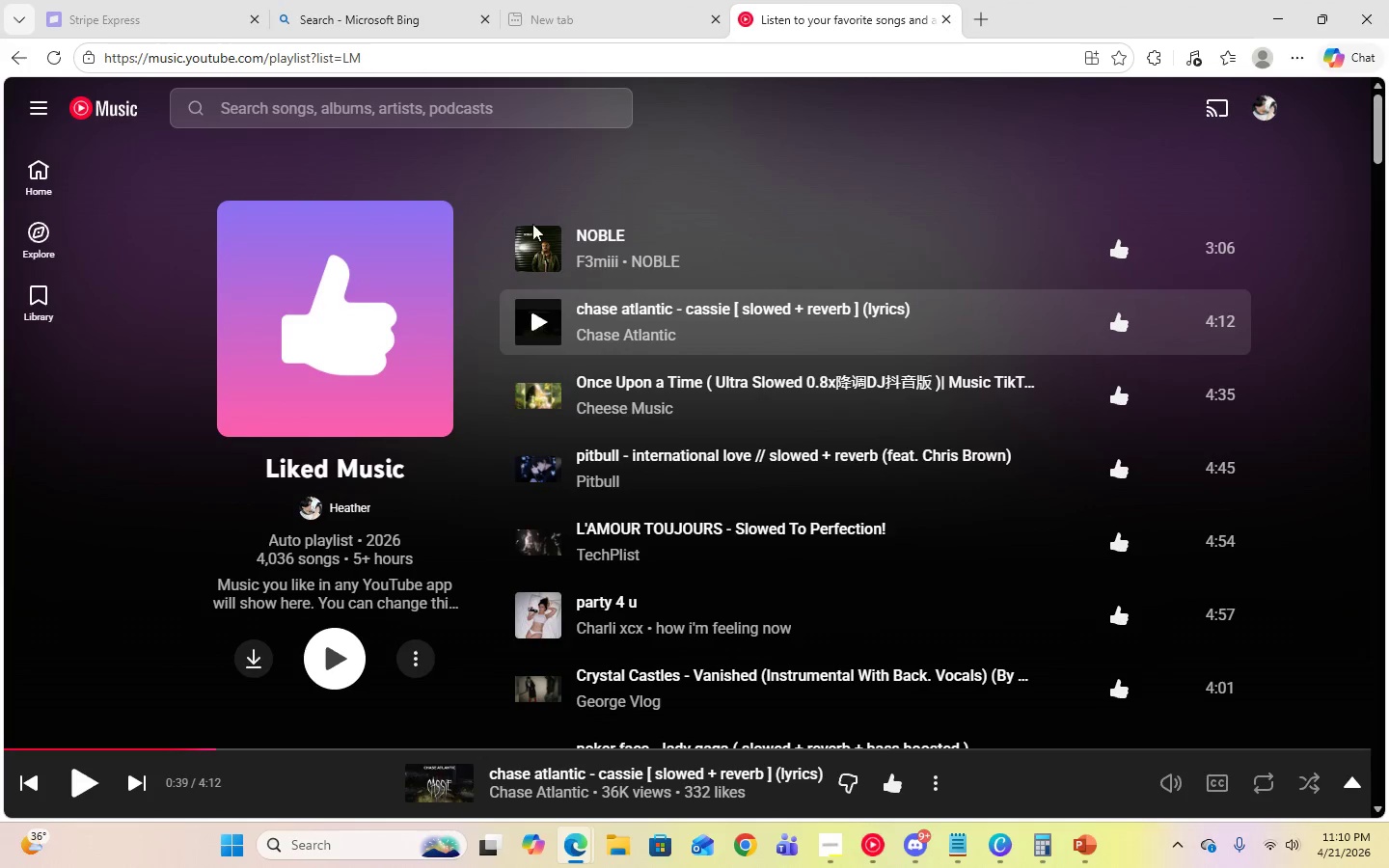 
left_click([532, 244])
 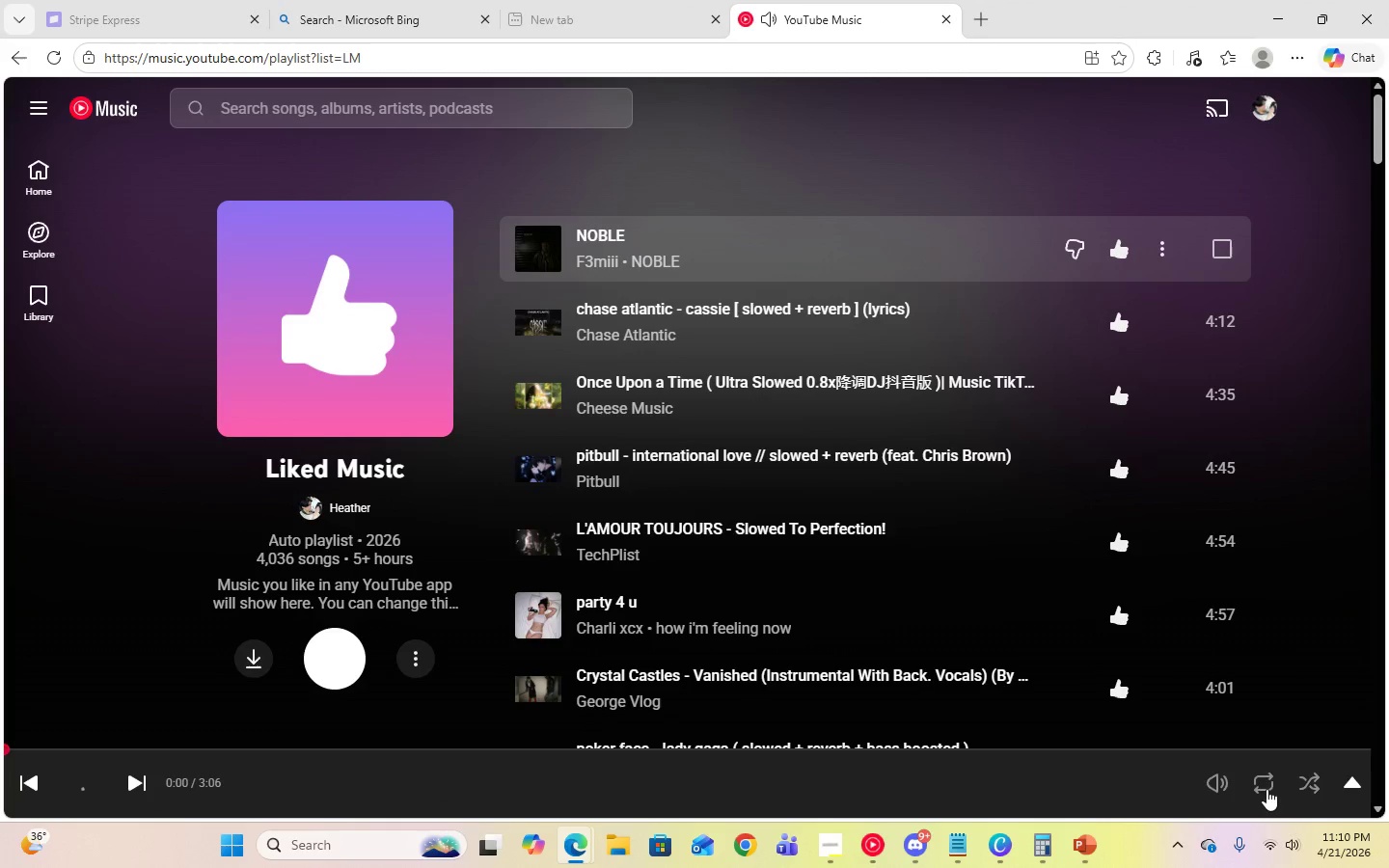 
double_click([1266, 789])
 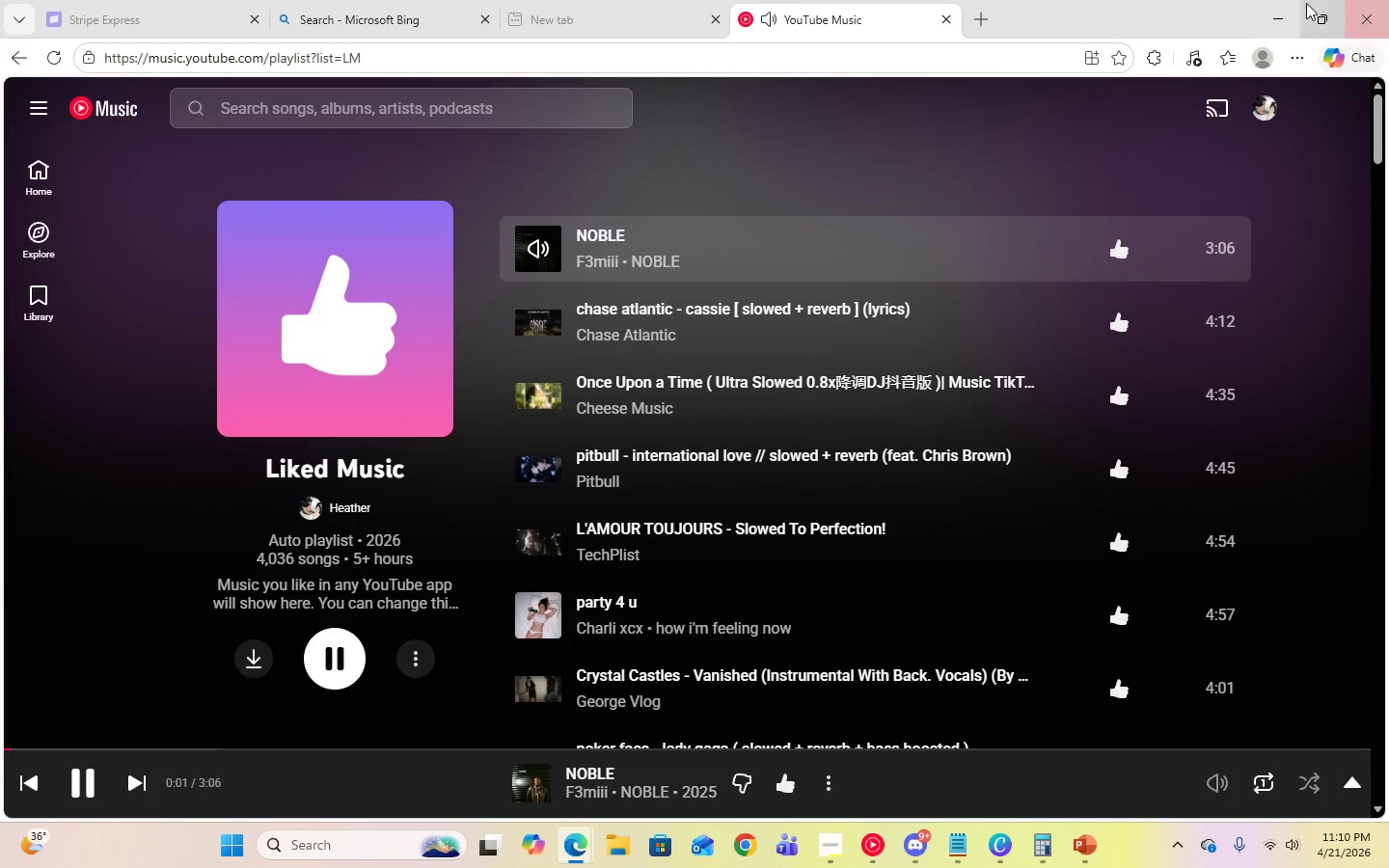 
left_click([1287, 6])
 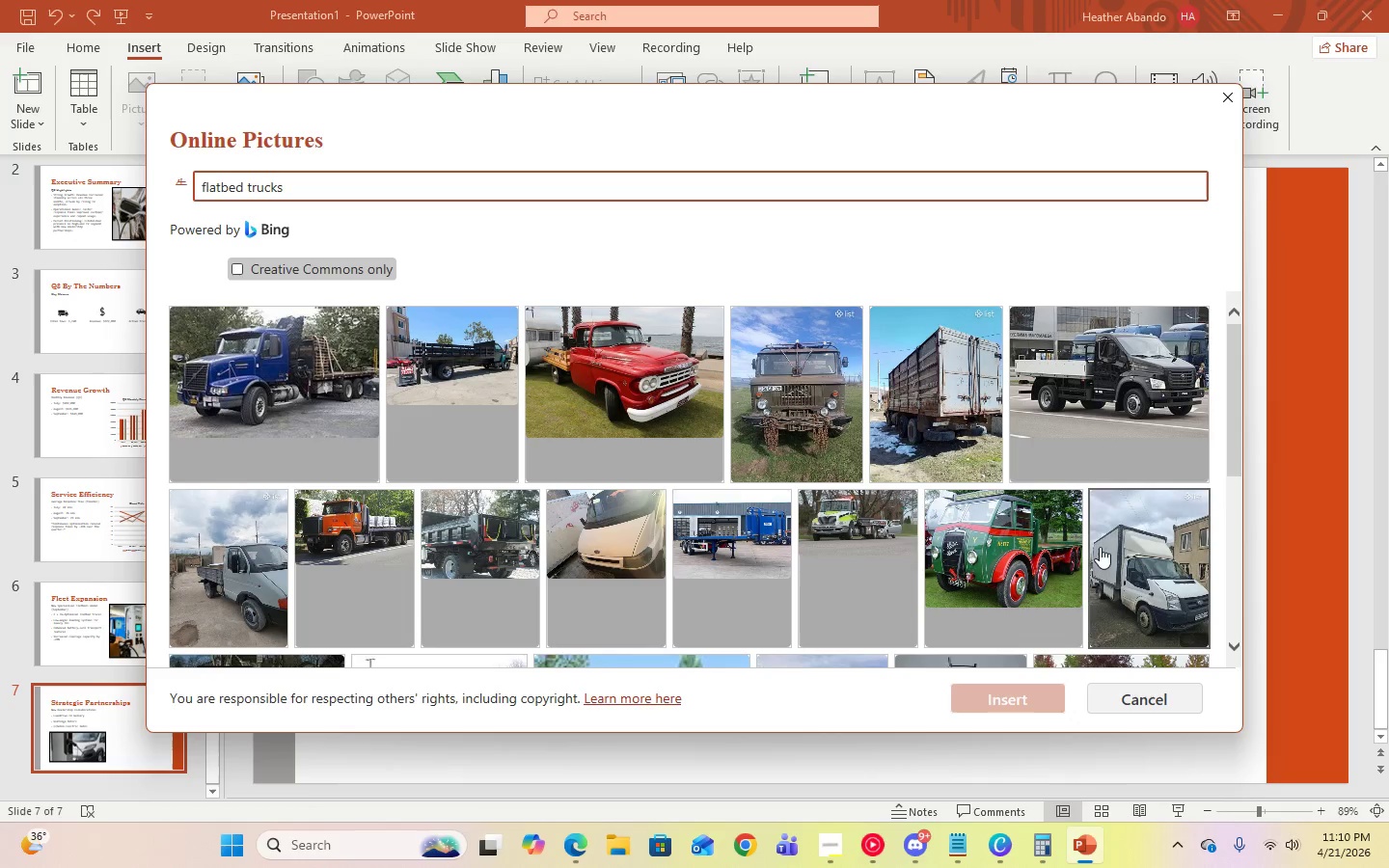 
left_click([862, 554])
 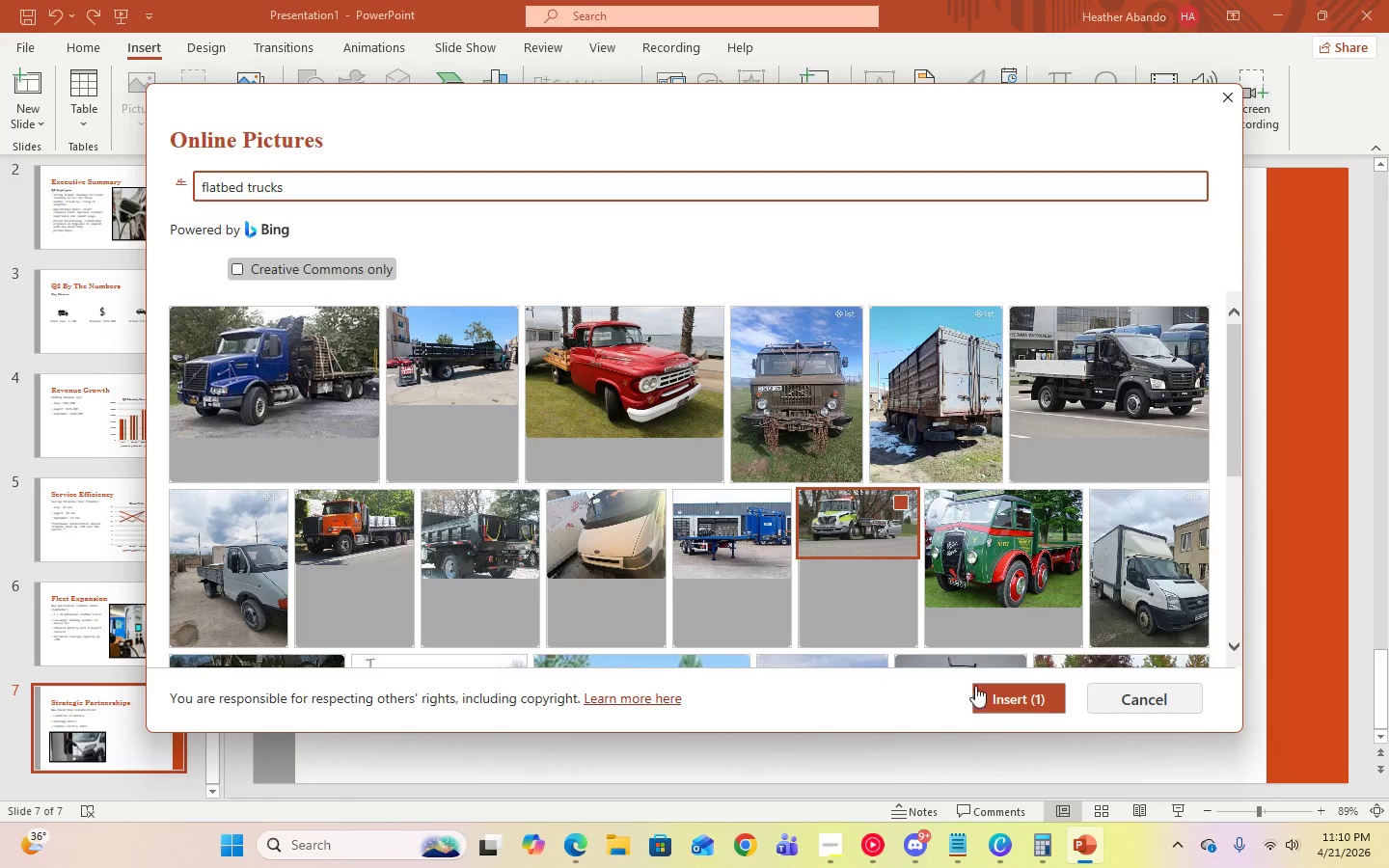 
left_click([985, 693])
 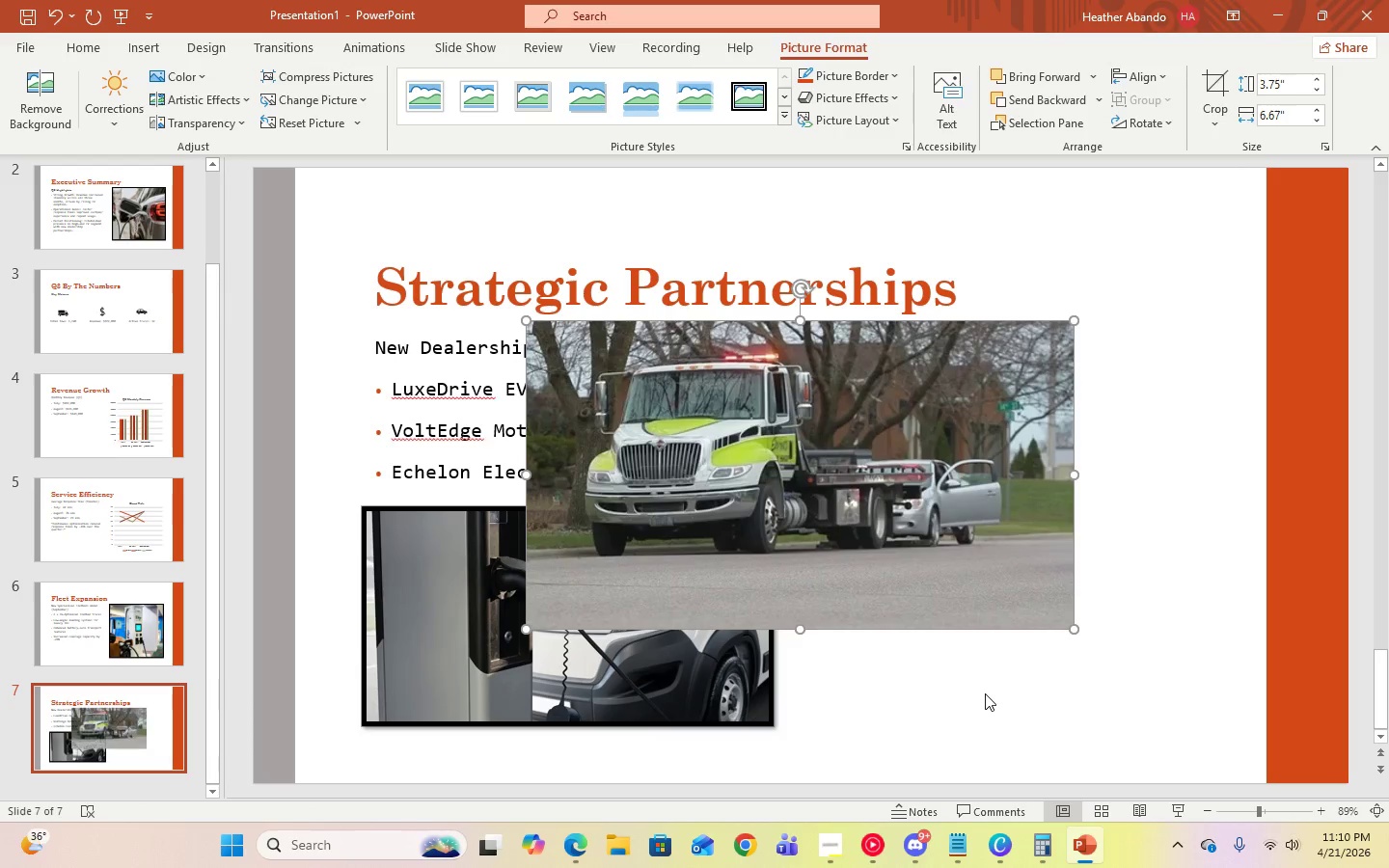 
left_click_drag(start_coordinate=[790, 466], to_coordinate=[1033, 485])
 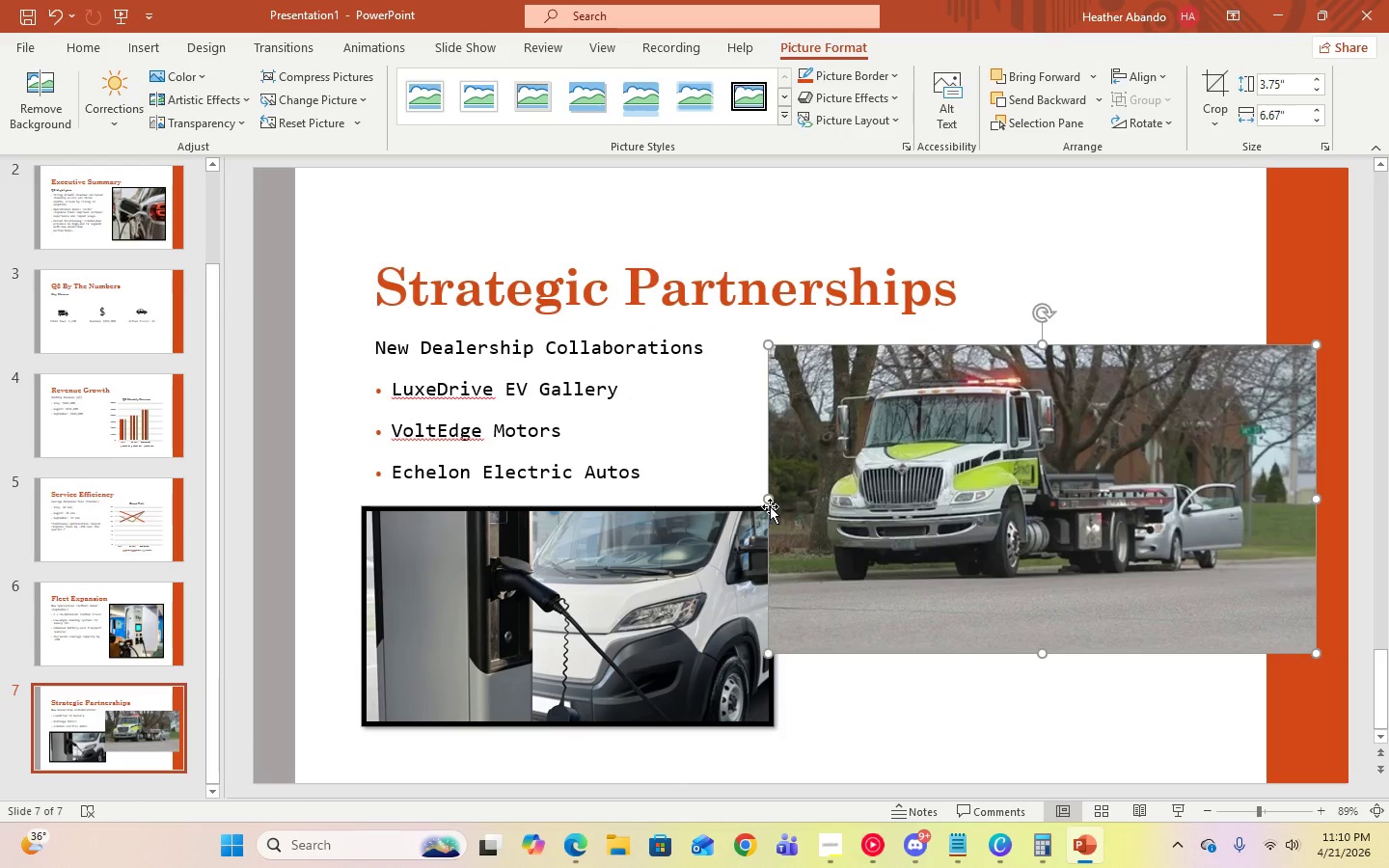 
left_click_drag(start_coordinate=[772, 502], to_coordinate=[803, 502])
 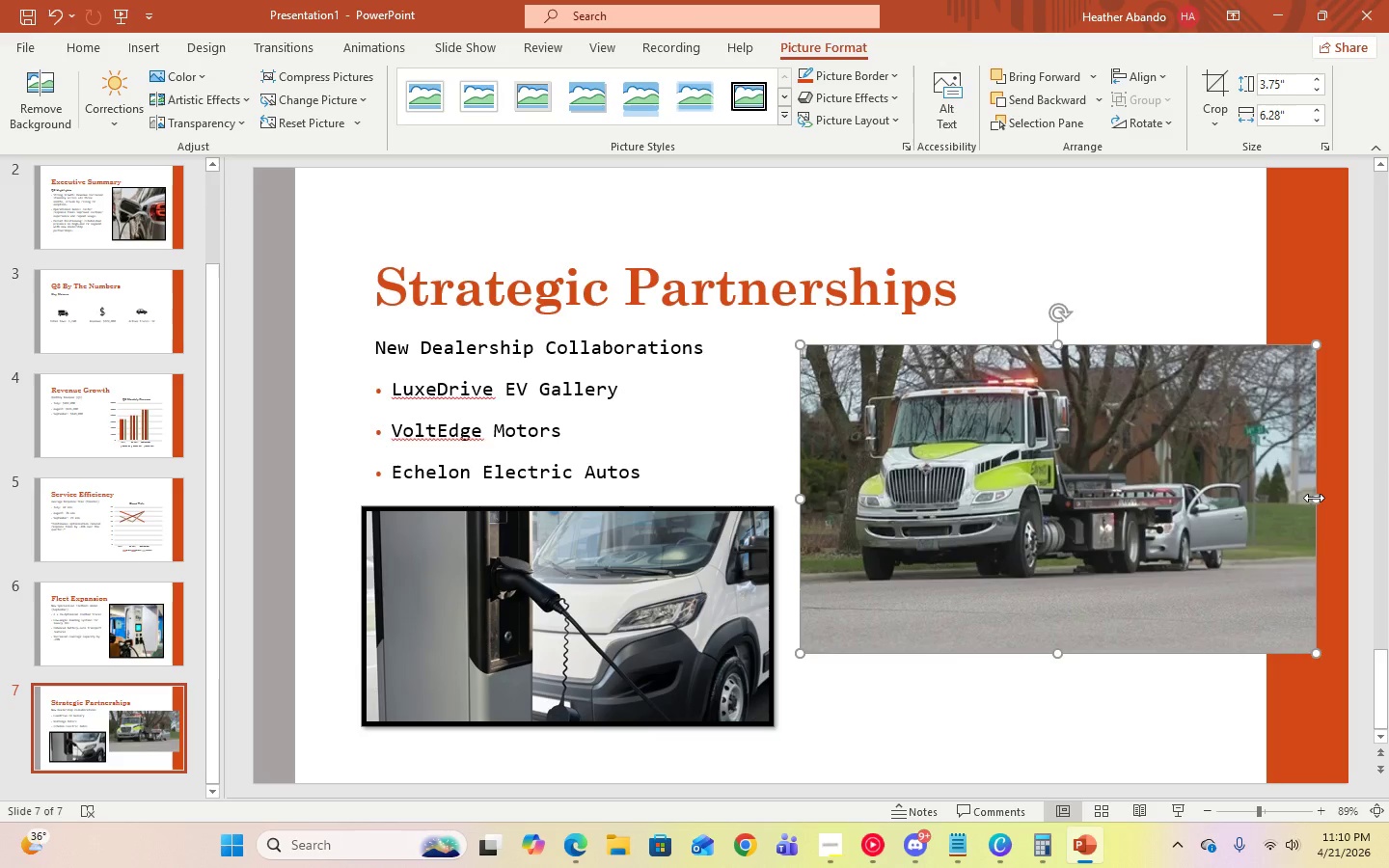 
left_click_drag(start_coordinate=[1314, 498], to_coordinate=[1232, 492])
 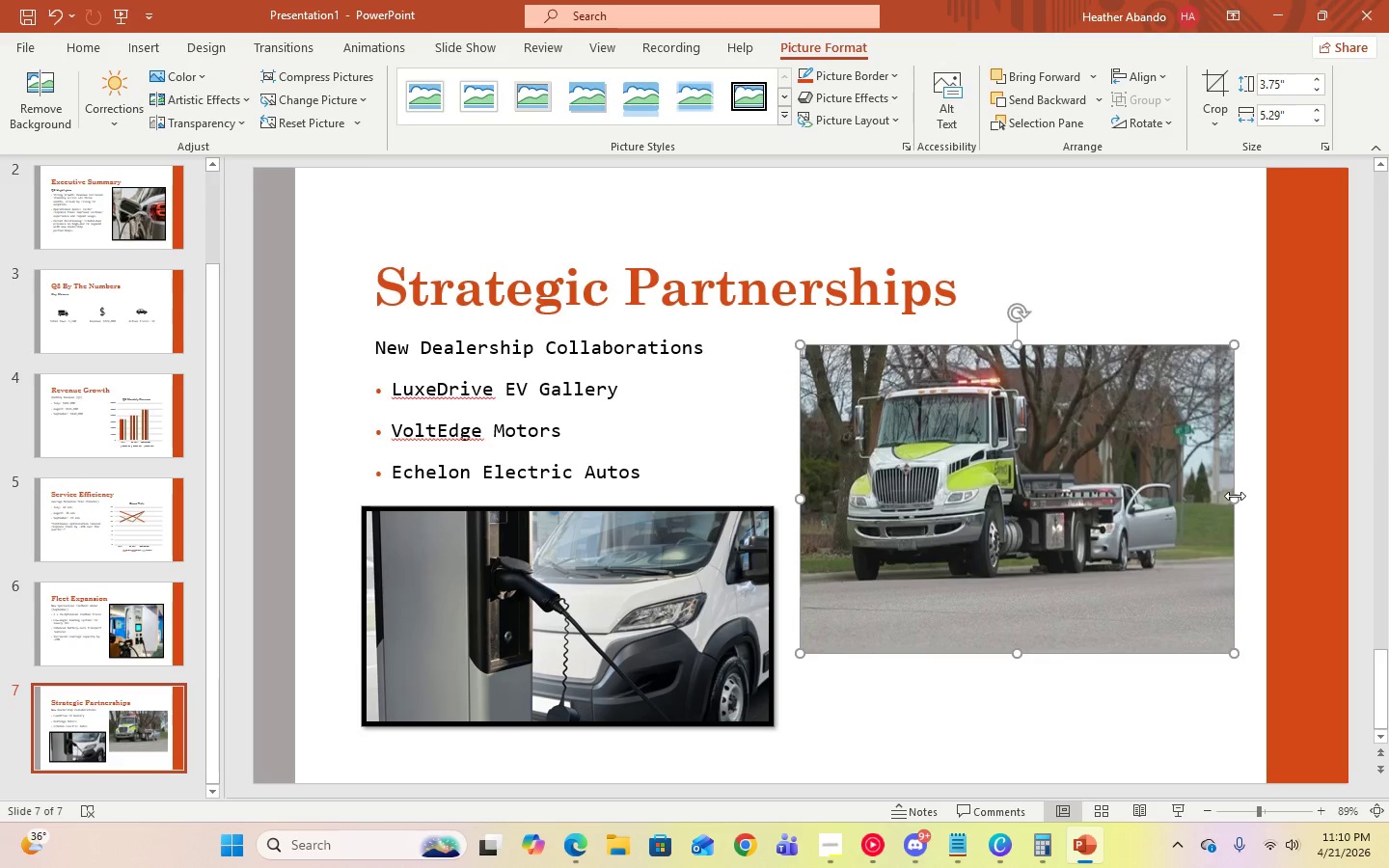 
left_click_drag(start_coordinate=[1235, 496], to_coordinate=[1242, 496])
 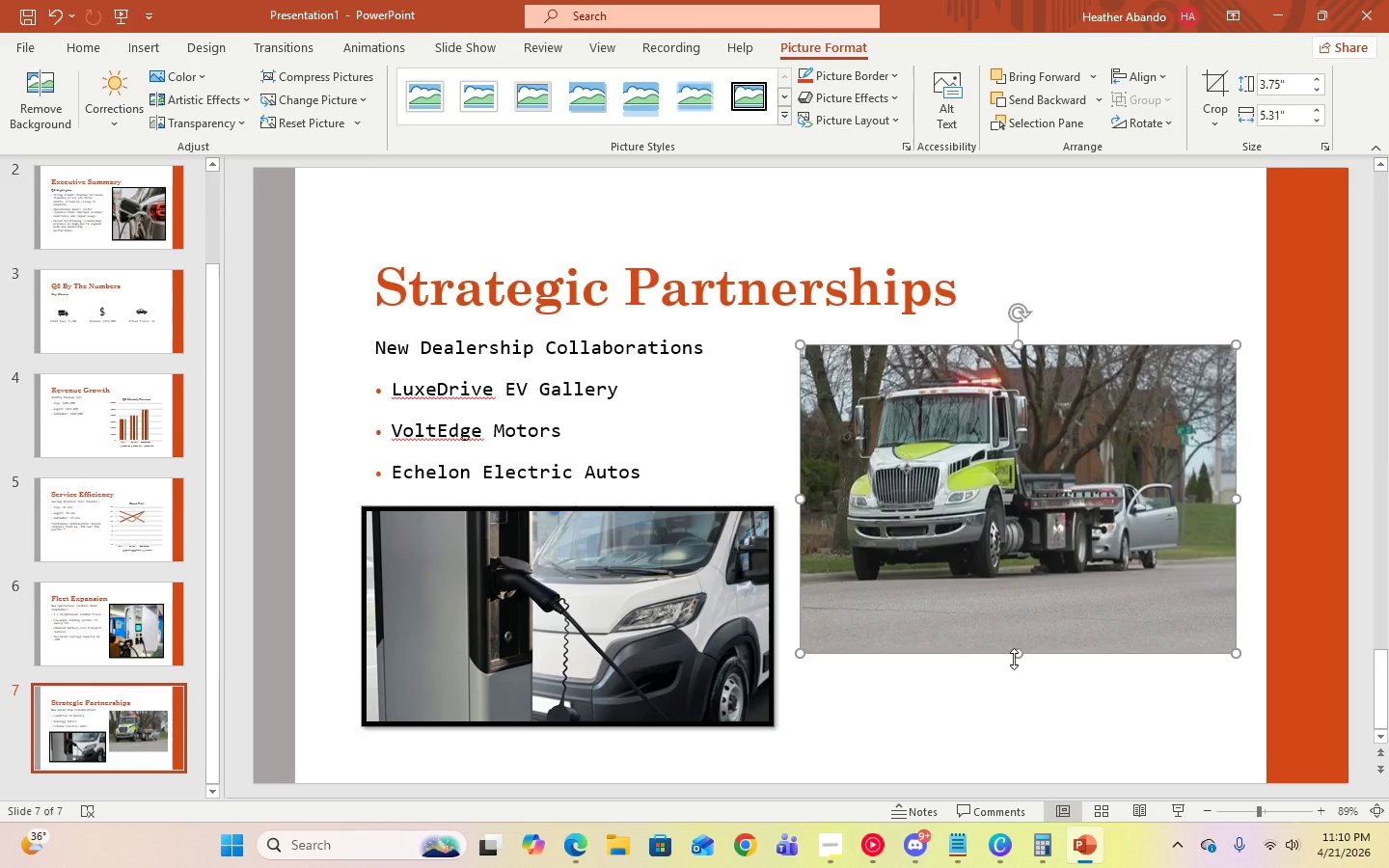 
left_click_drag(start_coordinate=[1017, 658], to_coordinate=[1026, 726])
 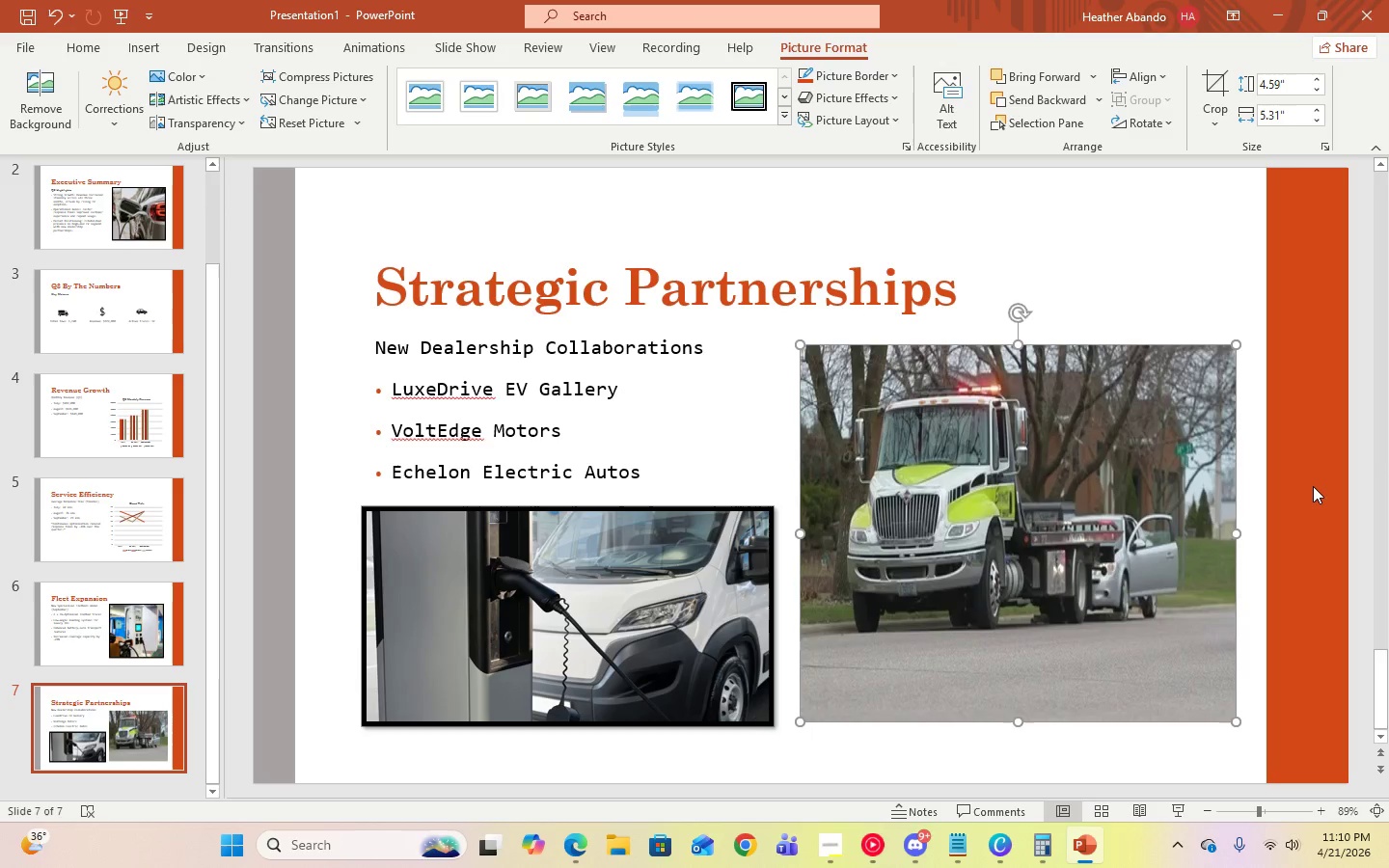 
left_click([1313, 486])
 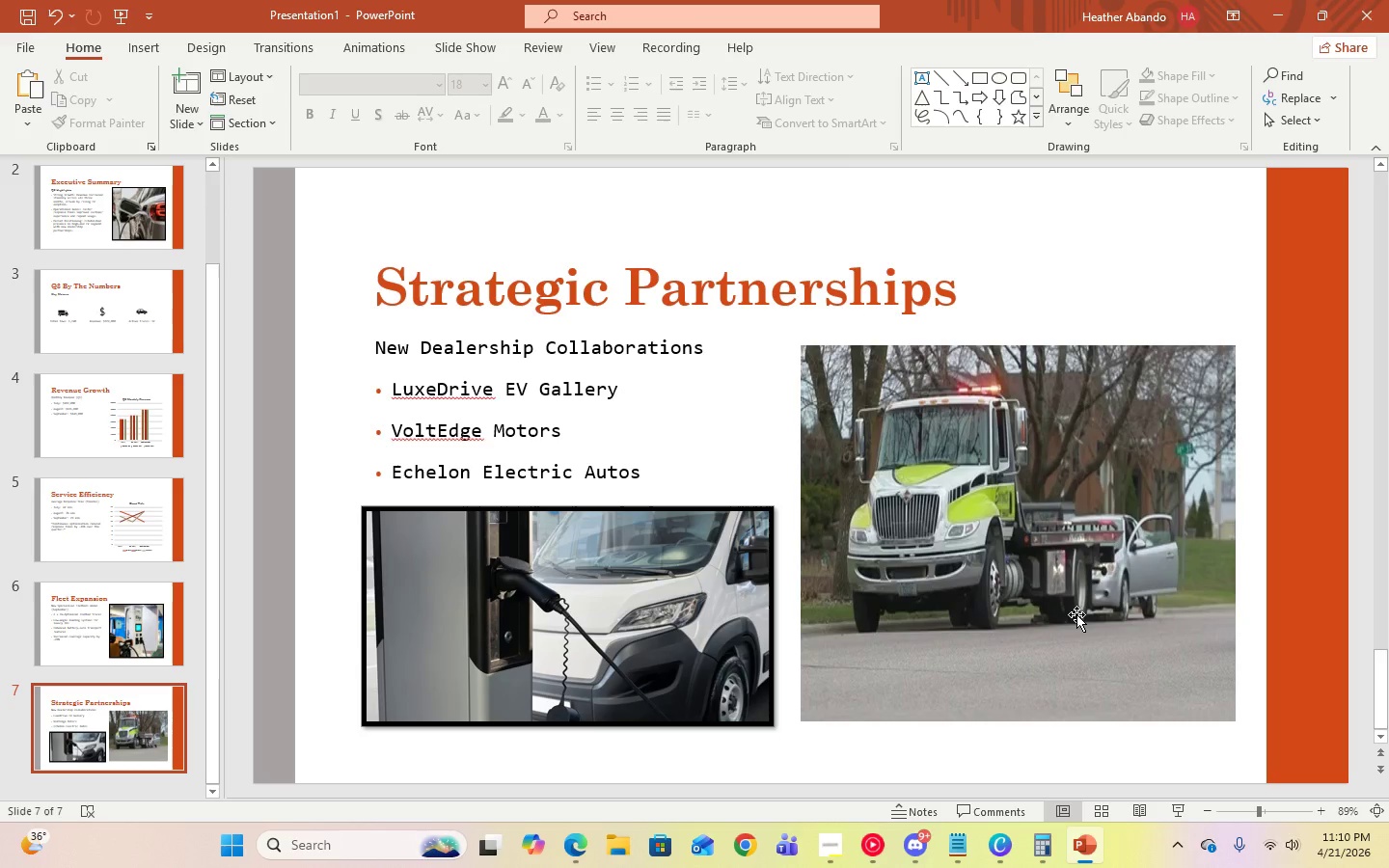 
wait(7.69)
 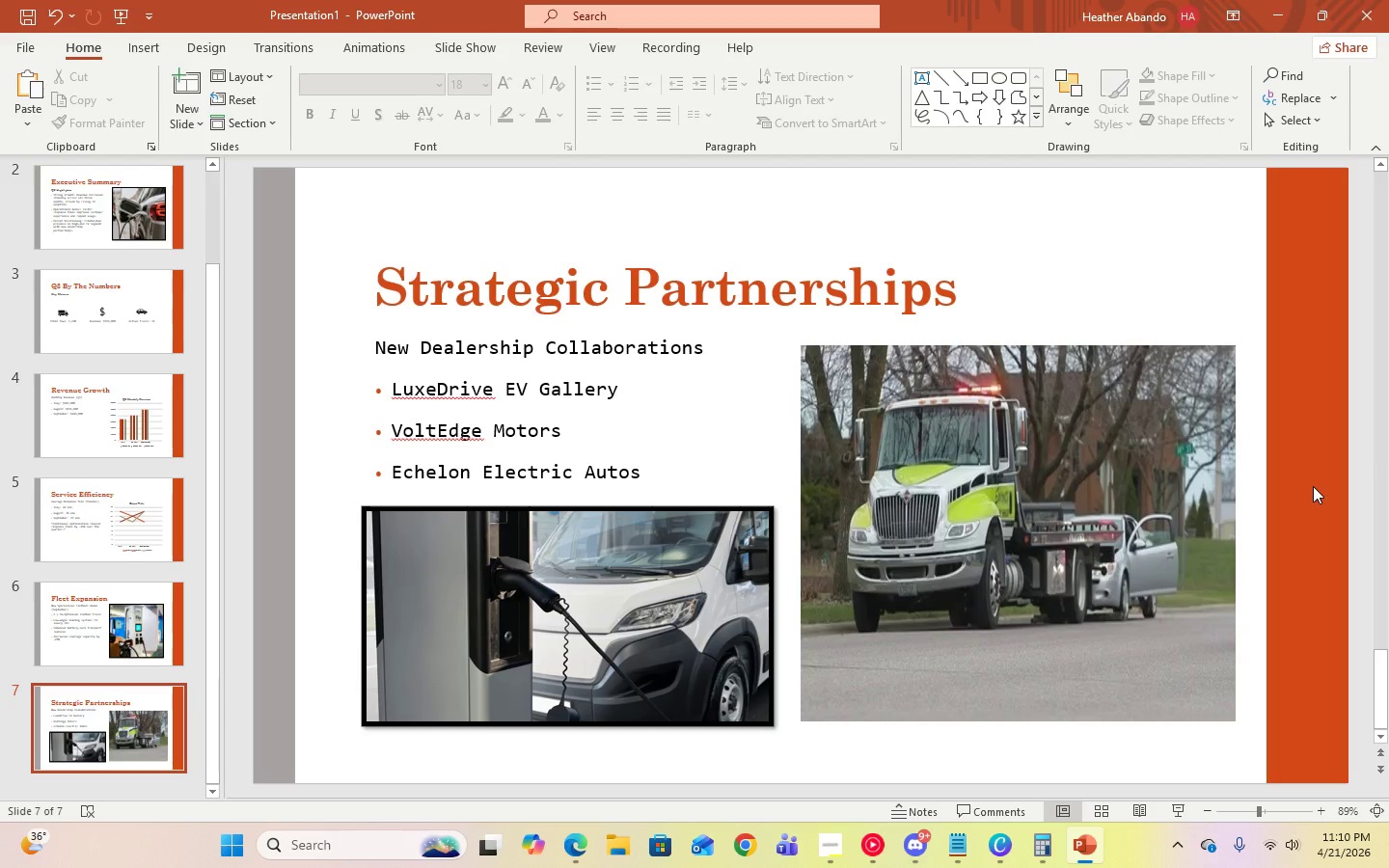 
left_click([1076, 614])
 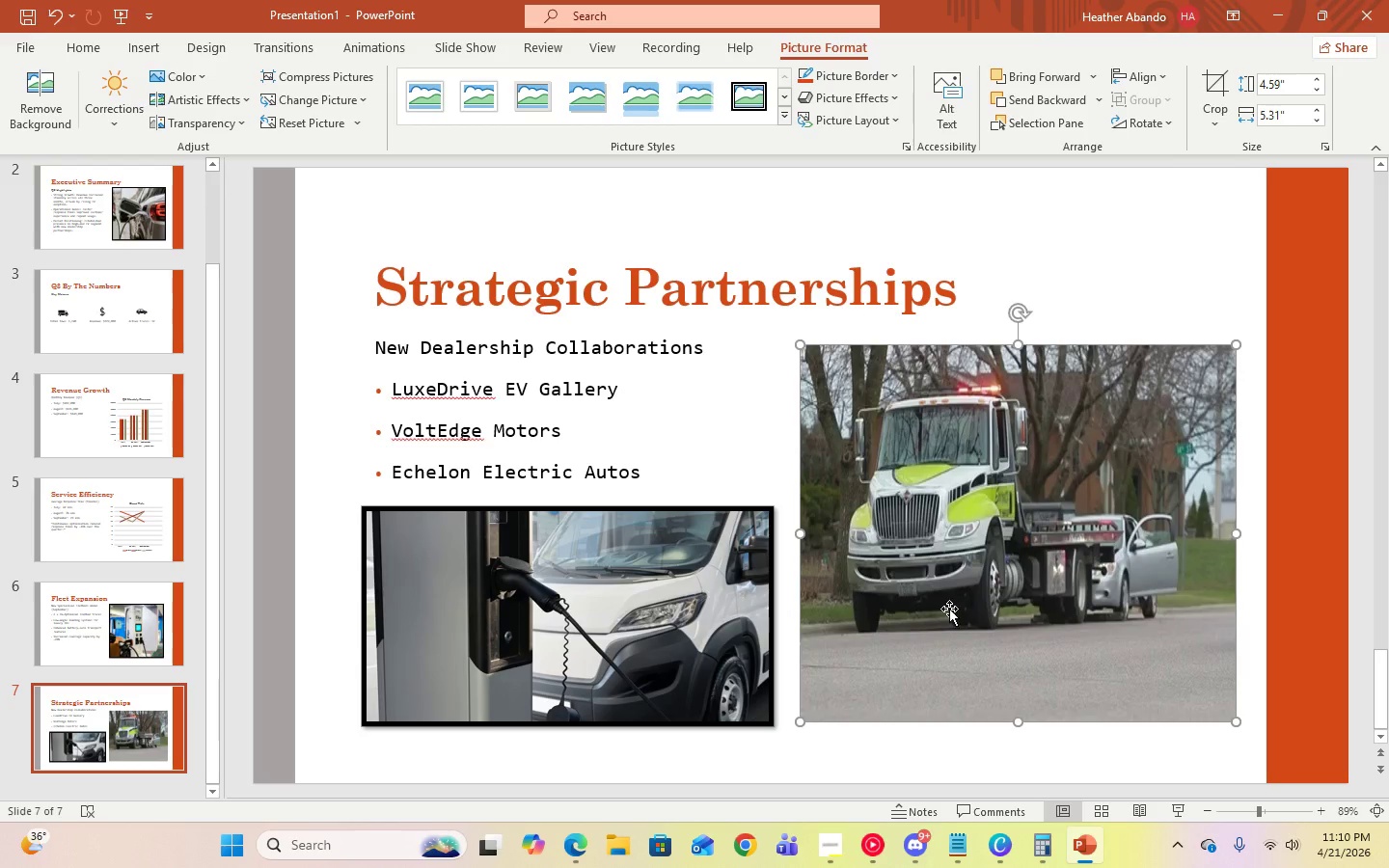 
left_click([644, 627])
 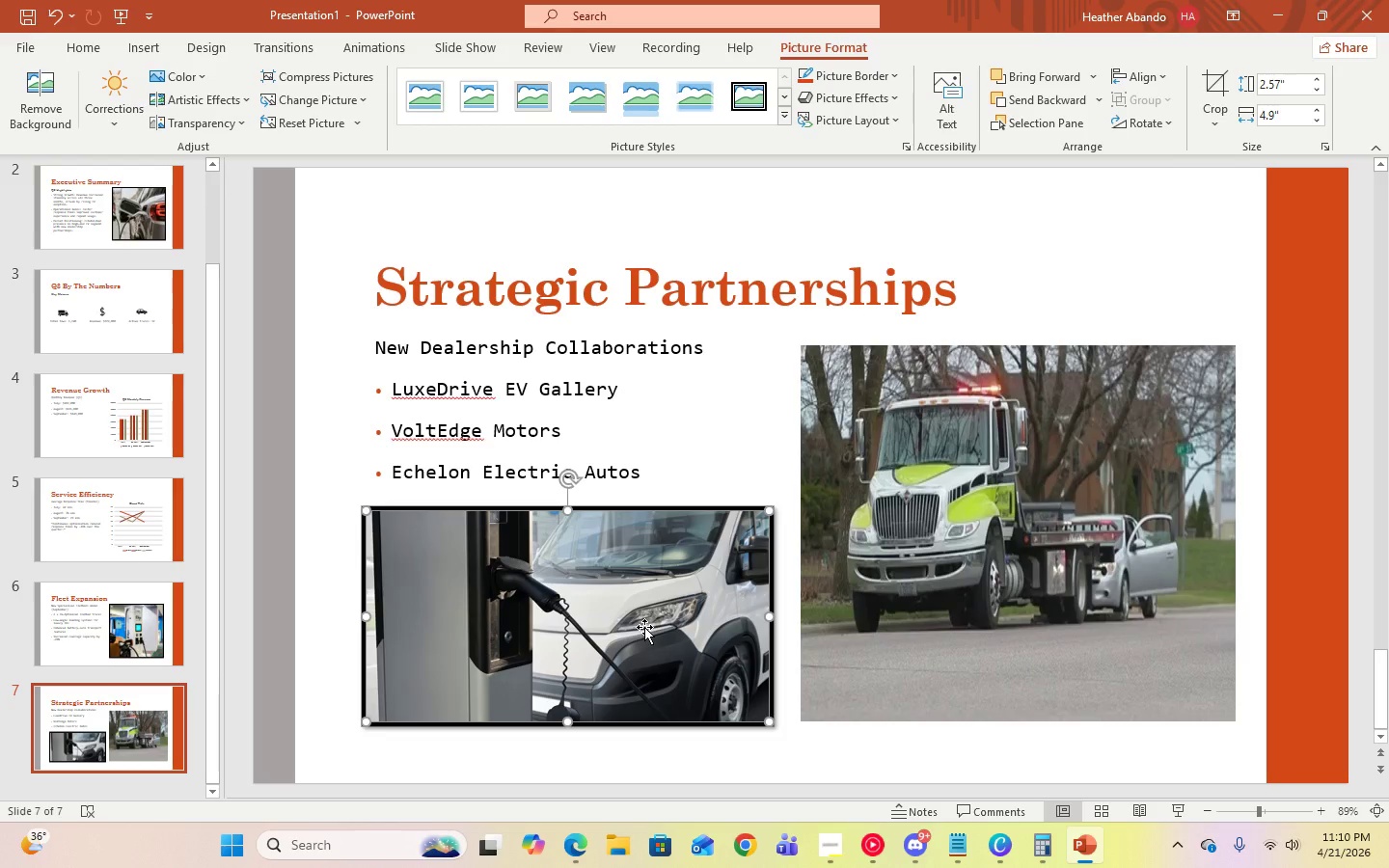 
key(Delete)
 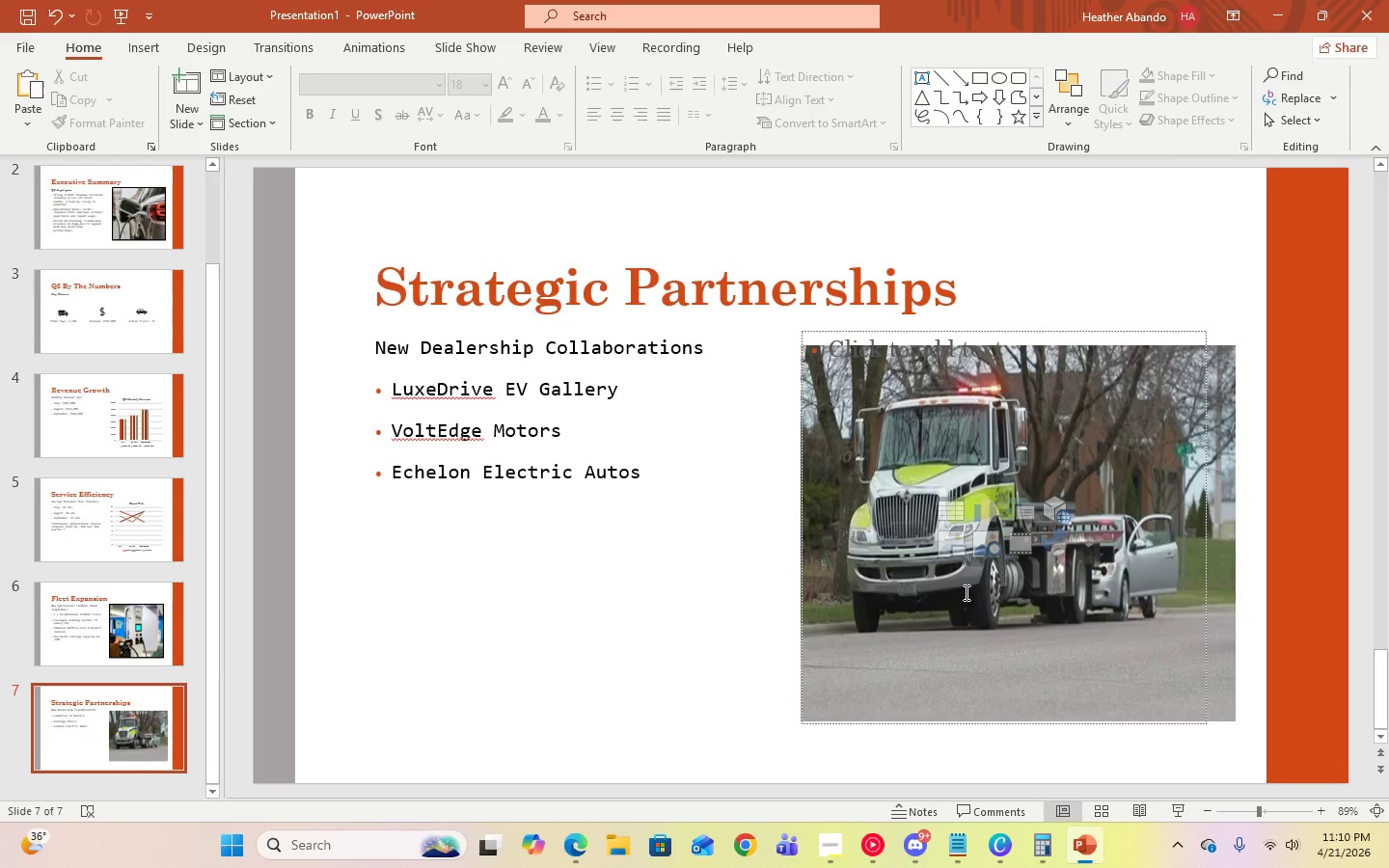 
left_click([650, 600])
 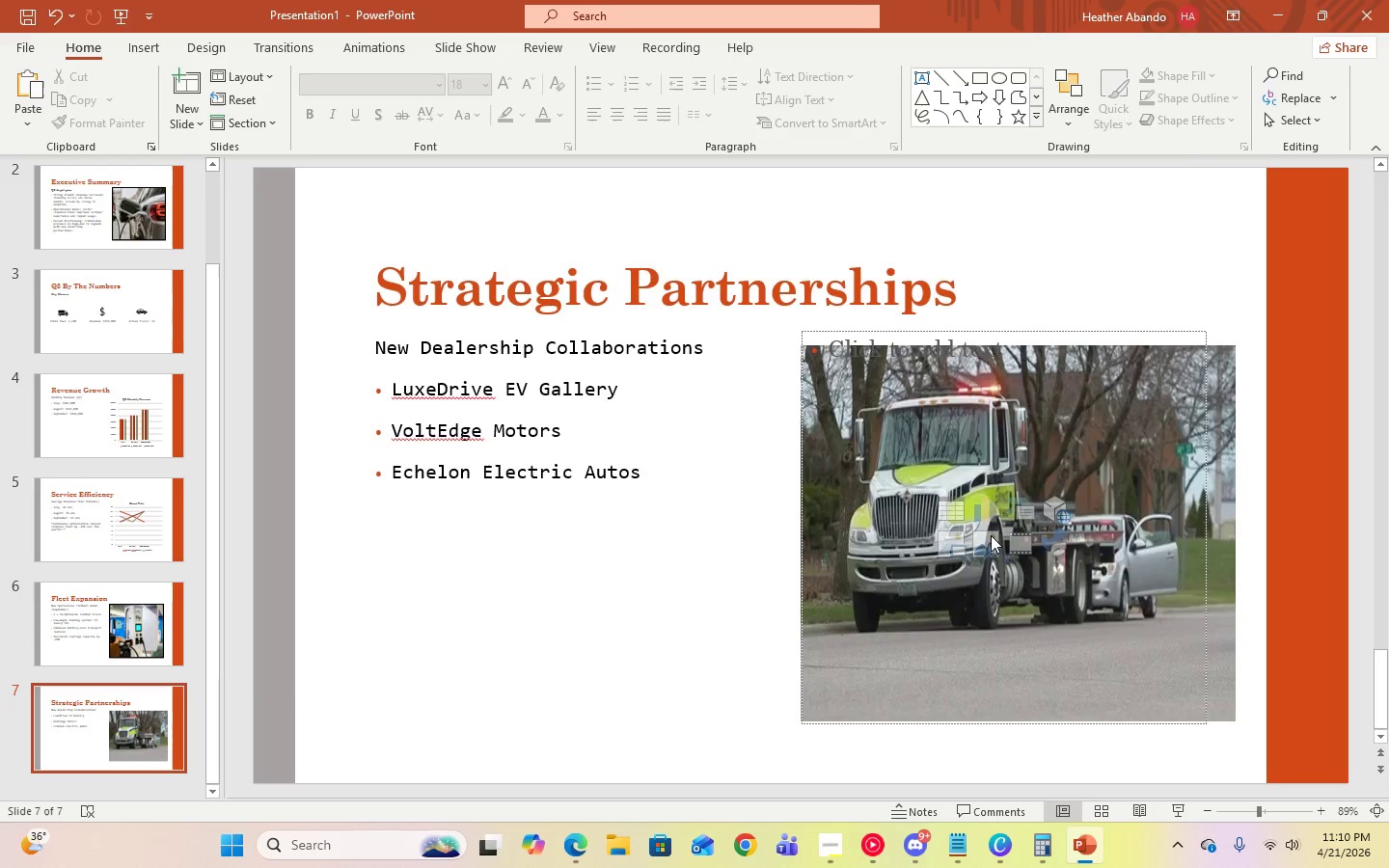 
left_click([999, 533])
 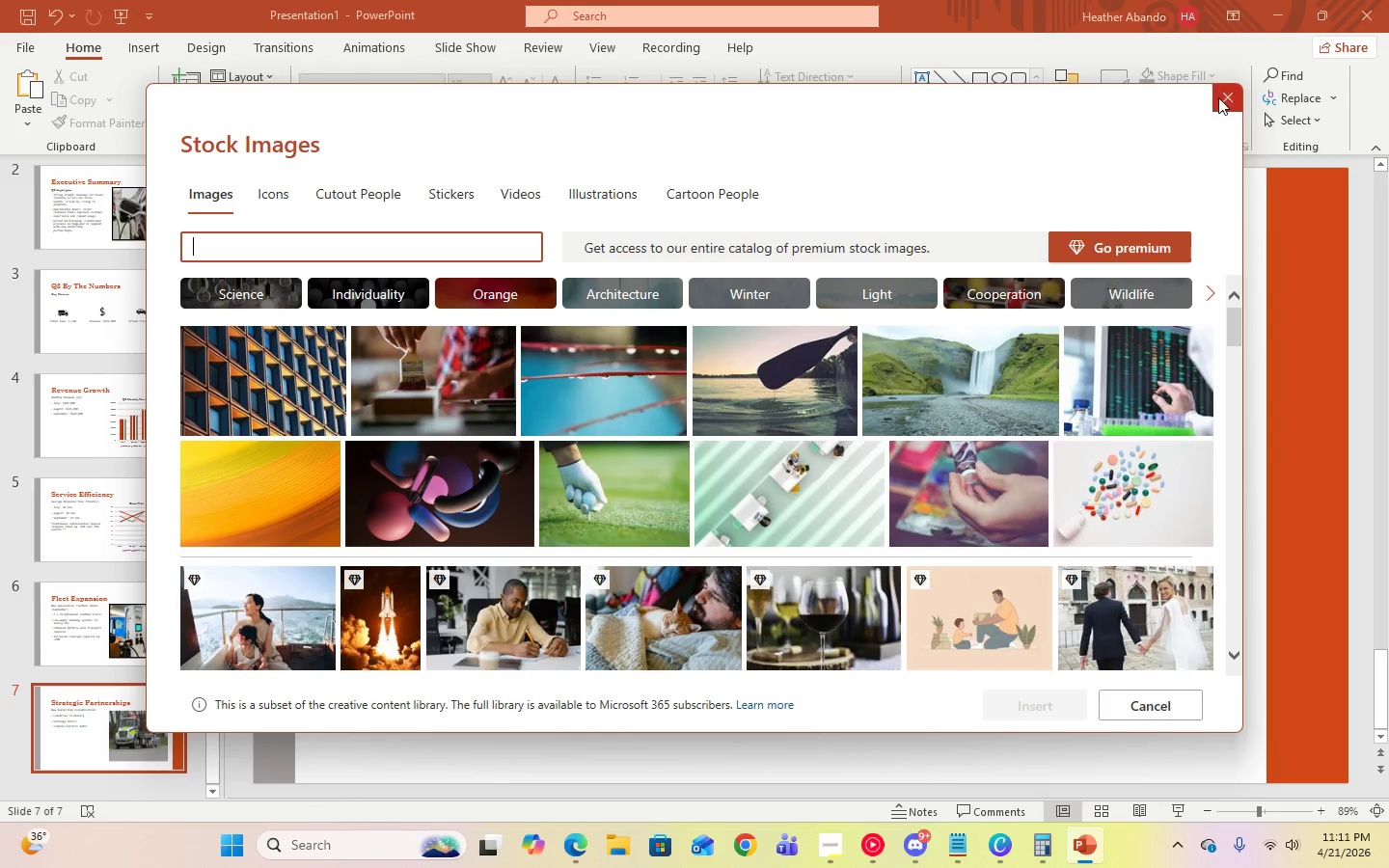 
left_click([1219, 97])
 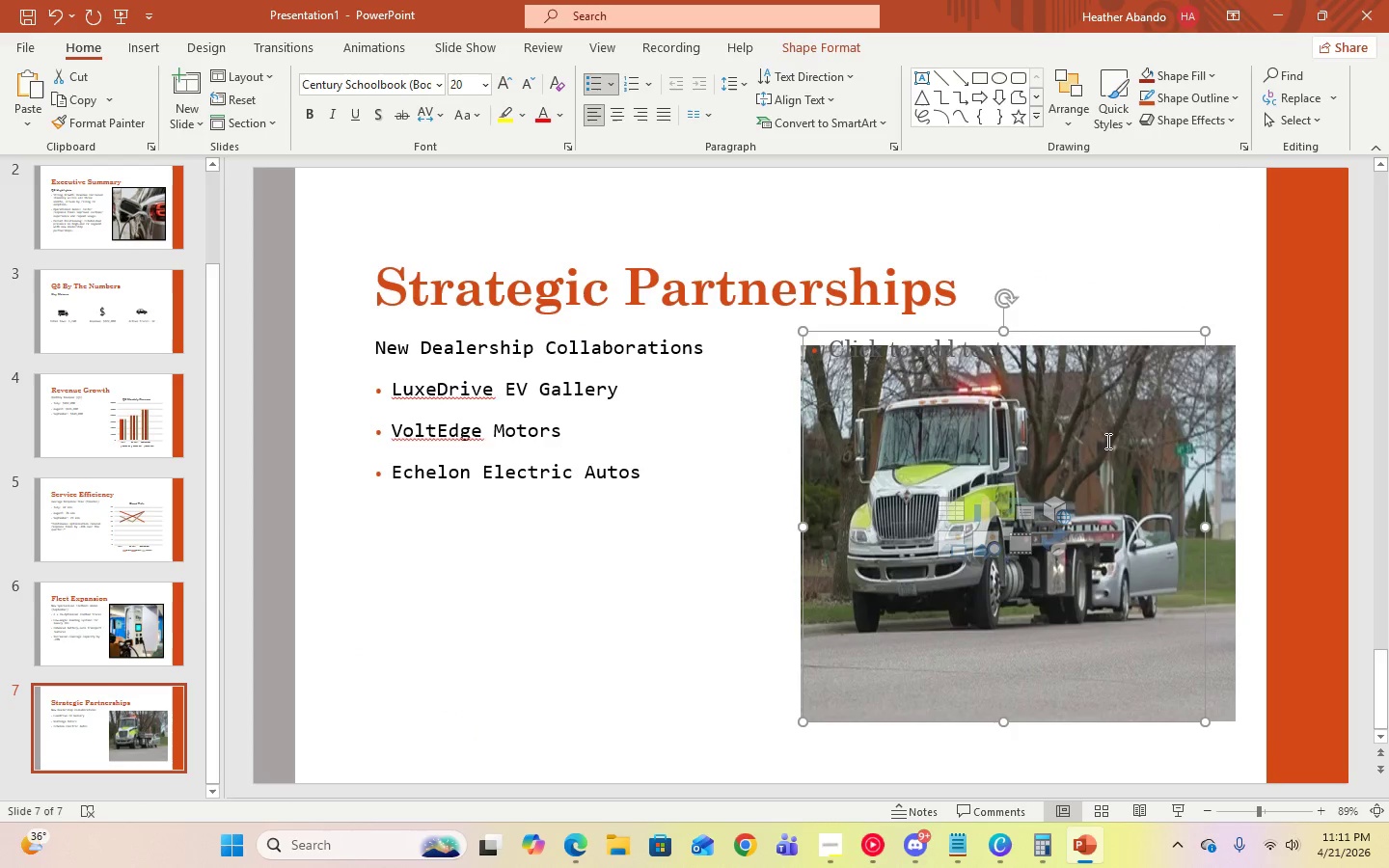 
left_click([1177, 253])
 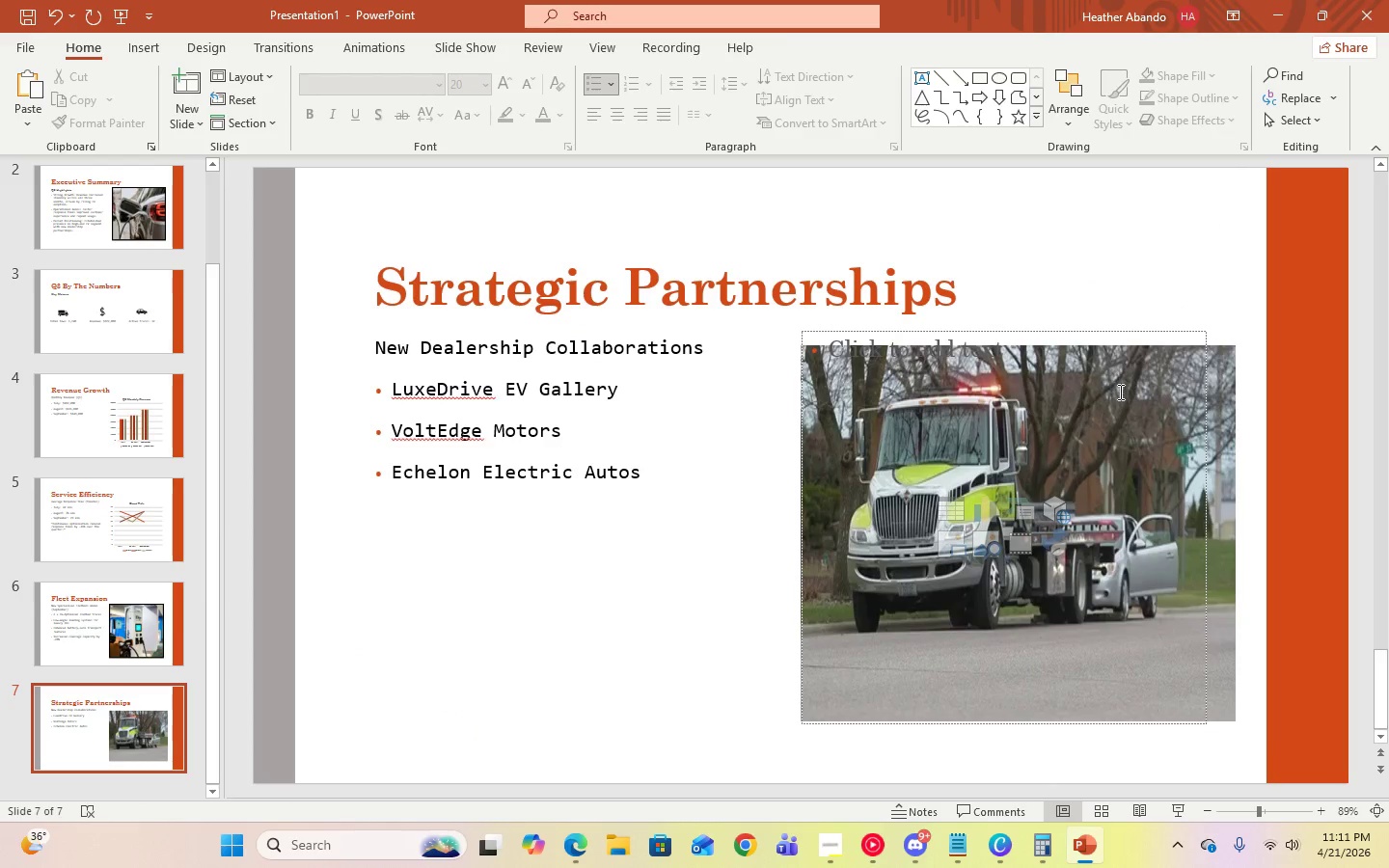 
left_click([1119, 392])
 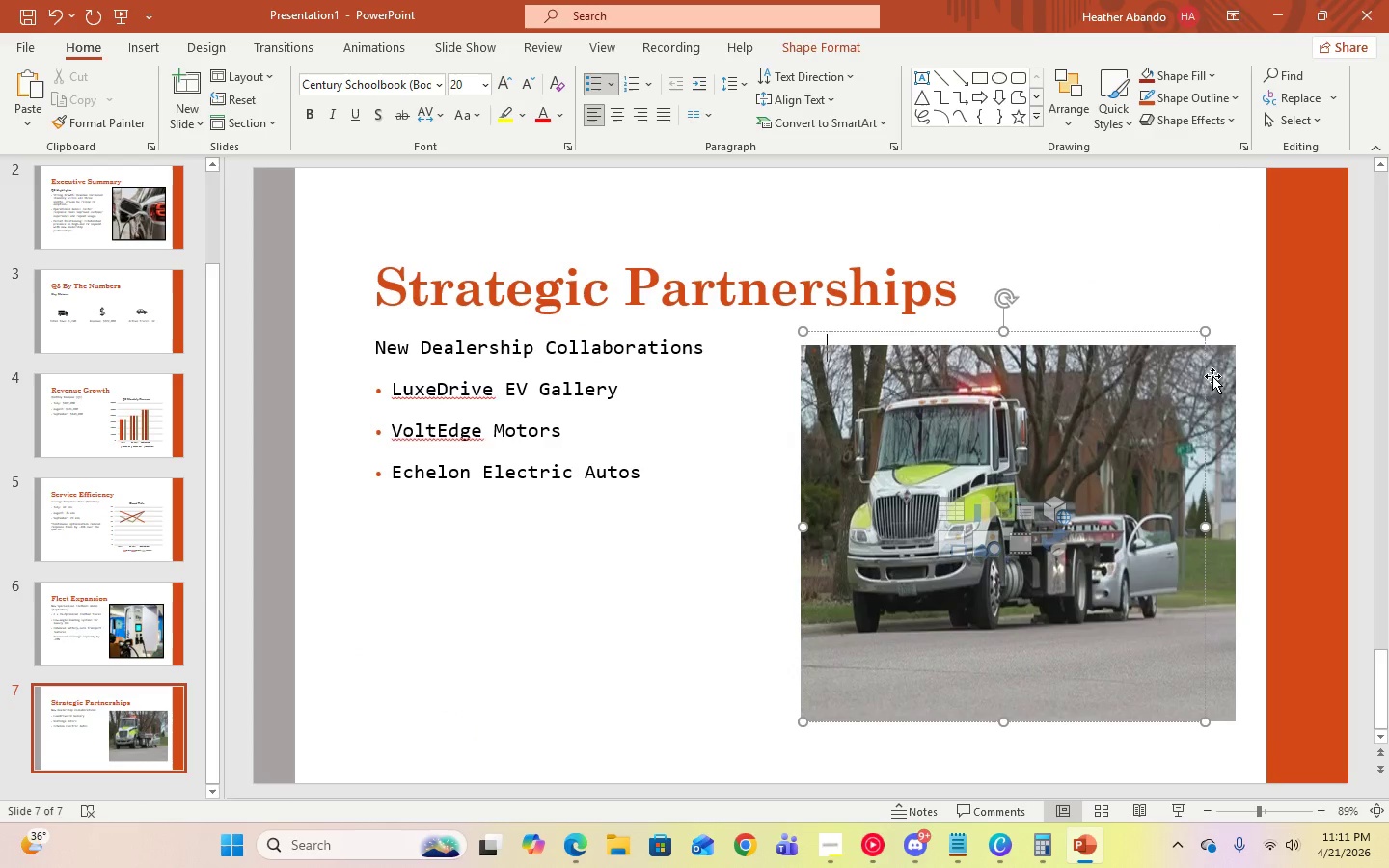 
left_click([1220, 373])
 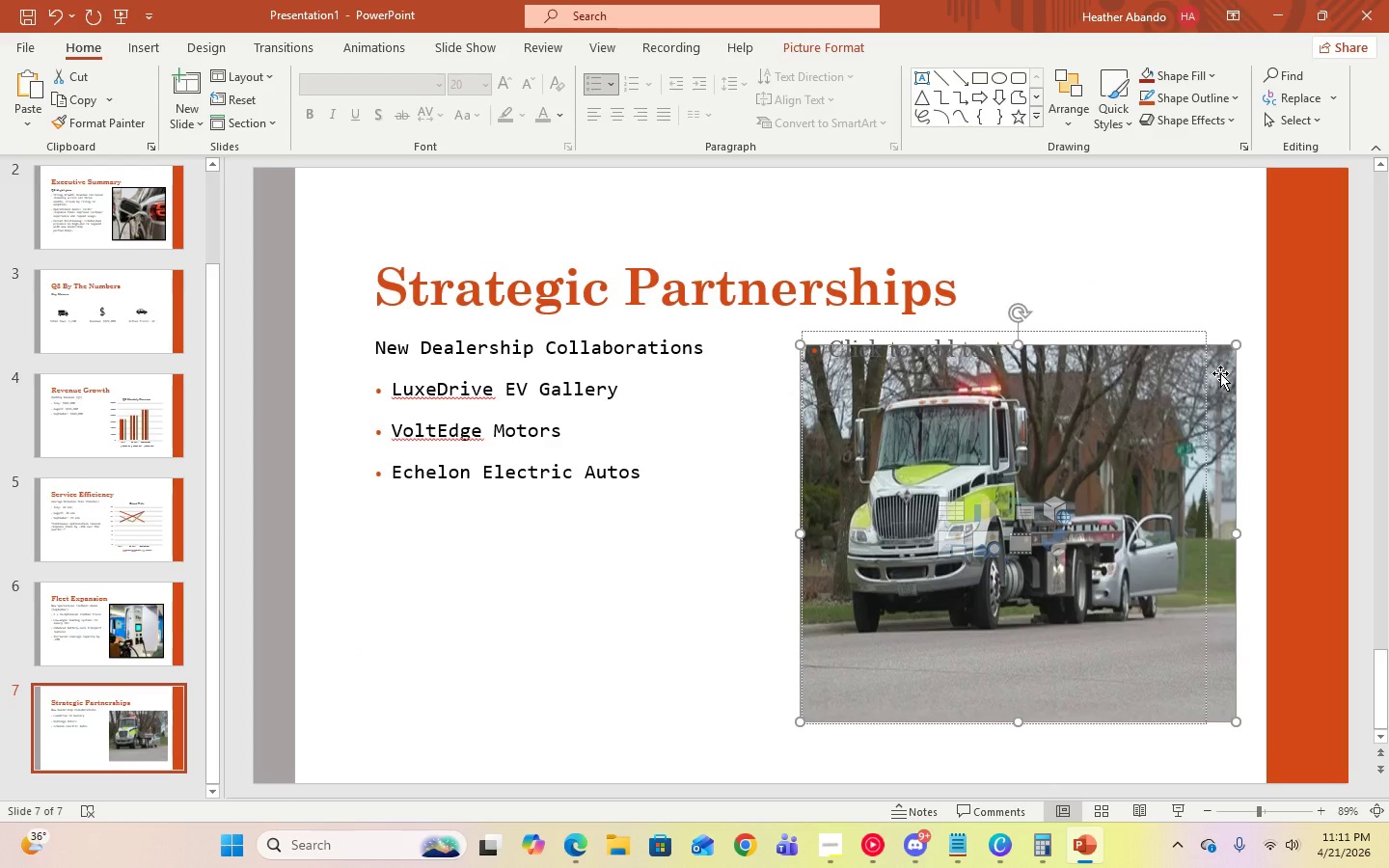 
key(Delete)
 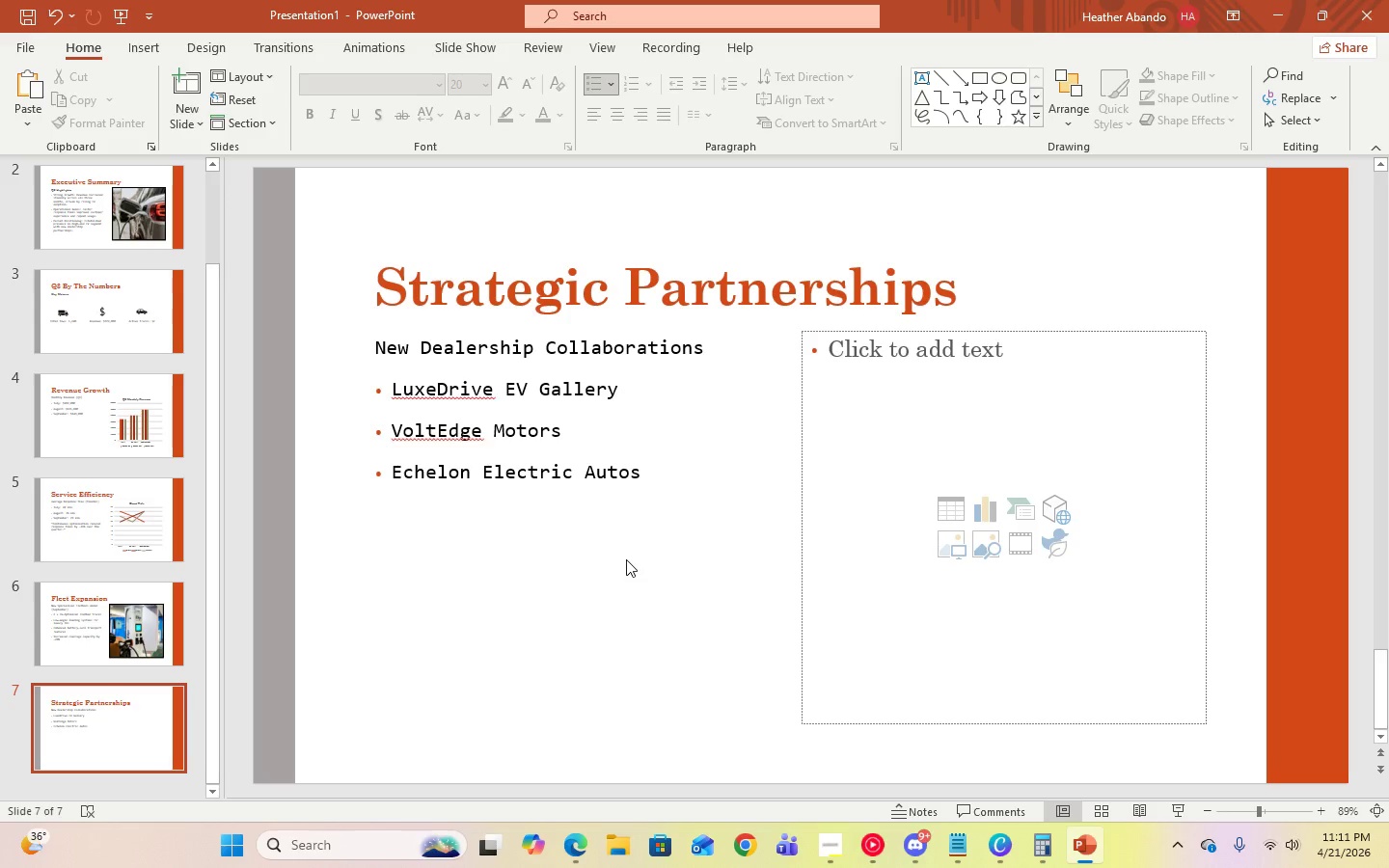 
wait(13.64)
 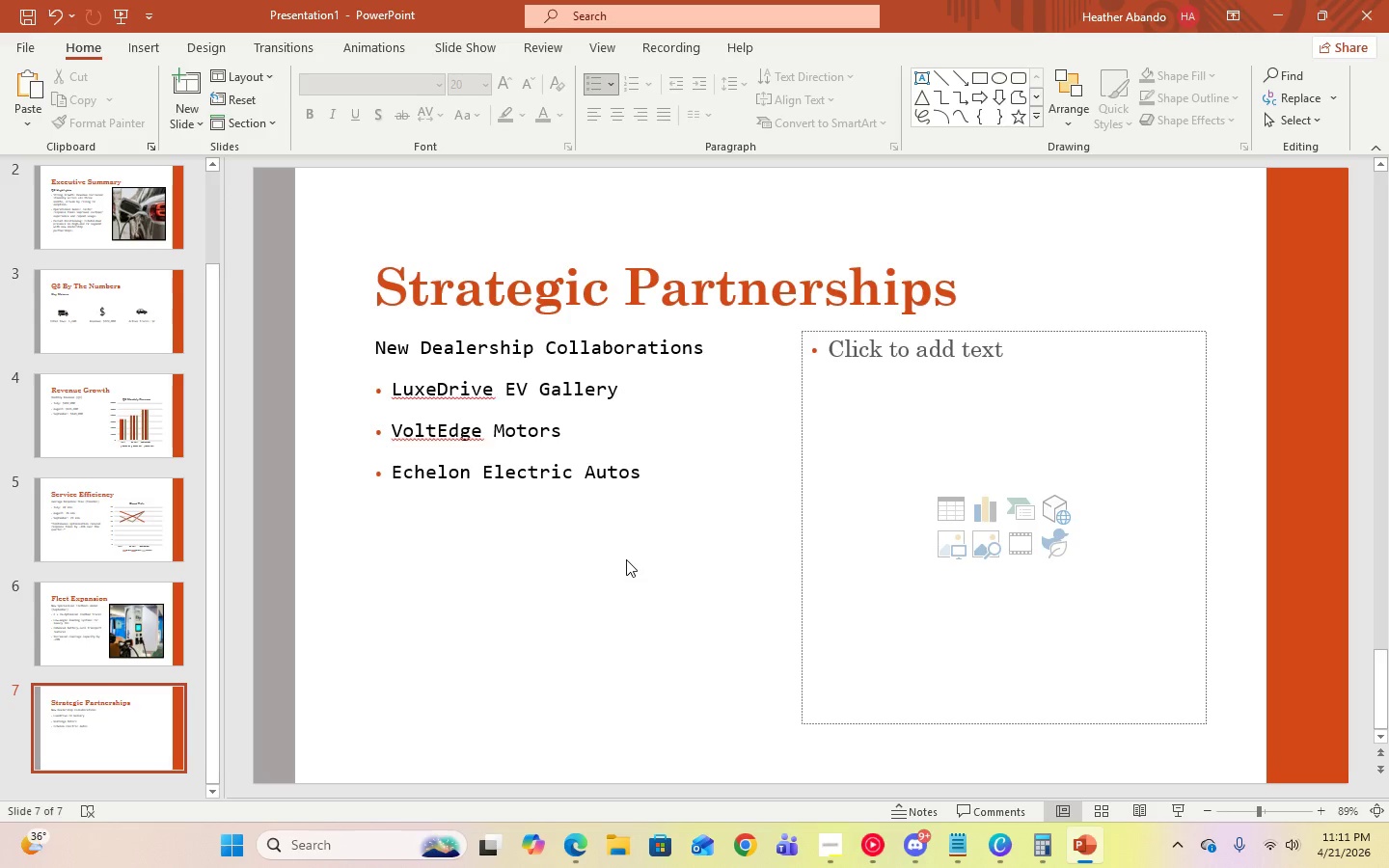 
left_click([165, 51])
 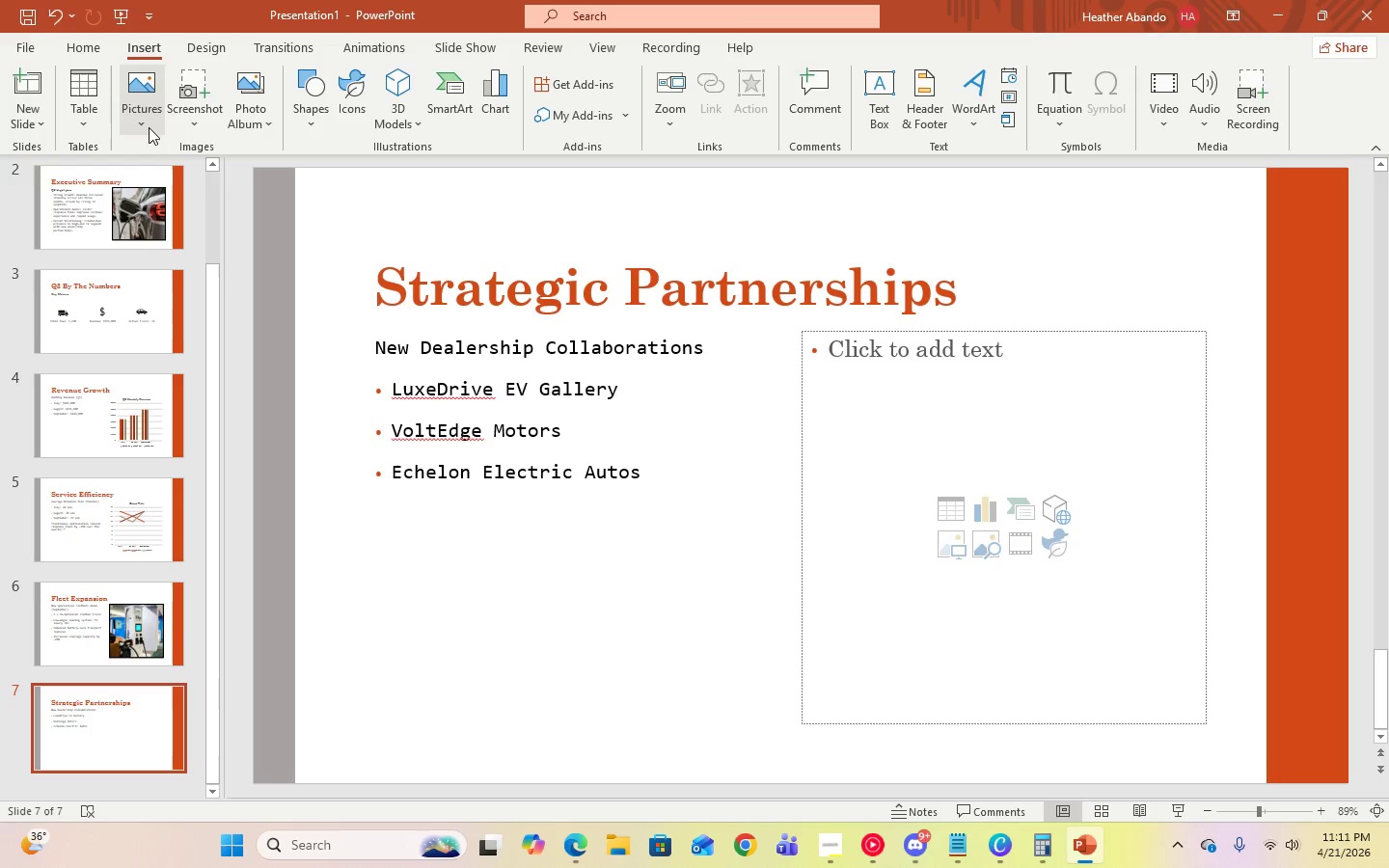 
left_click([150, 127])
 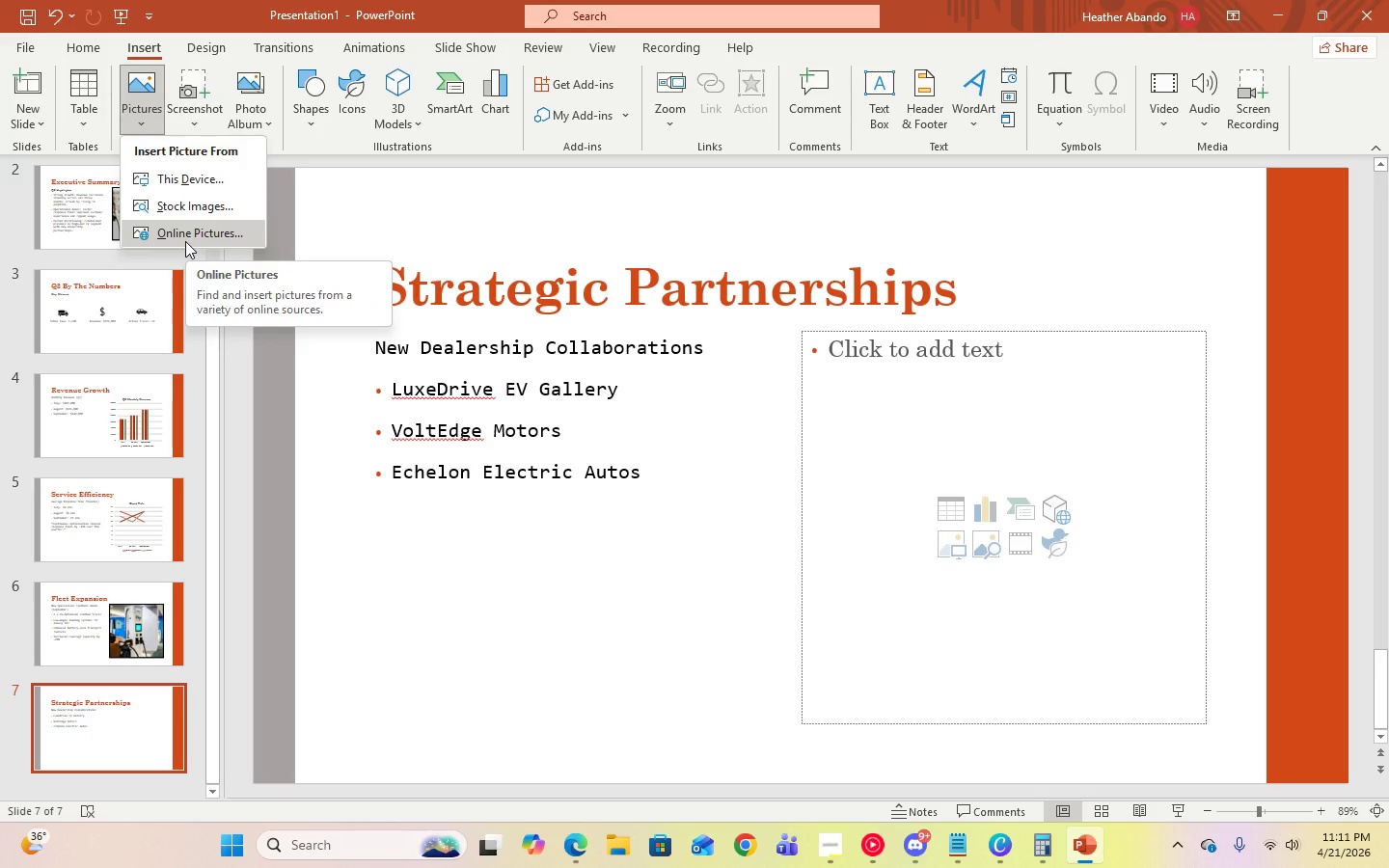 
left_click([185, 241])
 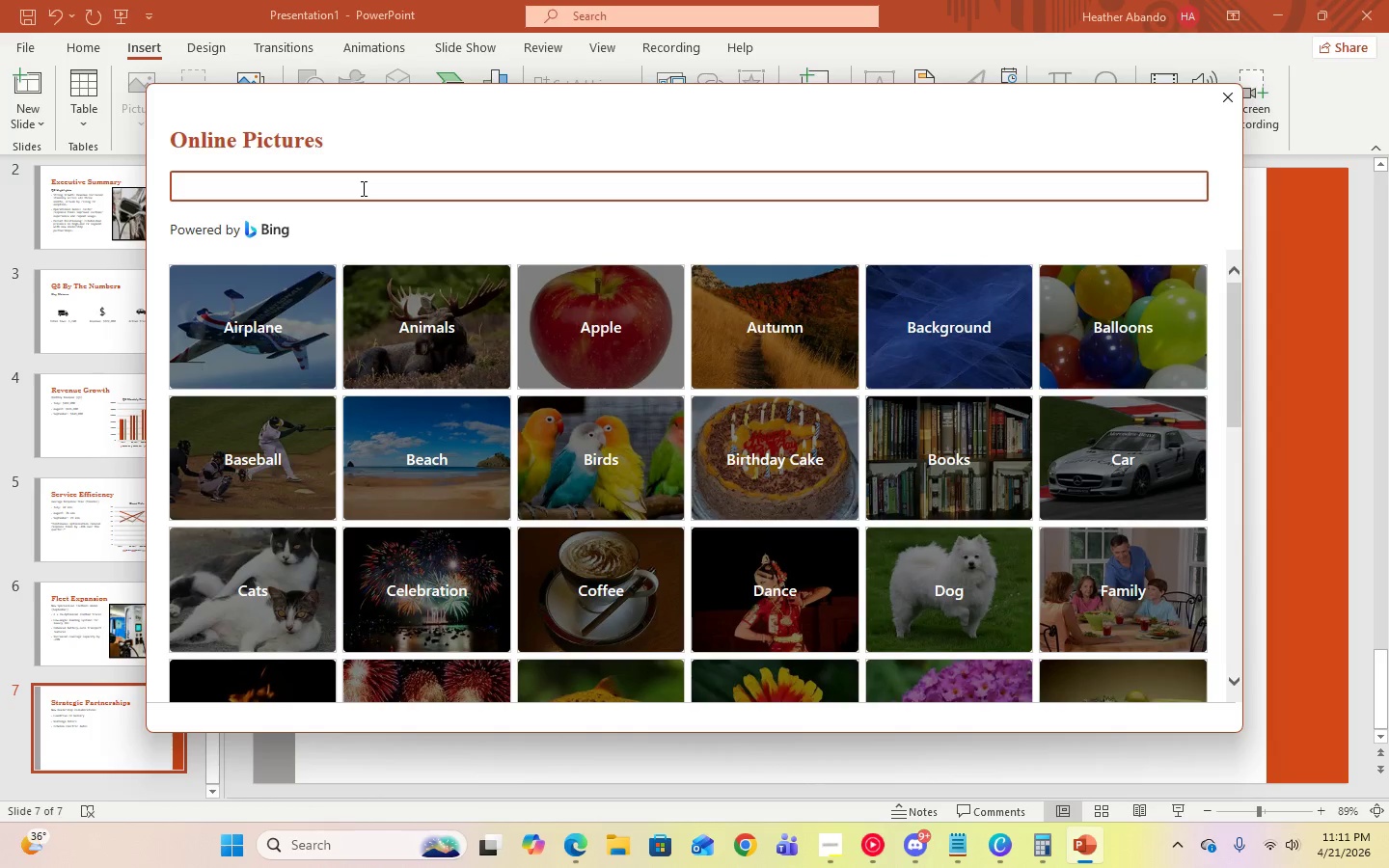 
type(Ev charging)
 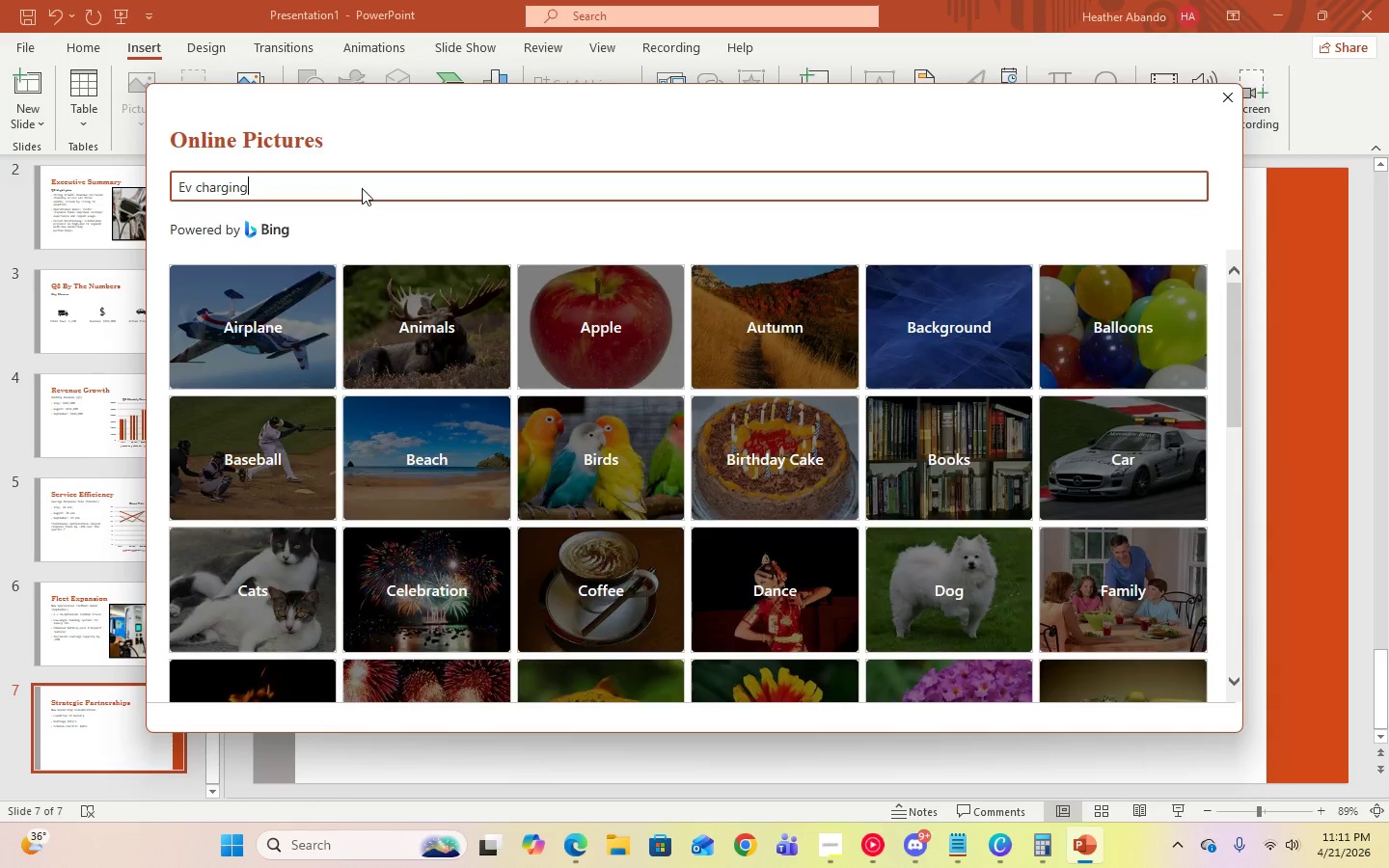 
key(Enter)
 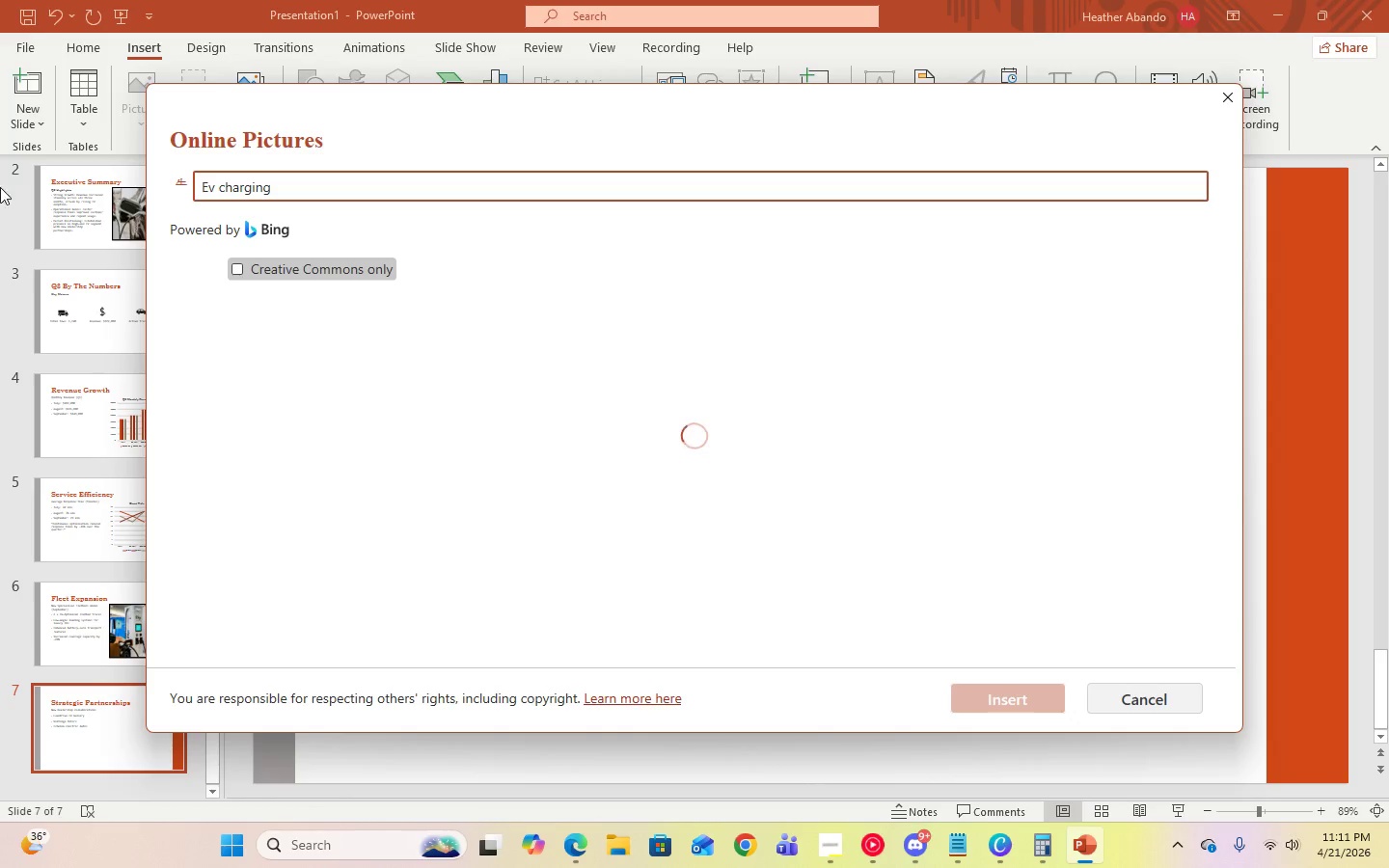 
mouse_move([786, 624])
 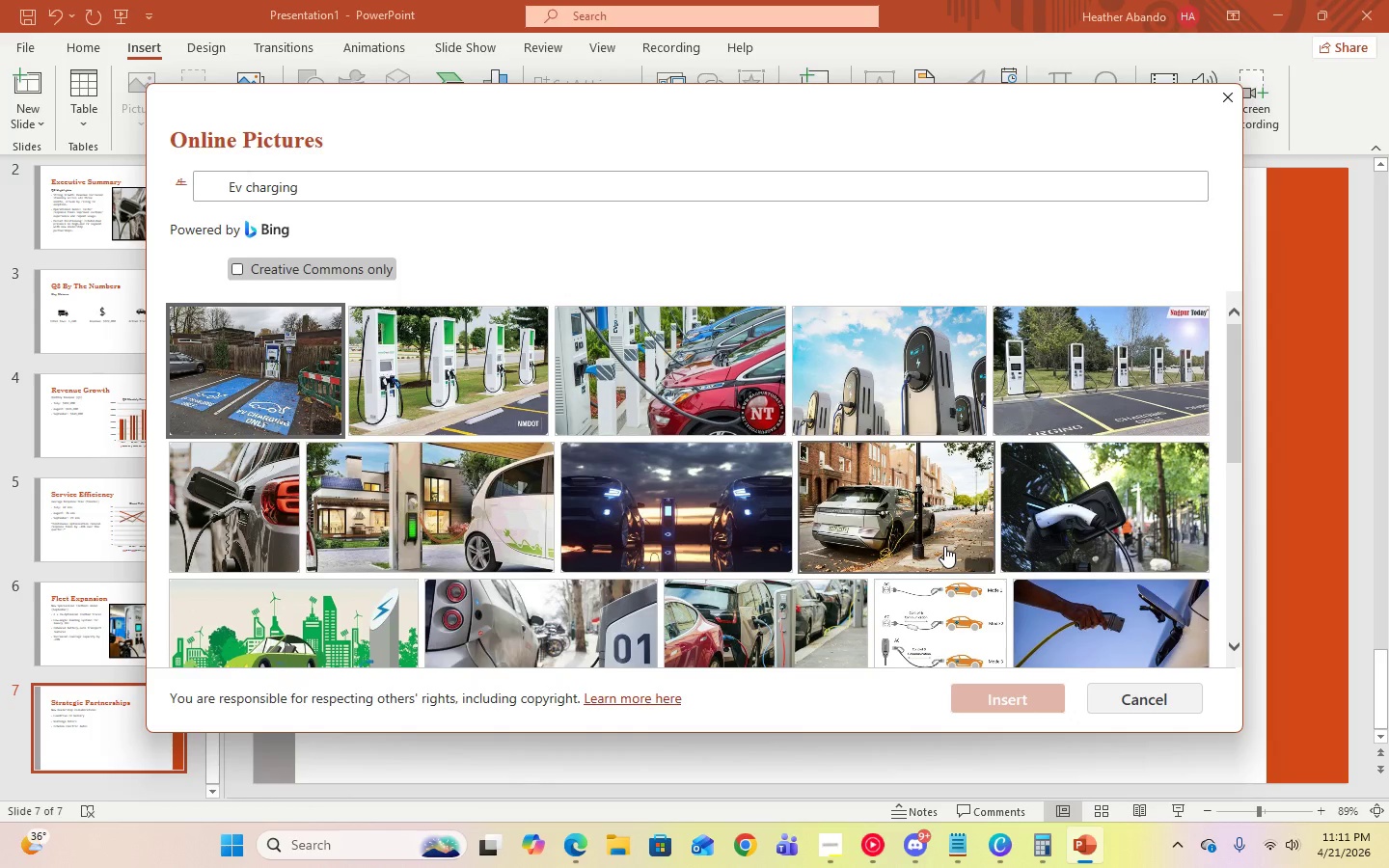 
scroll: coordinate [944, 546], scroll_direction: down, amount: 3.0
 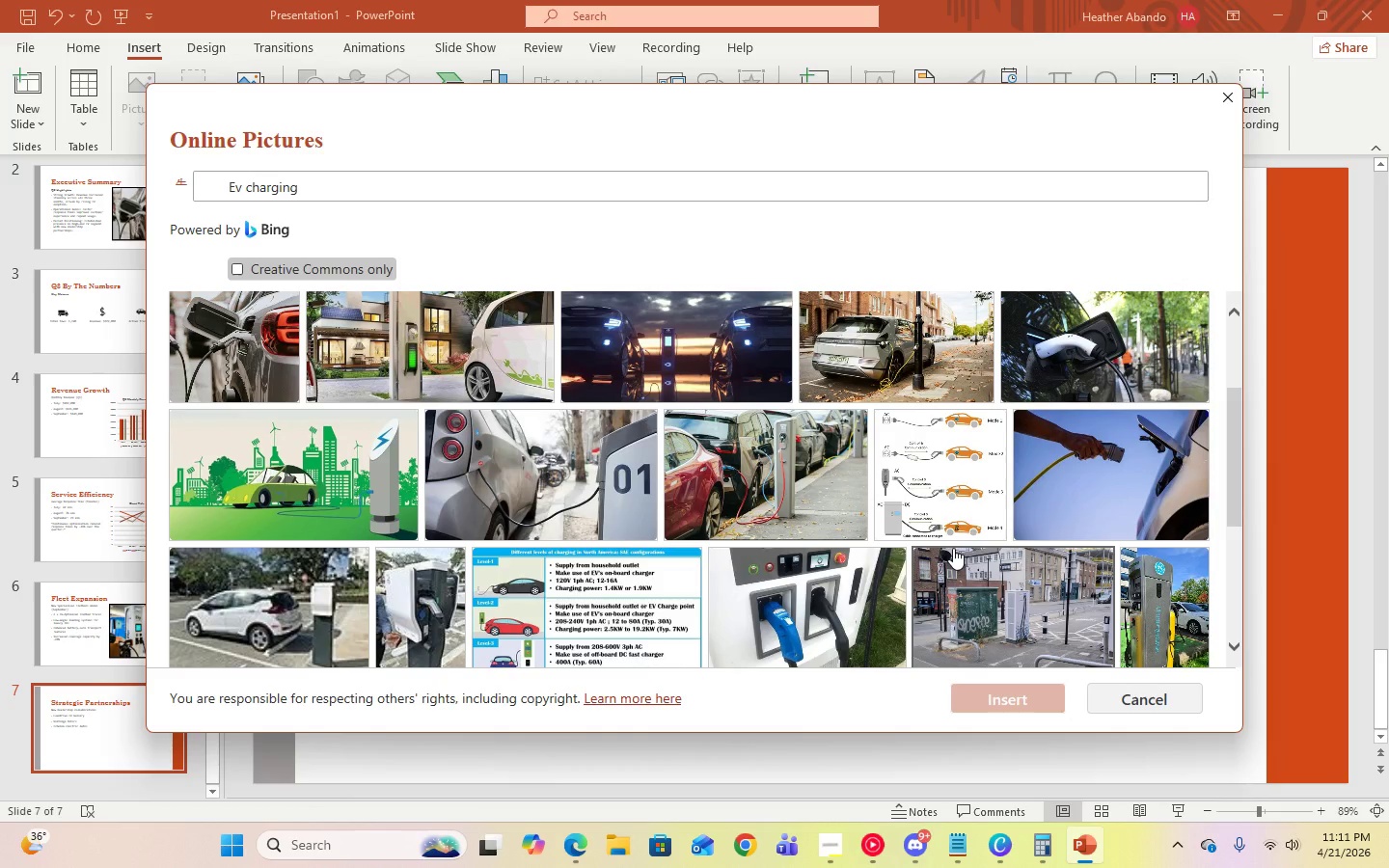 
scroll: coordinate [1012, 527], scroll_direction: up, amount: 2.0
 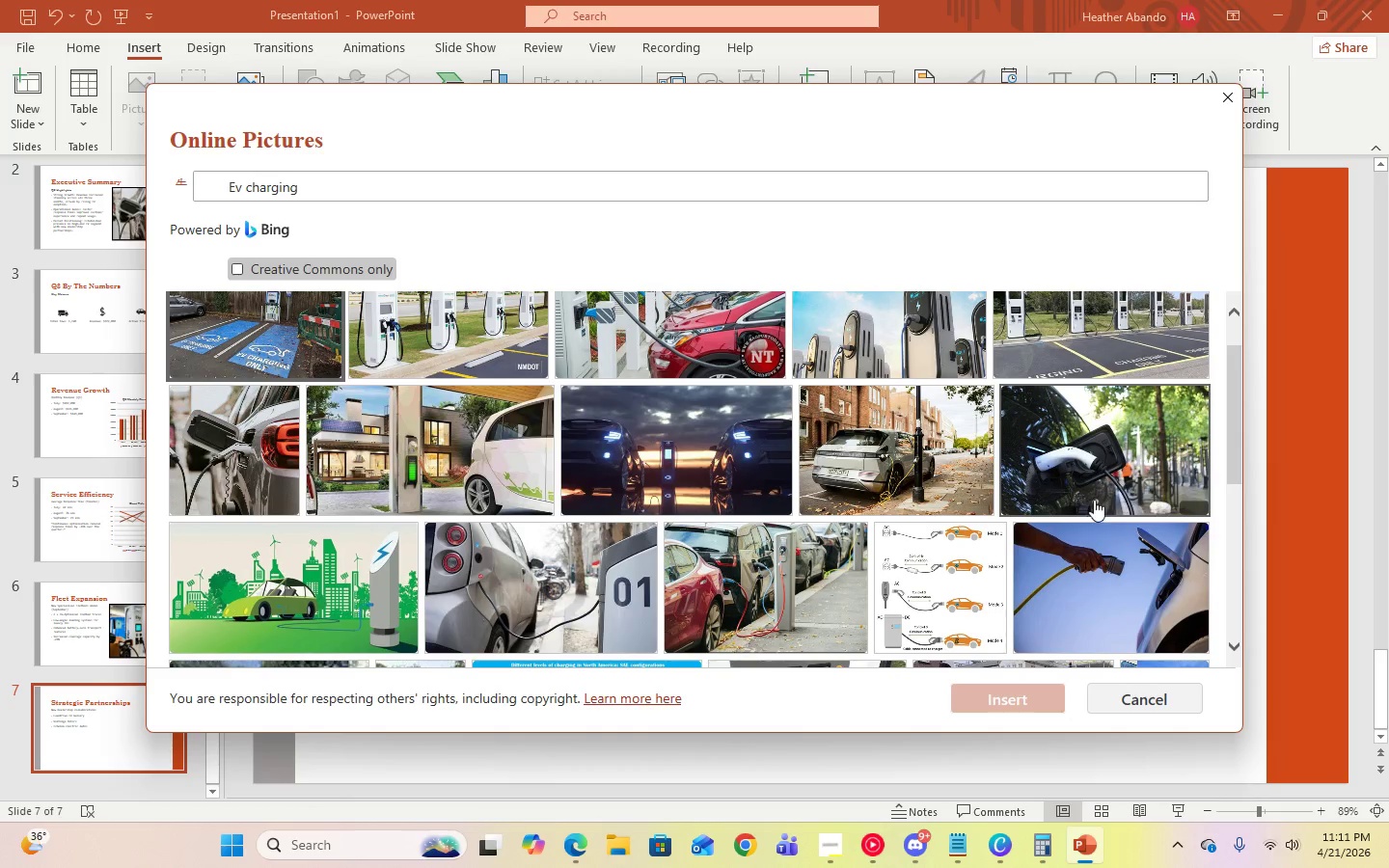 
left_click([1094, 500])
 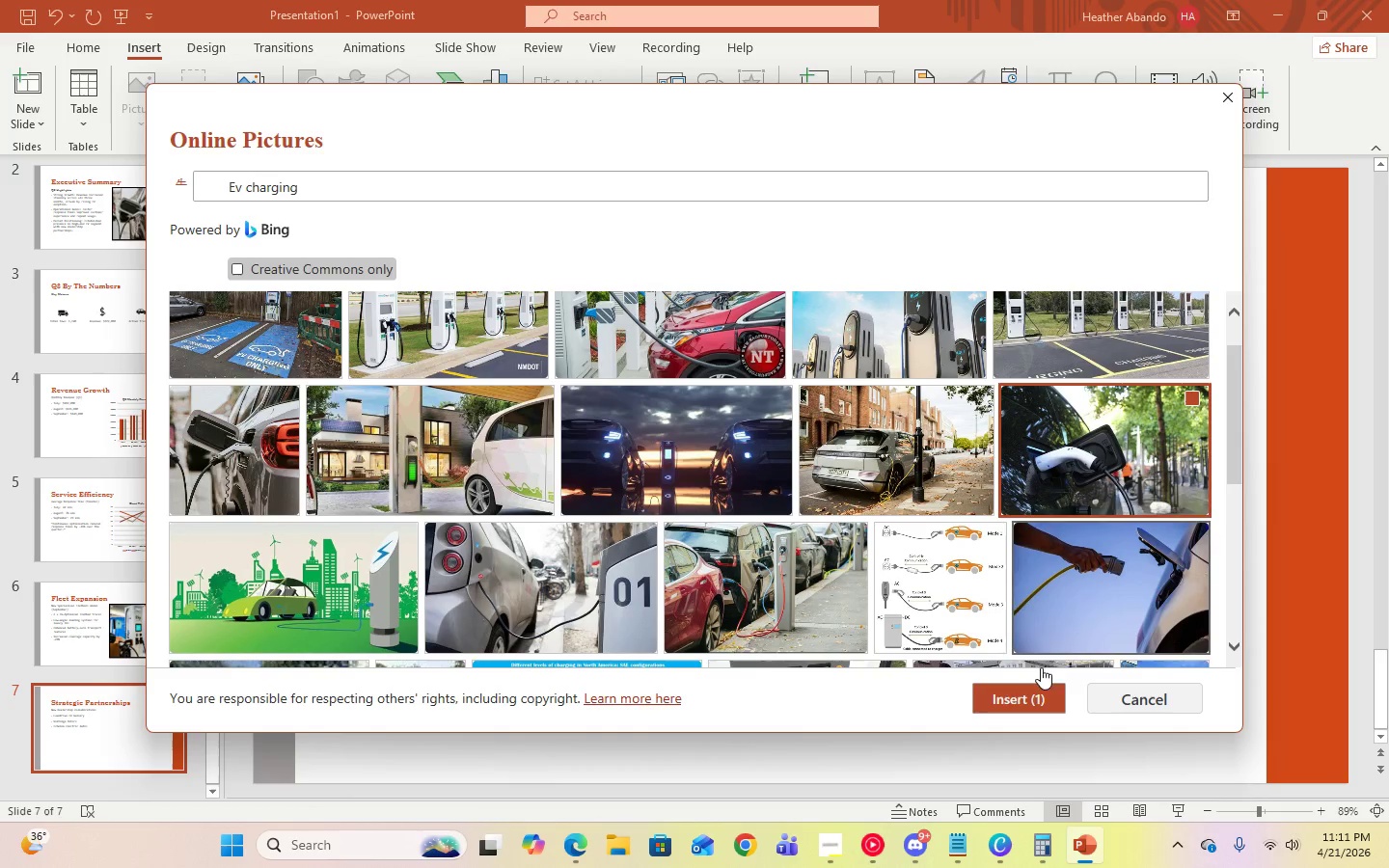 
left_click([1036, 695])
 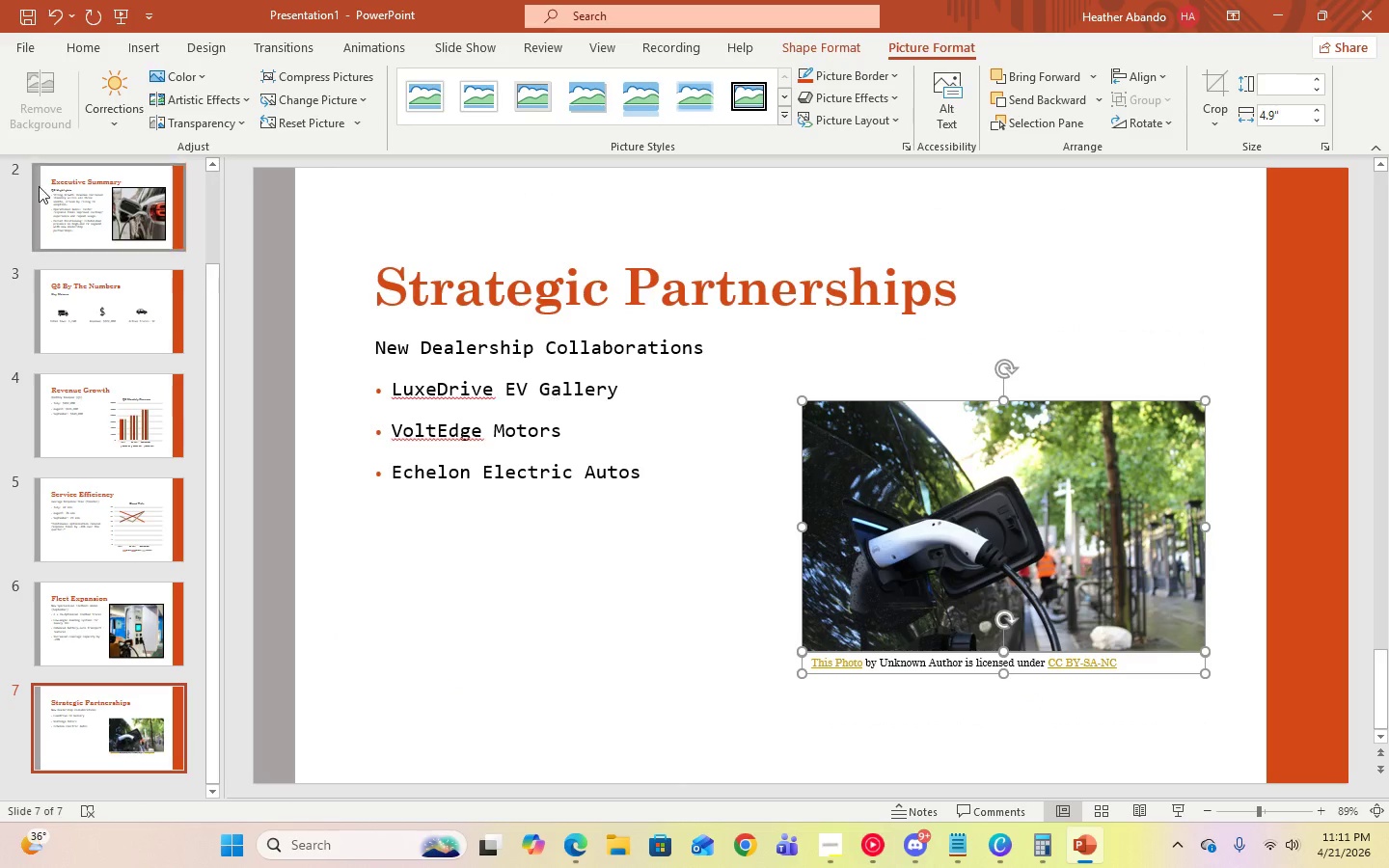 
left_click([49, 20])
 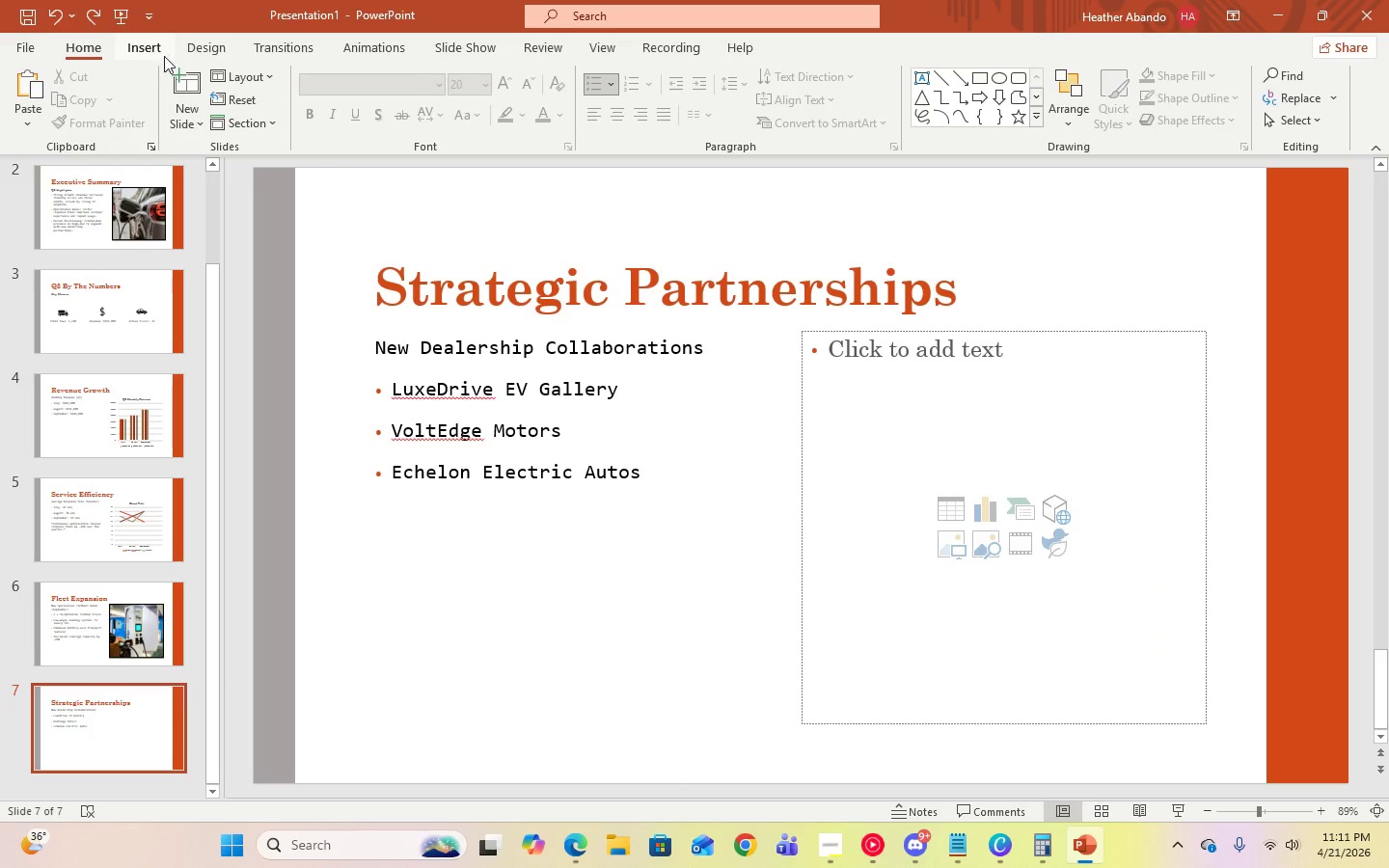 
left_click([153, 54])
 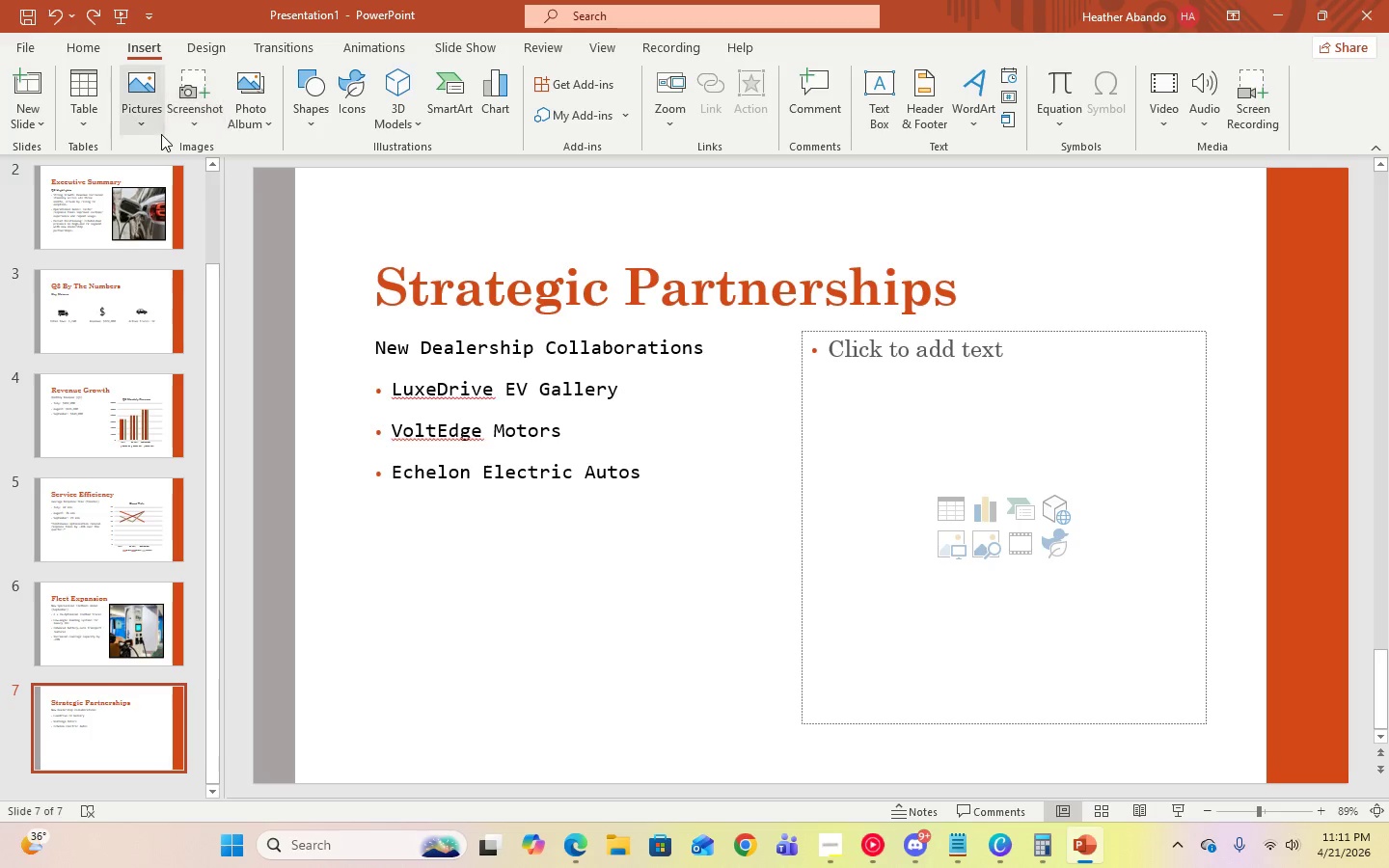 
left_click([157, 134])
 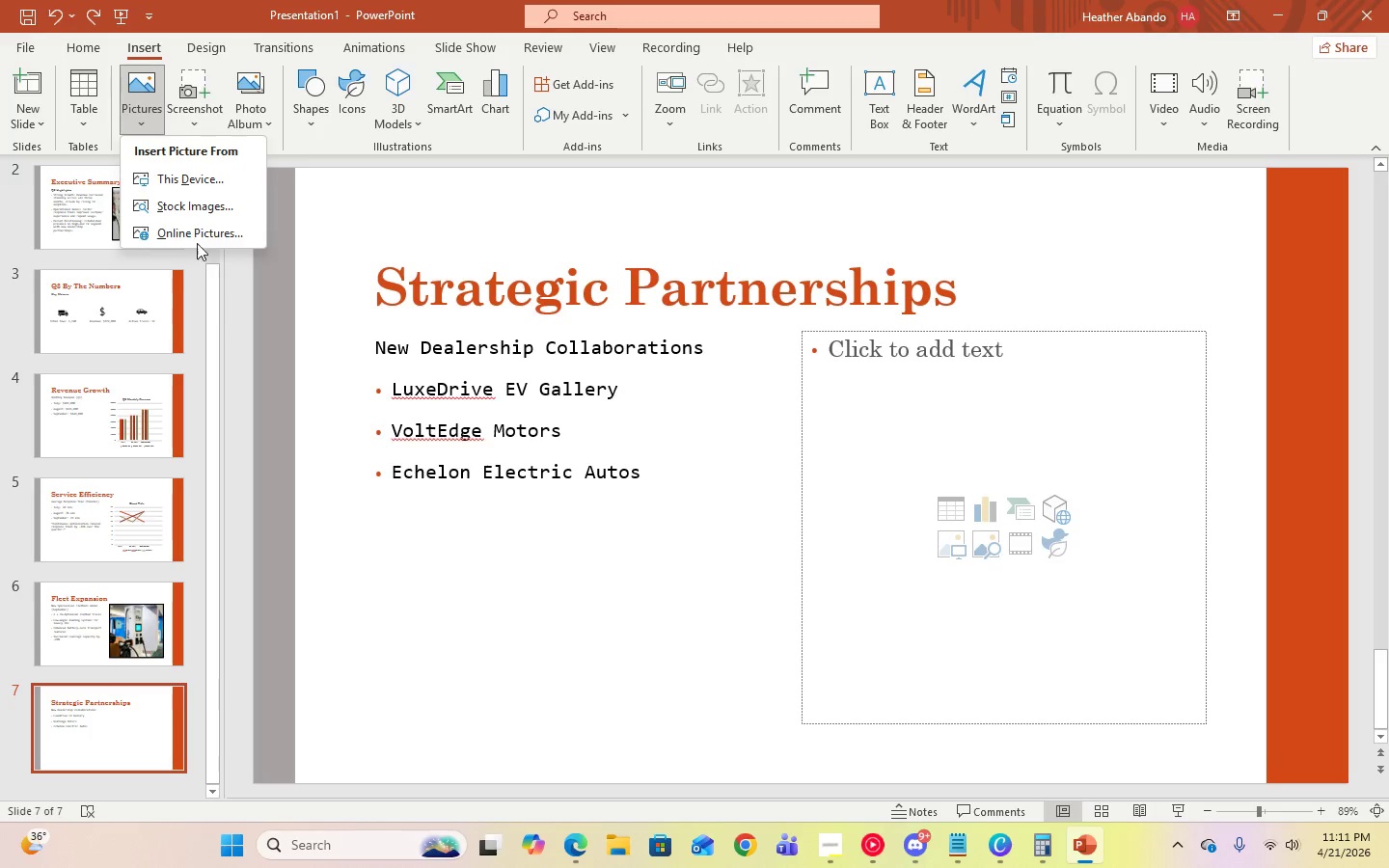 
left_click([195, 236])
 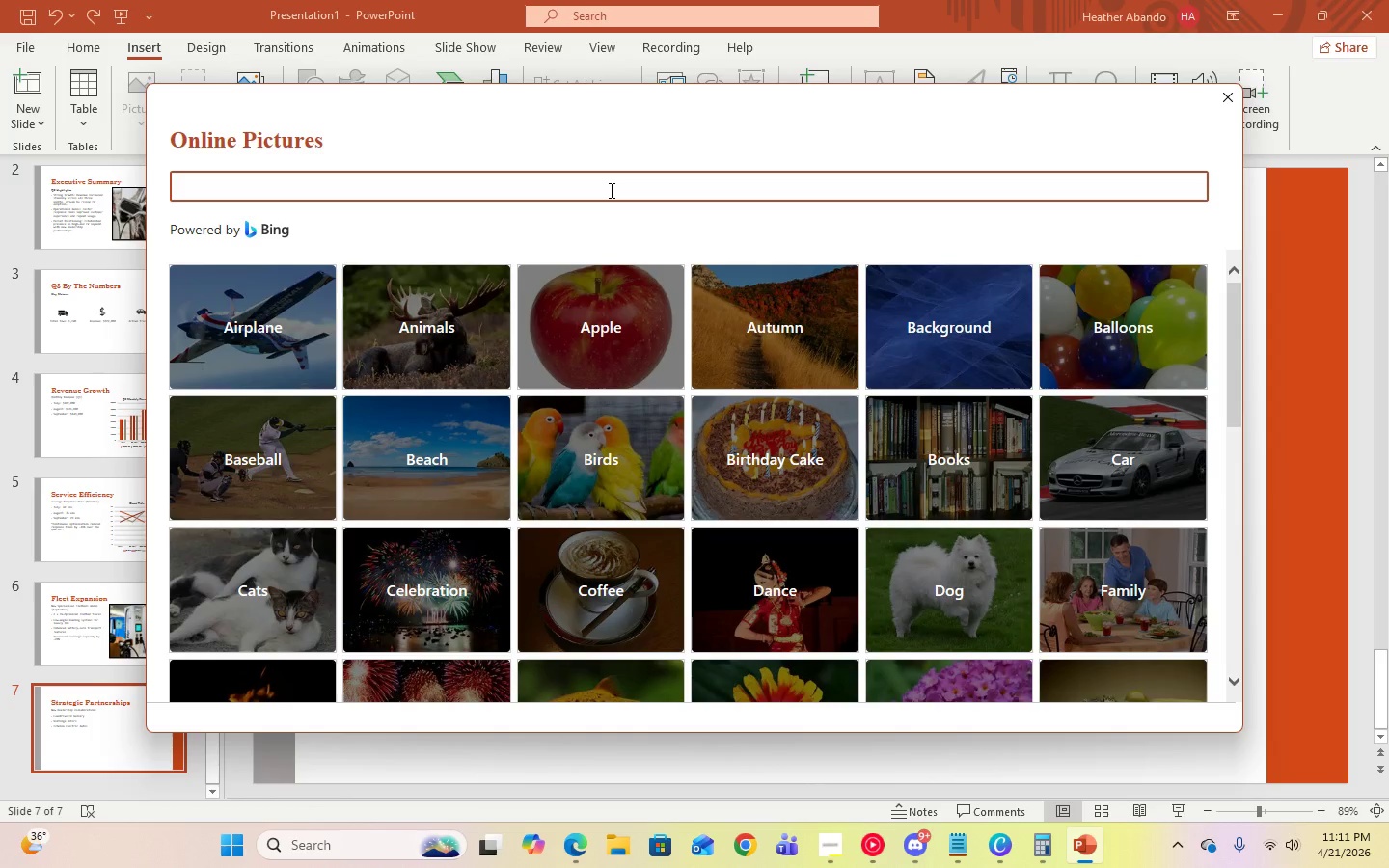 
type(EV charging)
 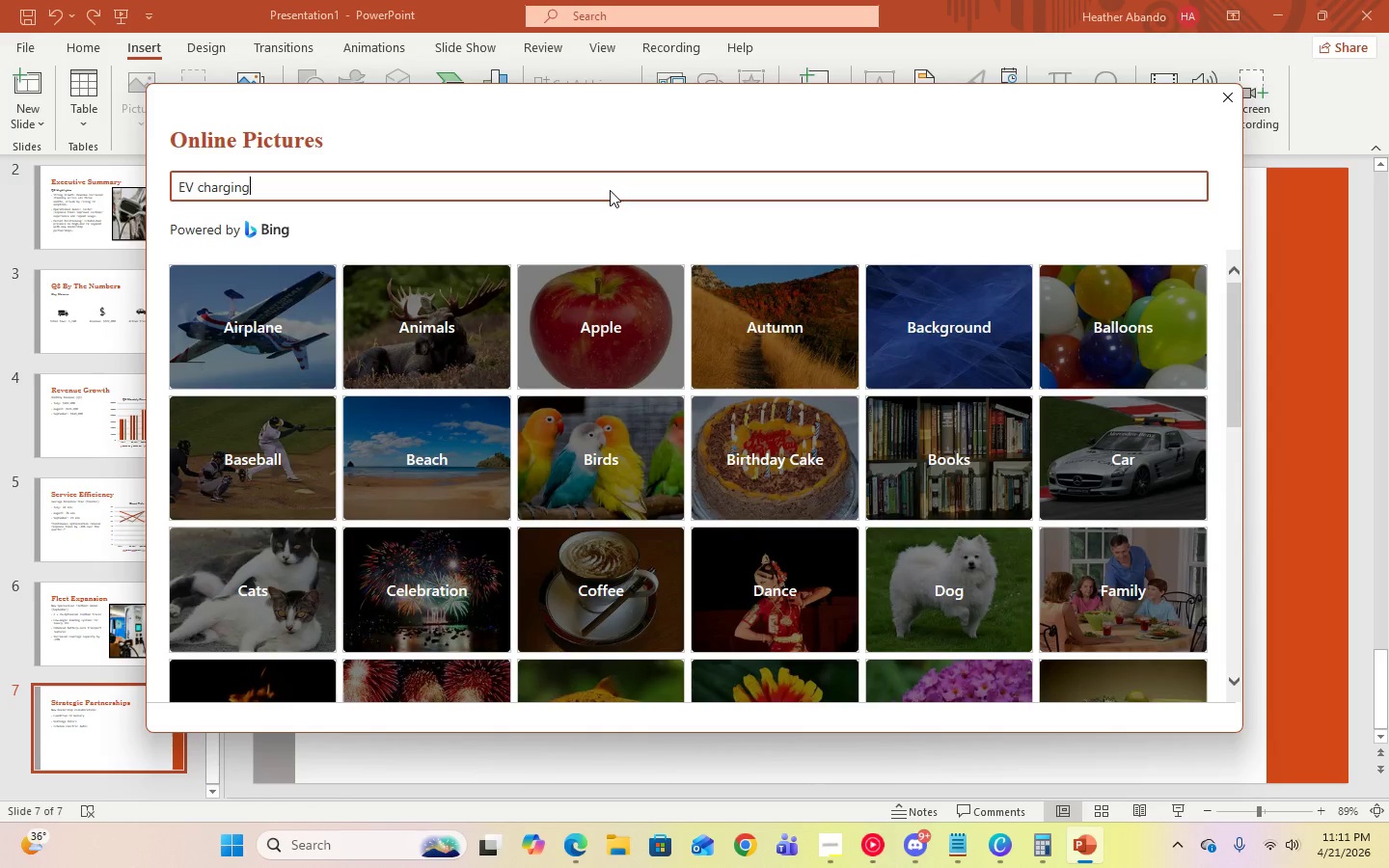 
key(Enter)
 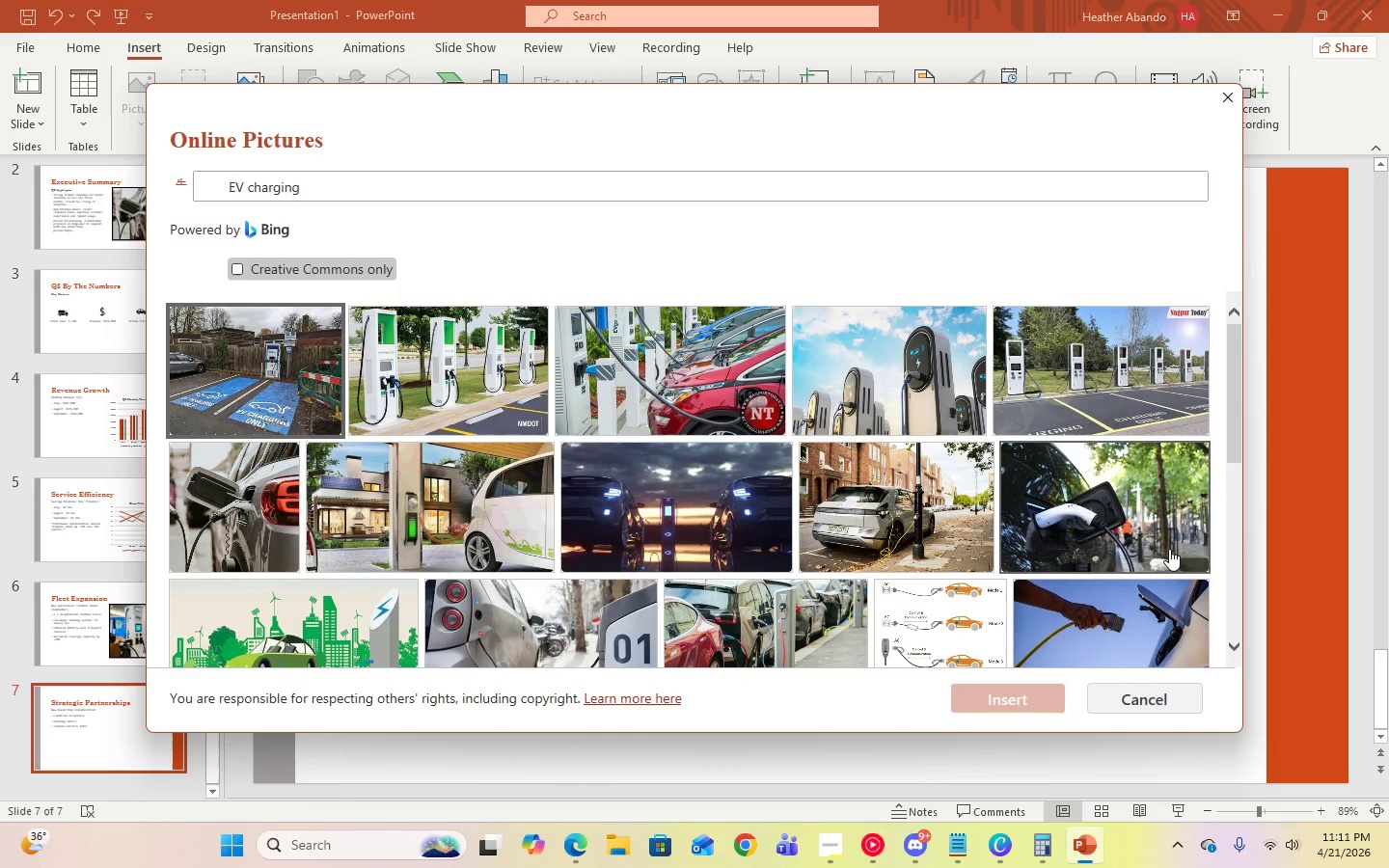 
scroll: coordinate [1166, 552], scroll_direction: down, amount: 3.0
 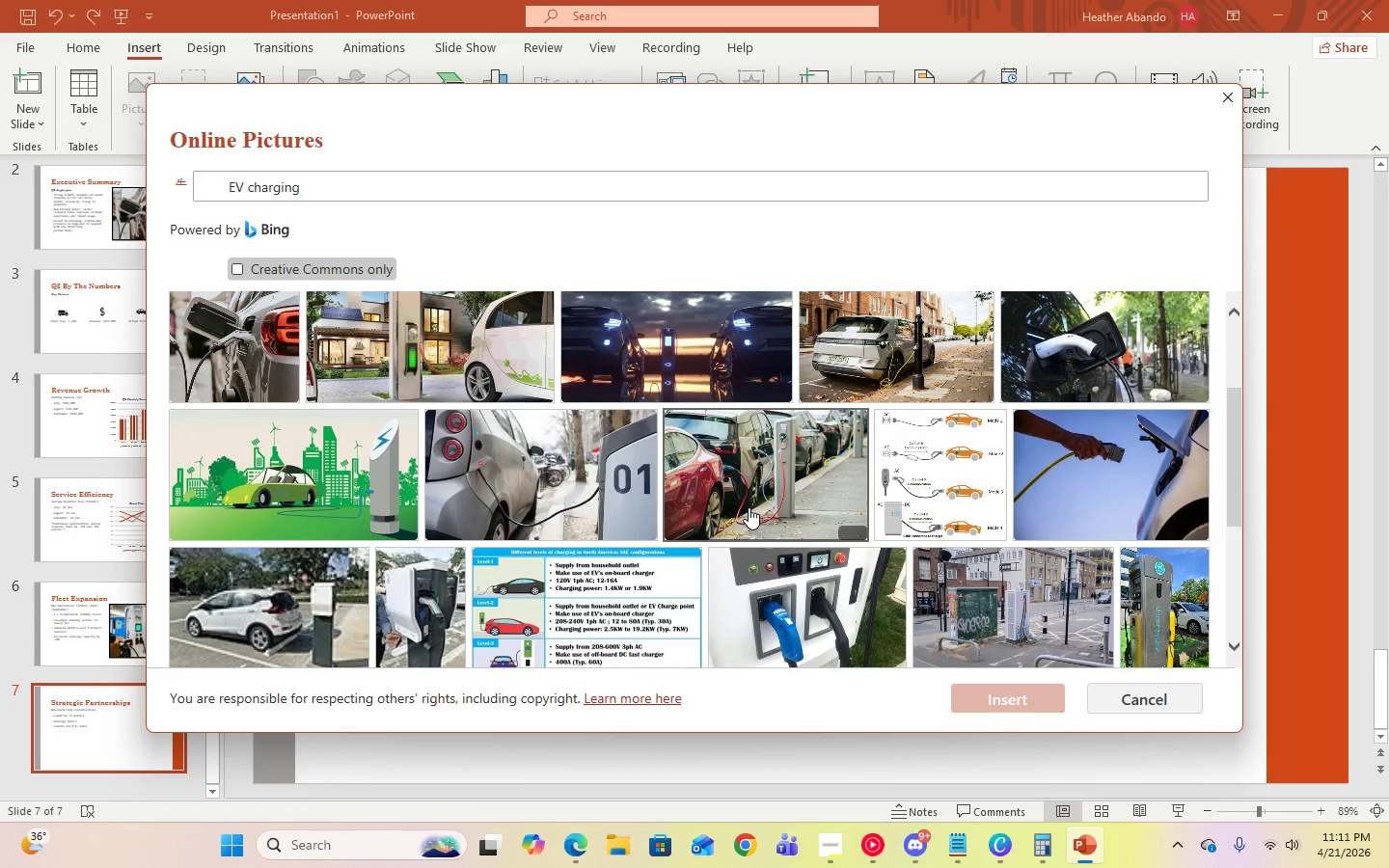 
wait(10.72)
 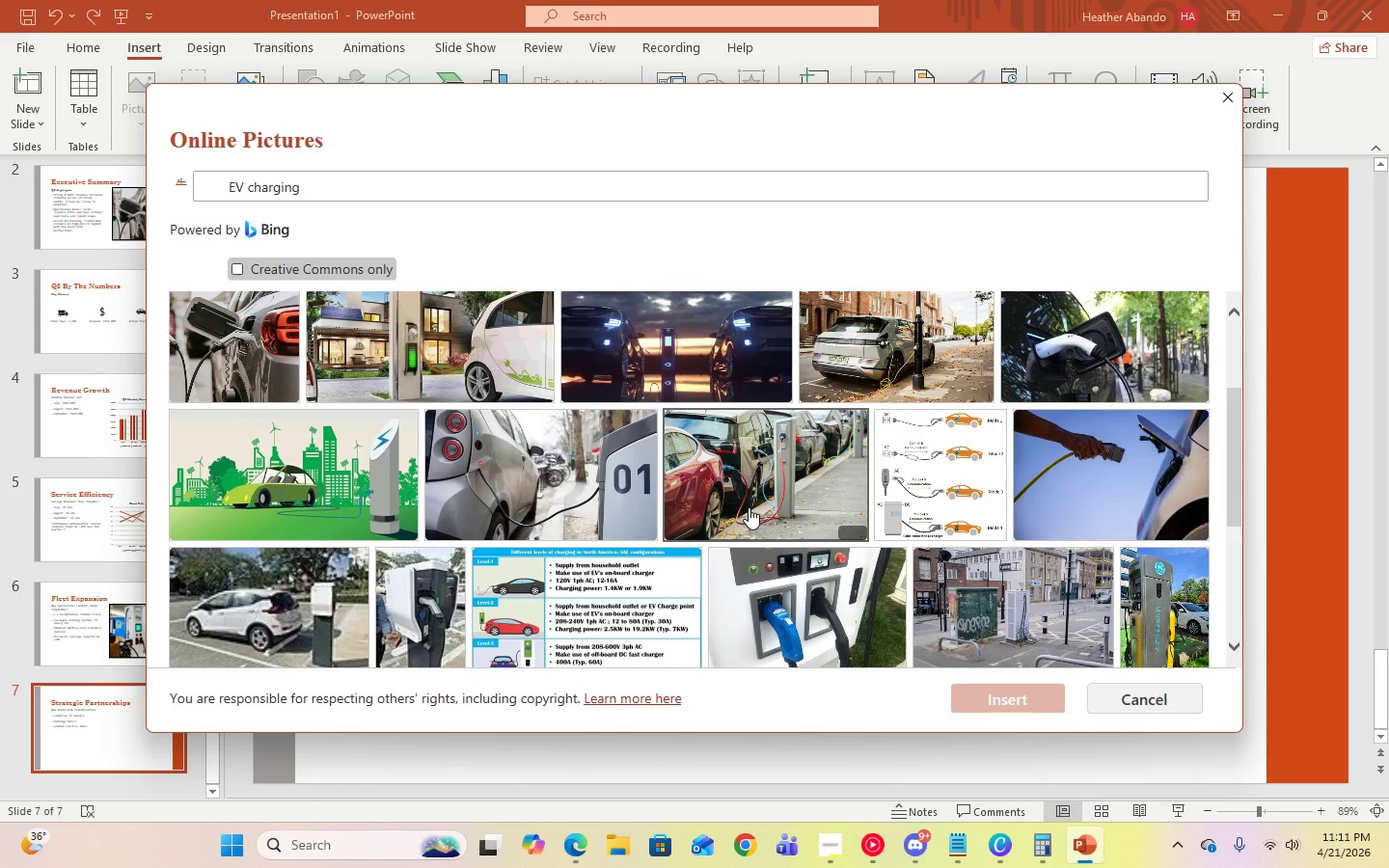 
scroll: coordinate [755, 486], scroll_direction: down, amount: 13.0
 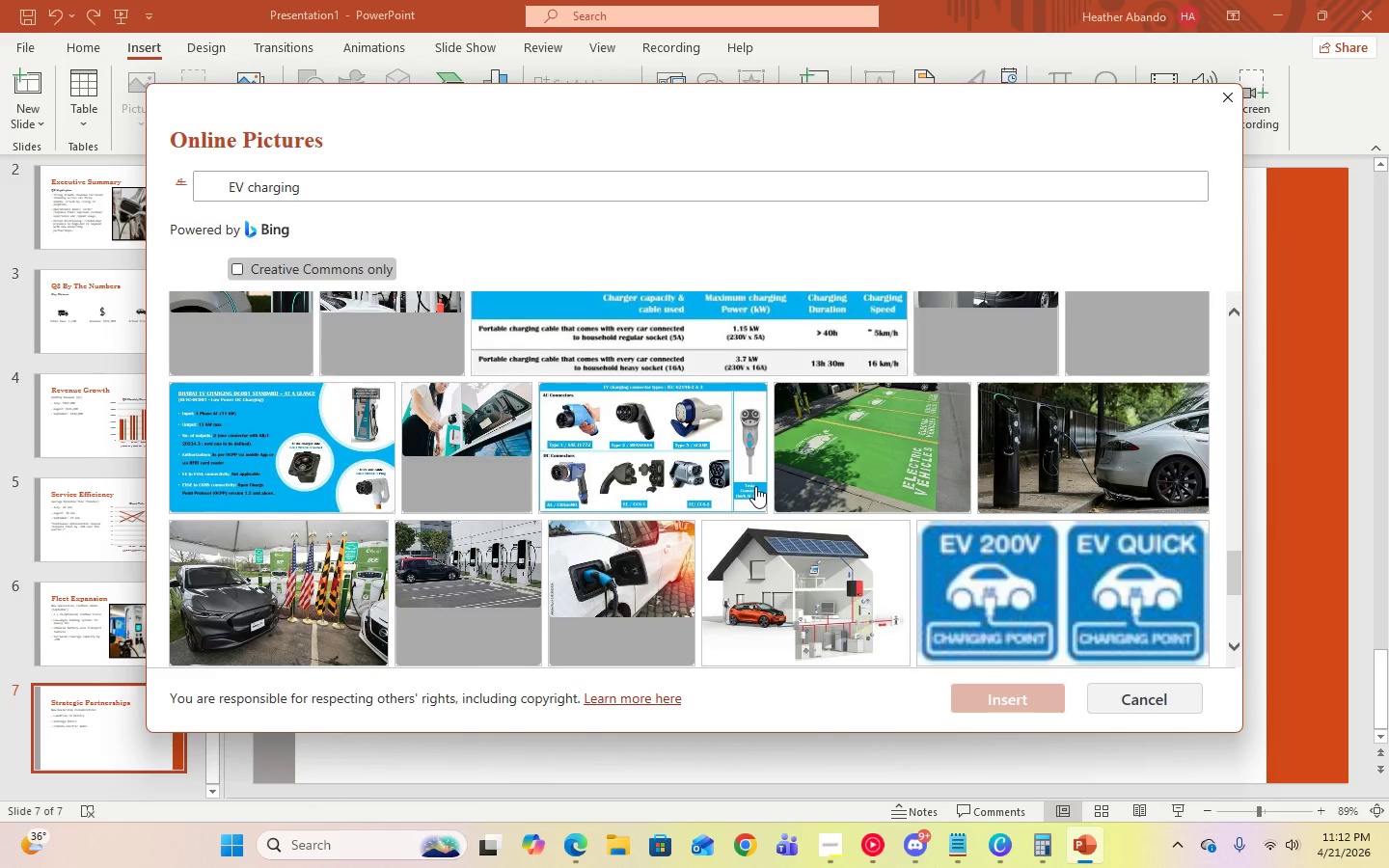 
scroll: coordinate [1053, 552], scroll_direction: down, amount: 12.0
 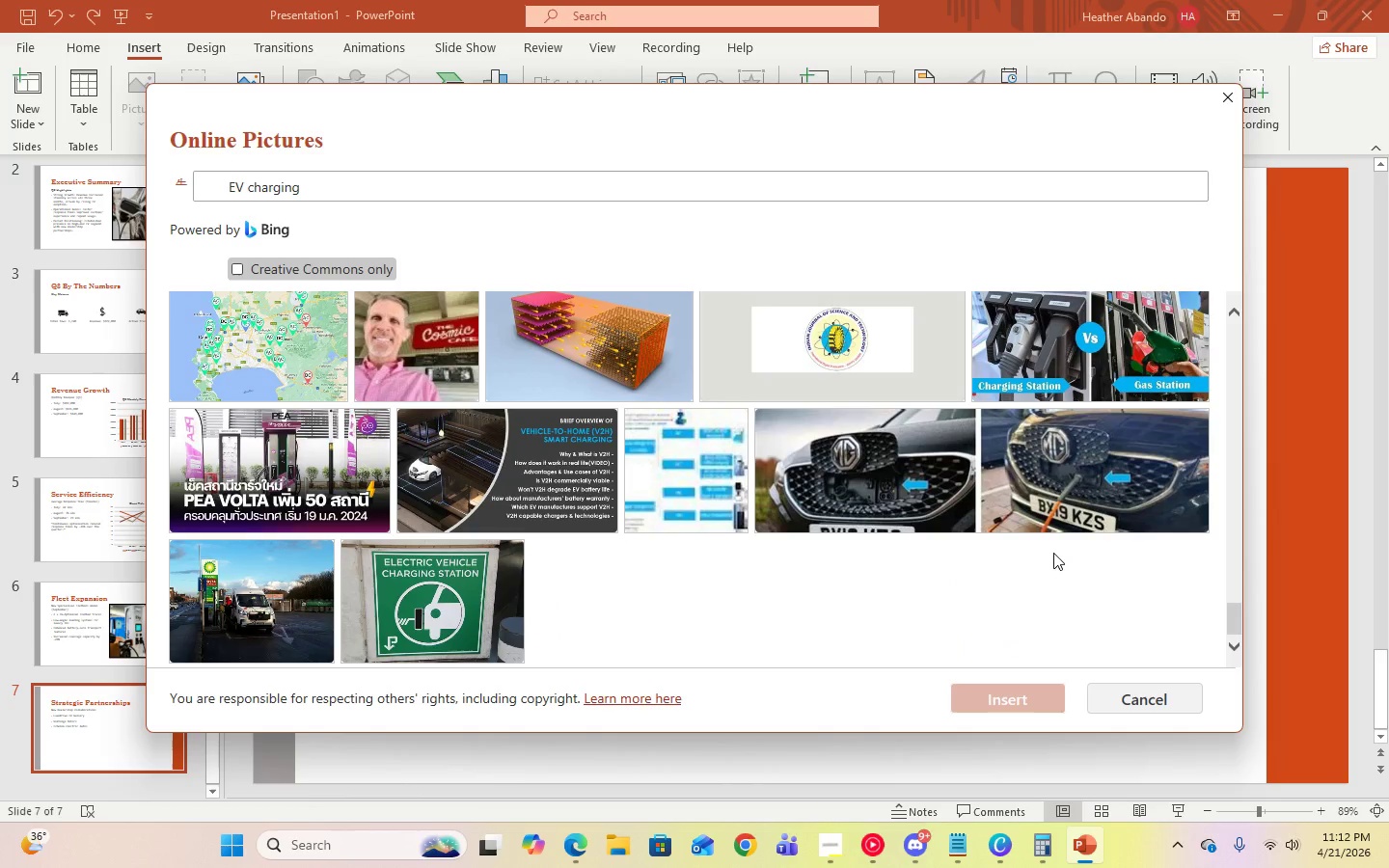 
scroll: coordinate [1105, 580], scroll_direction: up, amount: 35.0
 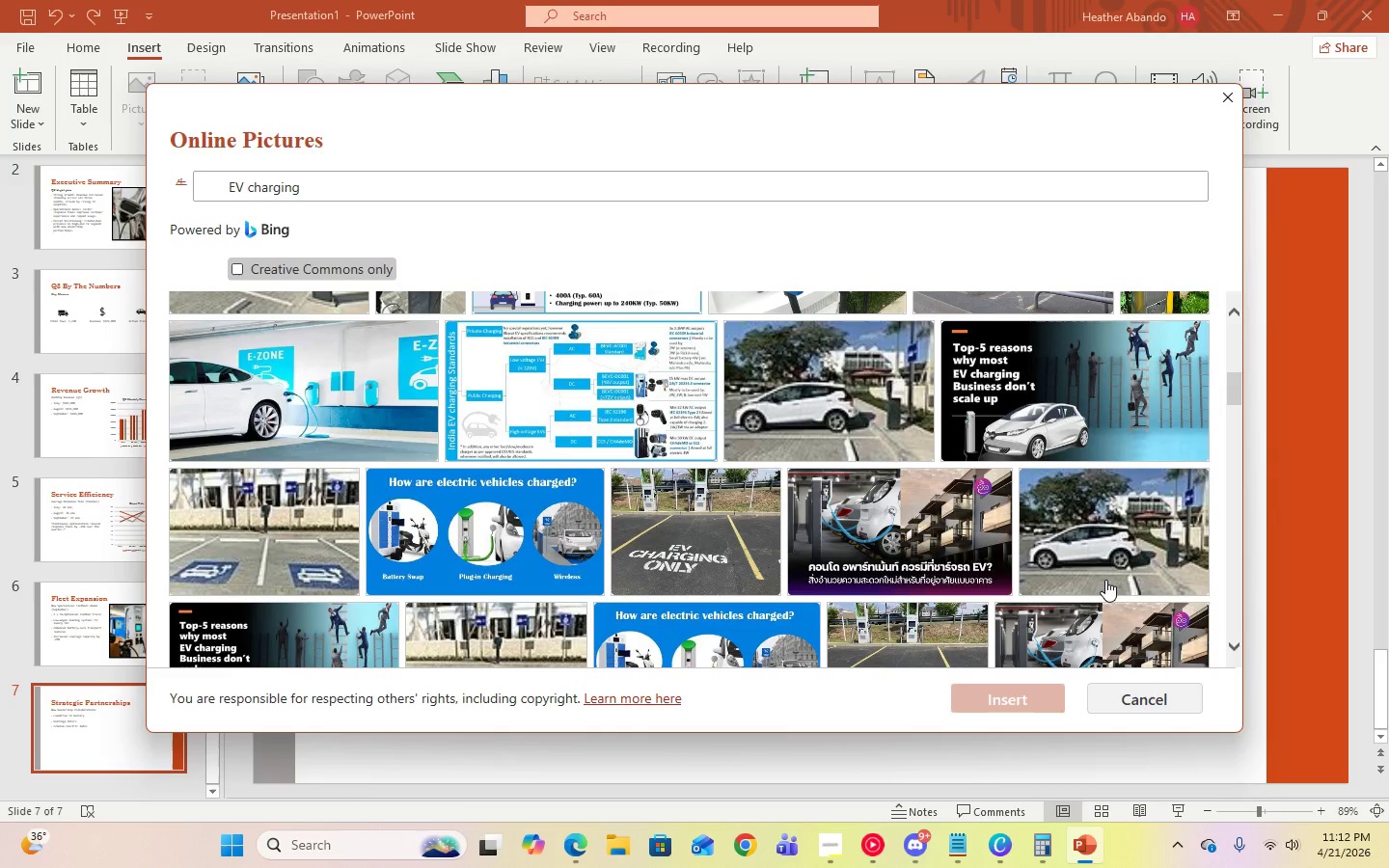 
scroll: coordinate [1105, 580], scroll_direction: down, amount: 4.0
 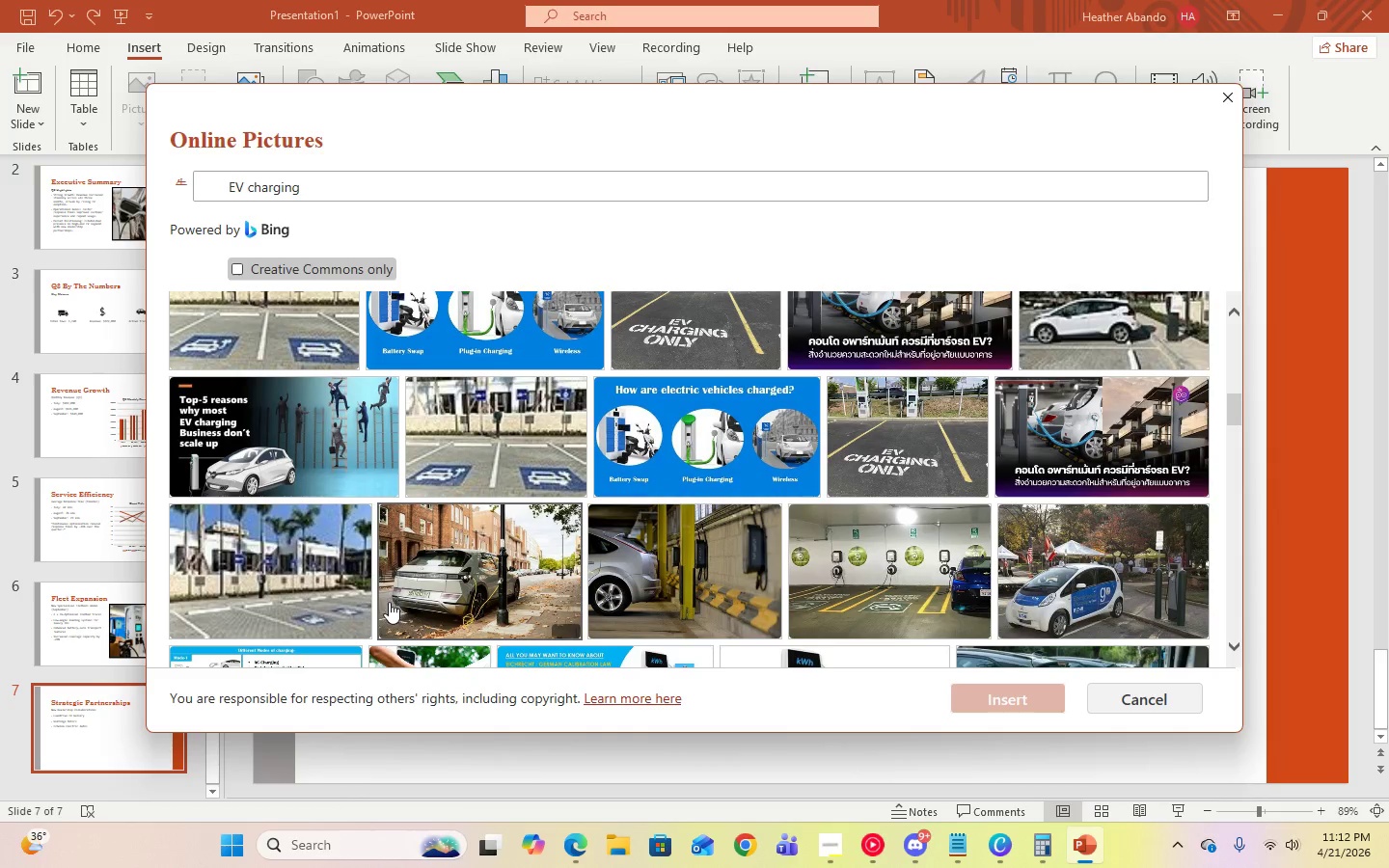 
left_click([436, 599])
 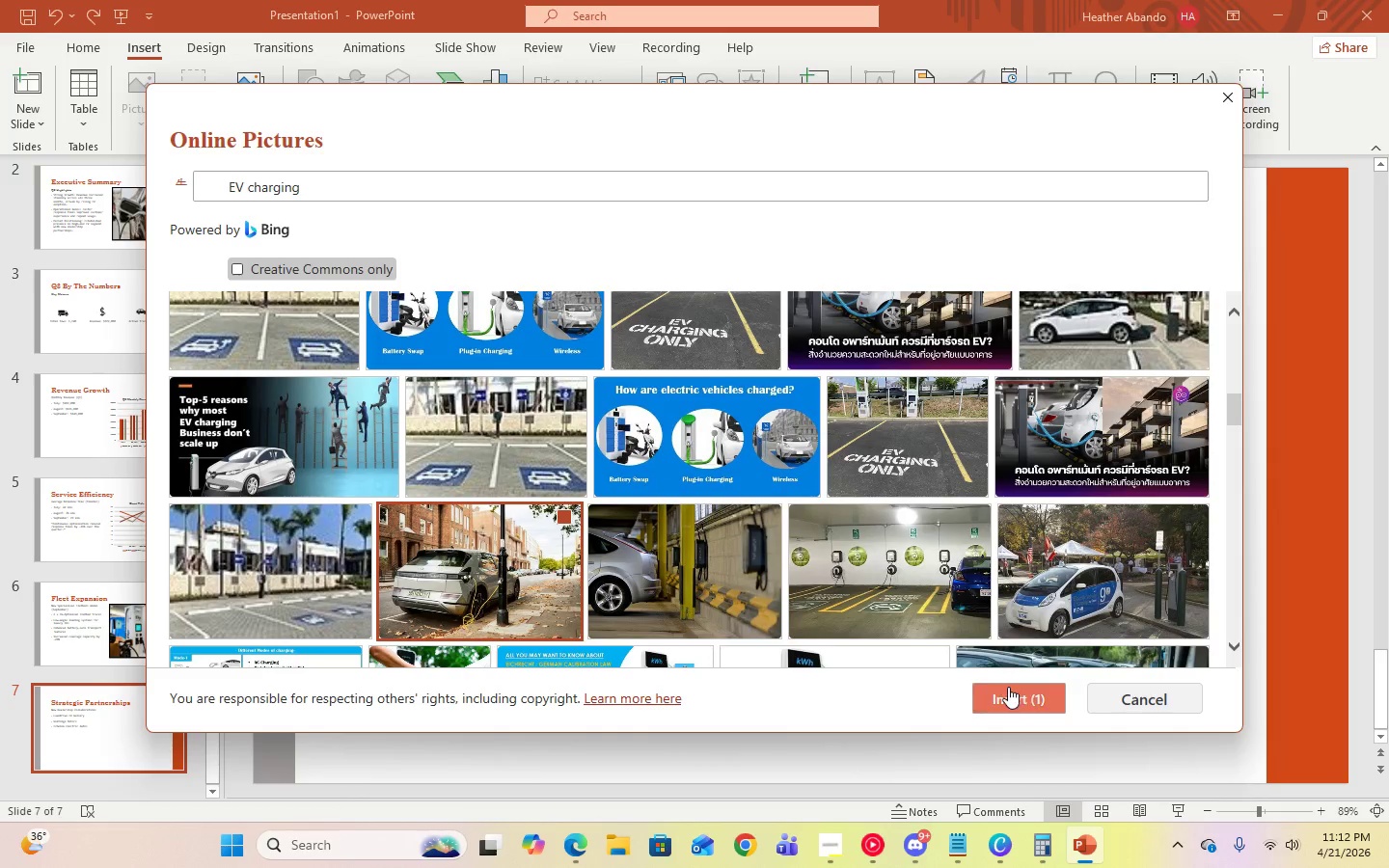 
left_click([1013, 692])
 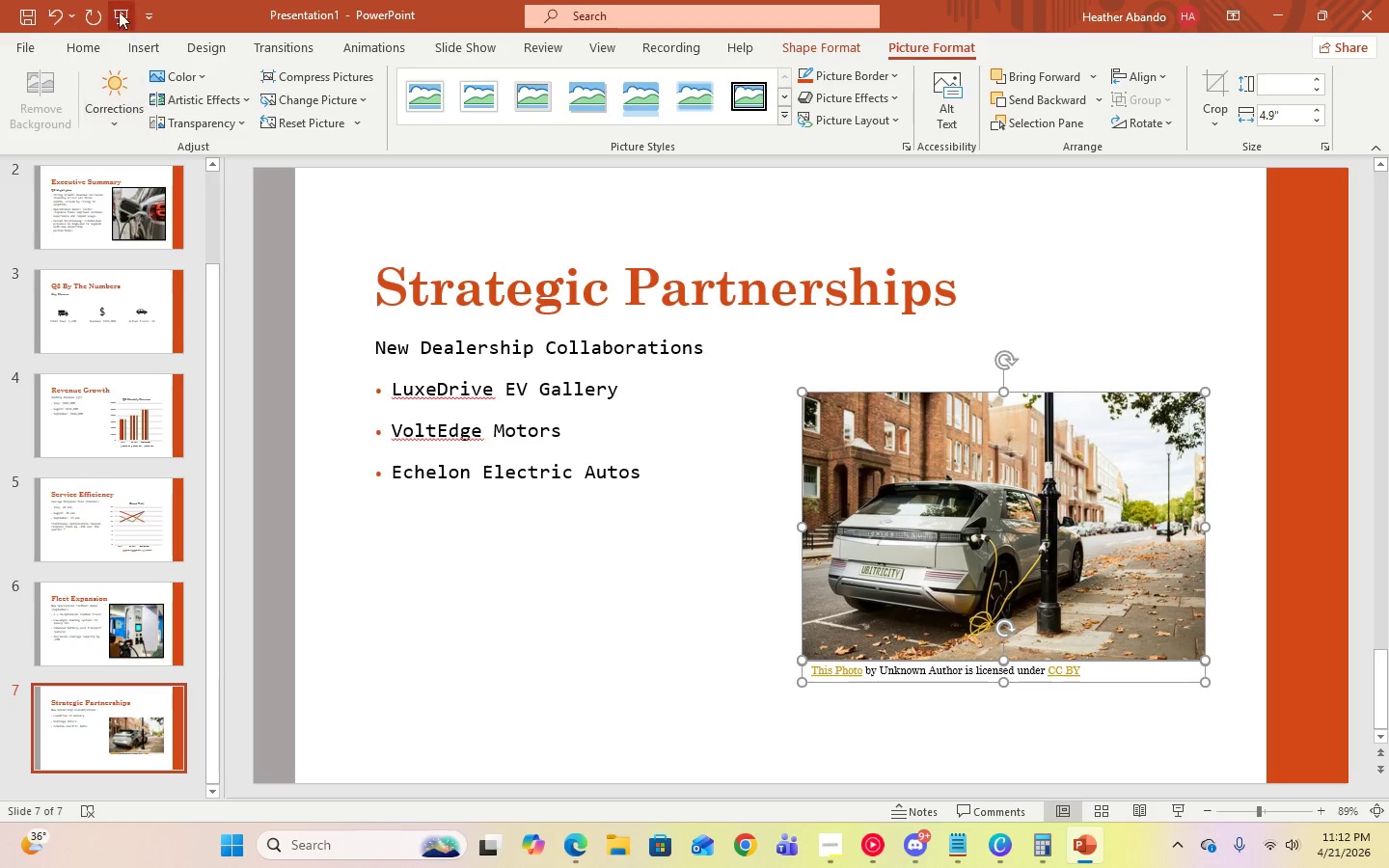 
left_click([53, 23])
 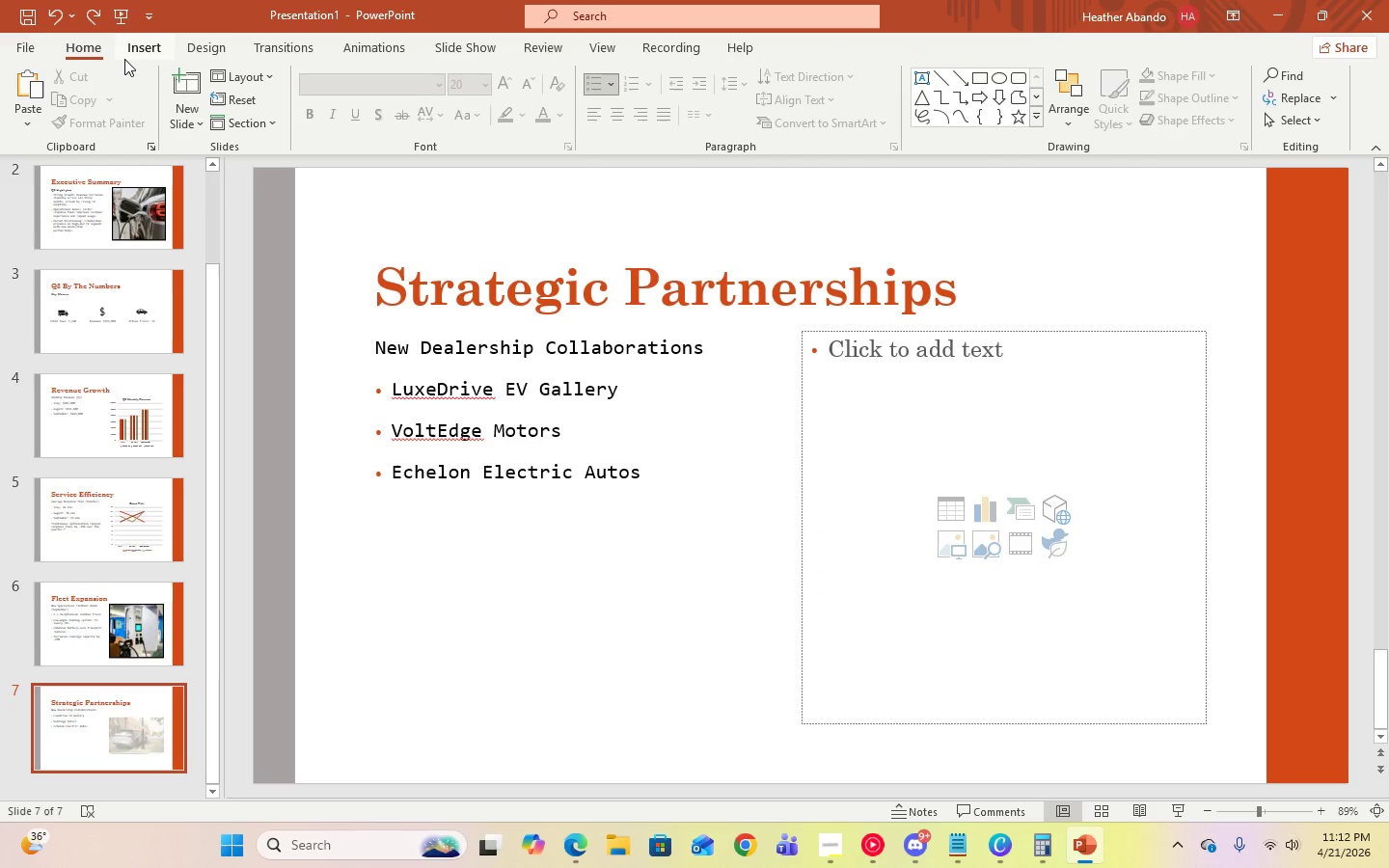 
left_click([129, 55])
 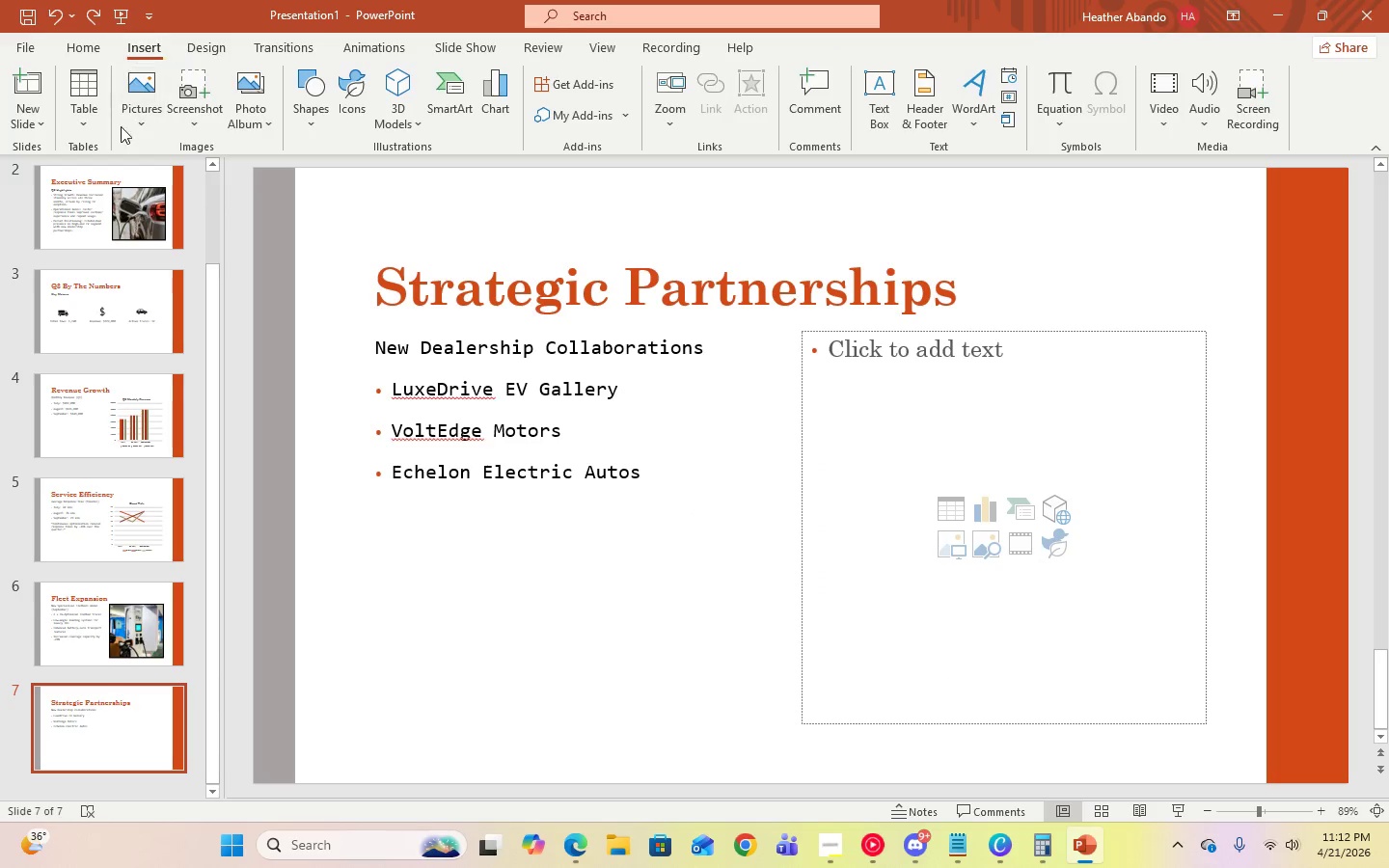 
left_click([123, 128])
 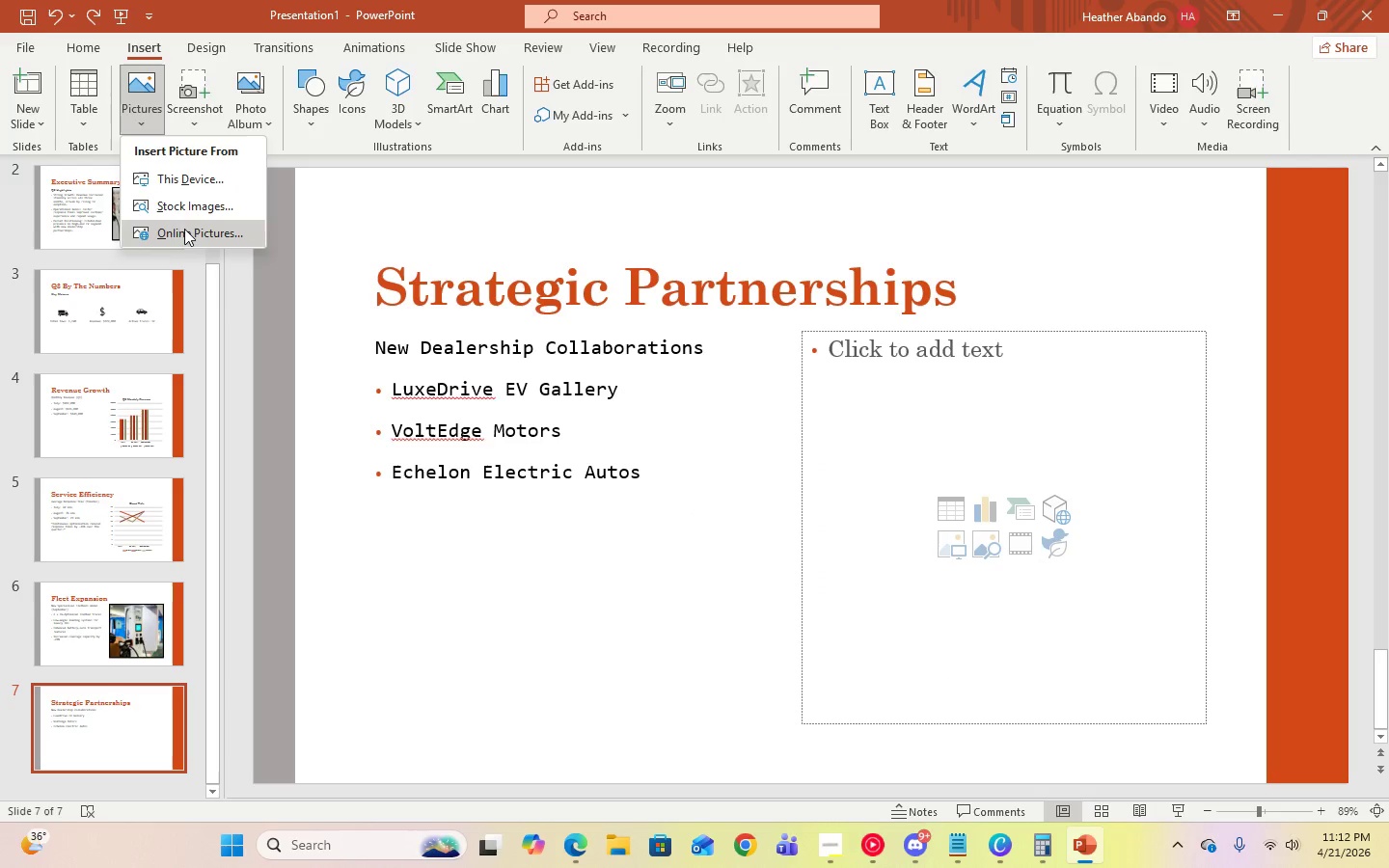 
left_click([186, 232])
 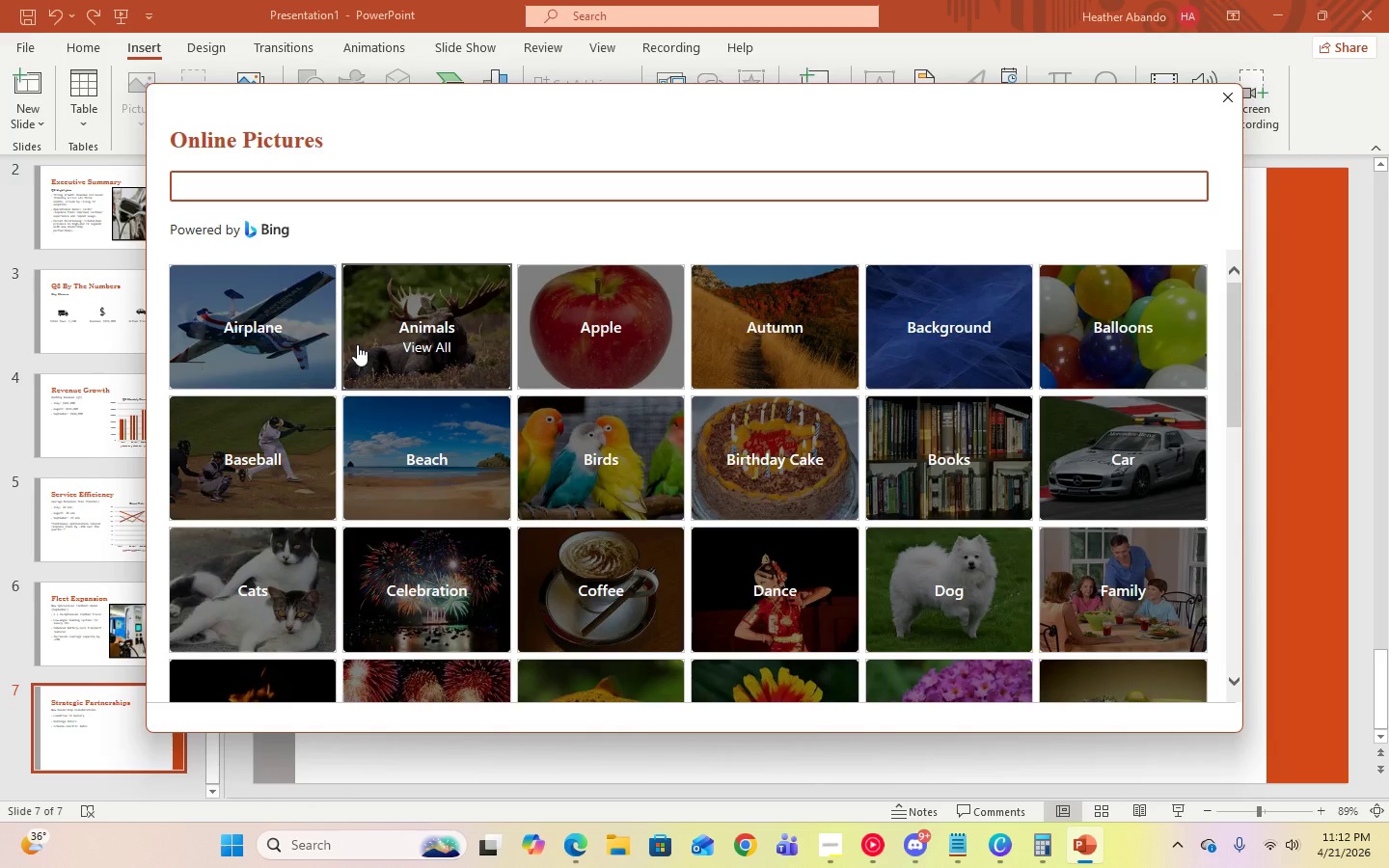 
type(EV charging)
 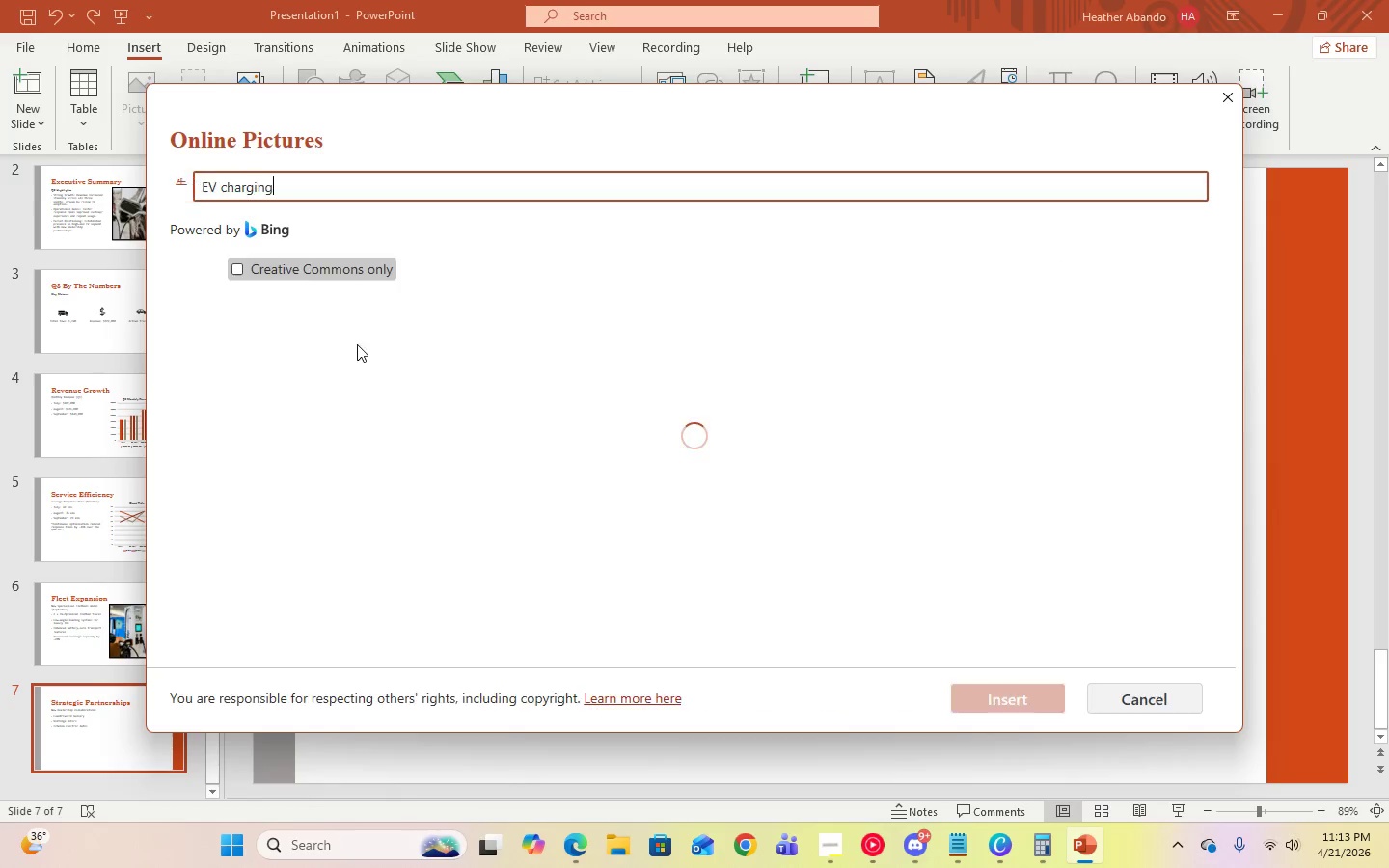 
key(Enter)
 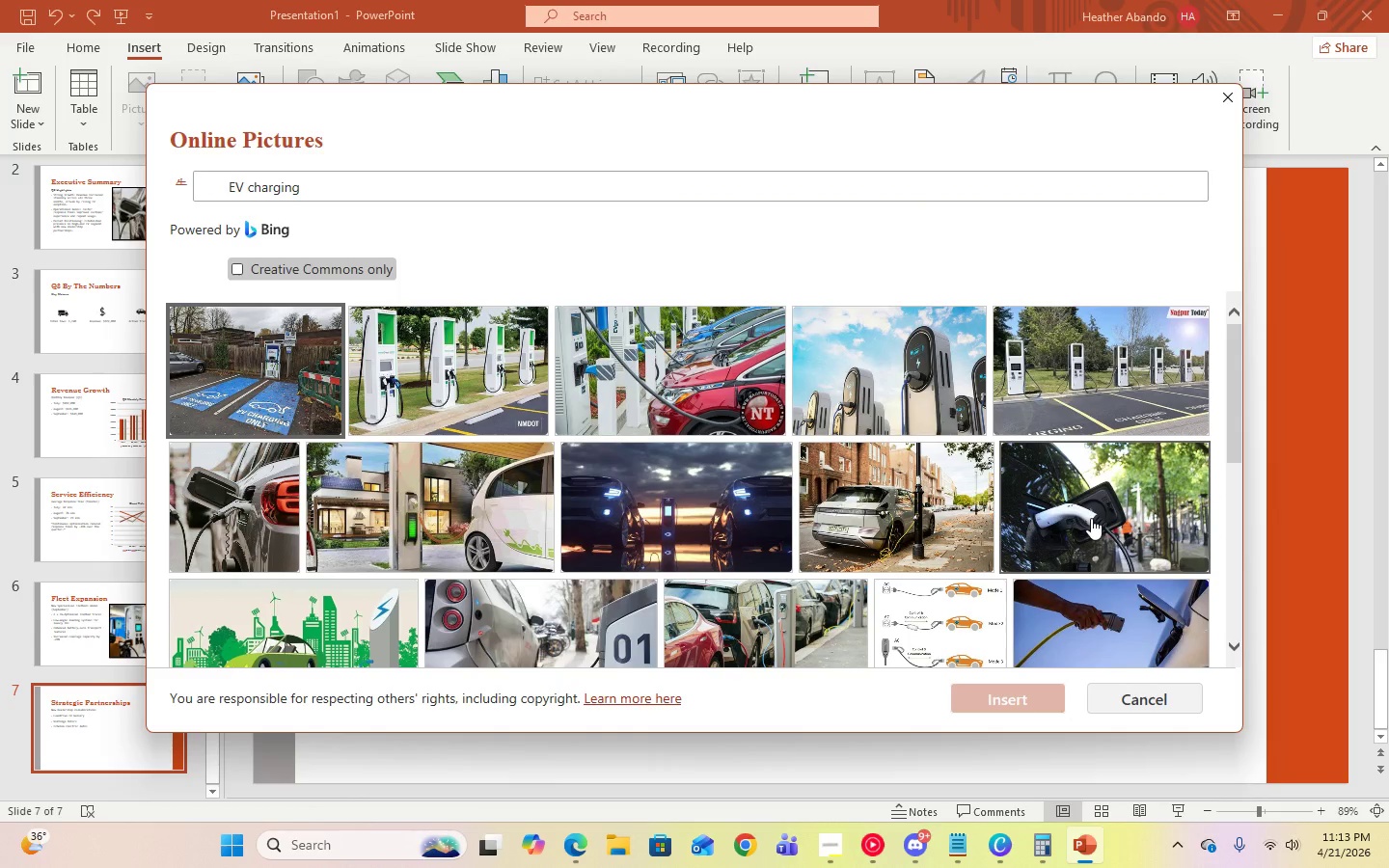 
wait(5.61)
 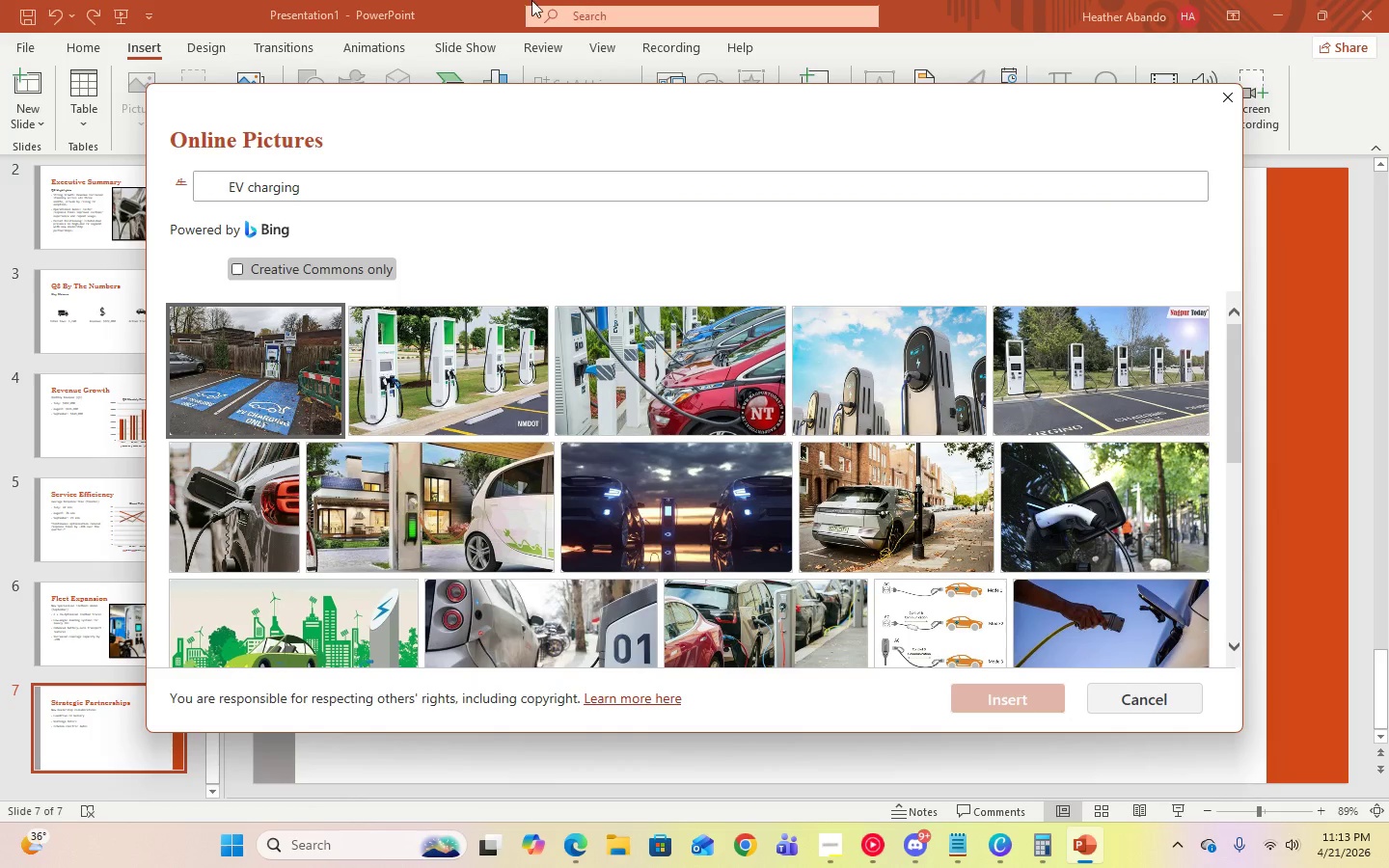 
scroll: coordinate [961, 551], scroll_direction: down, amount: 5.0
 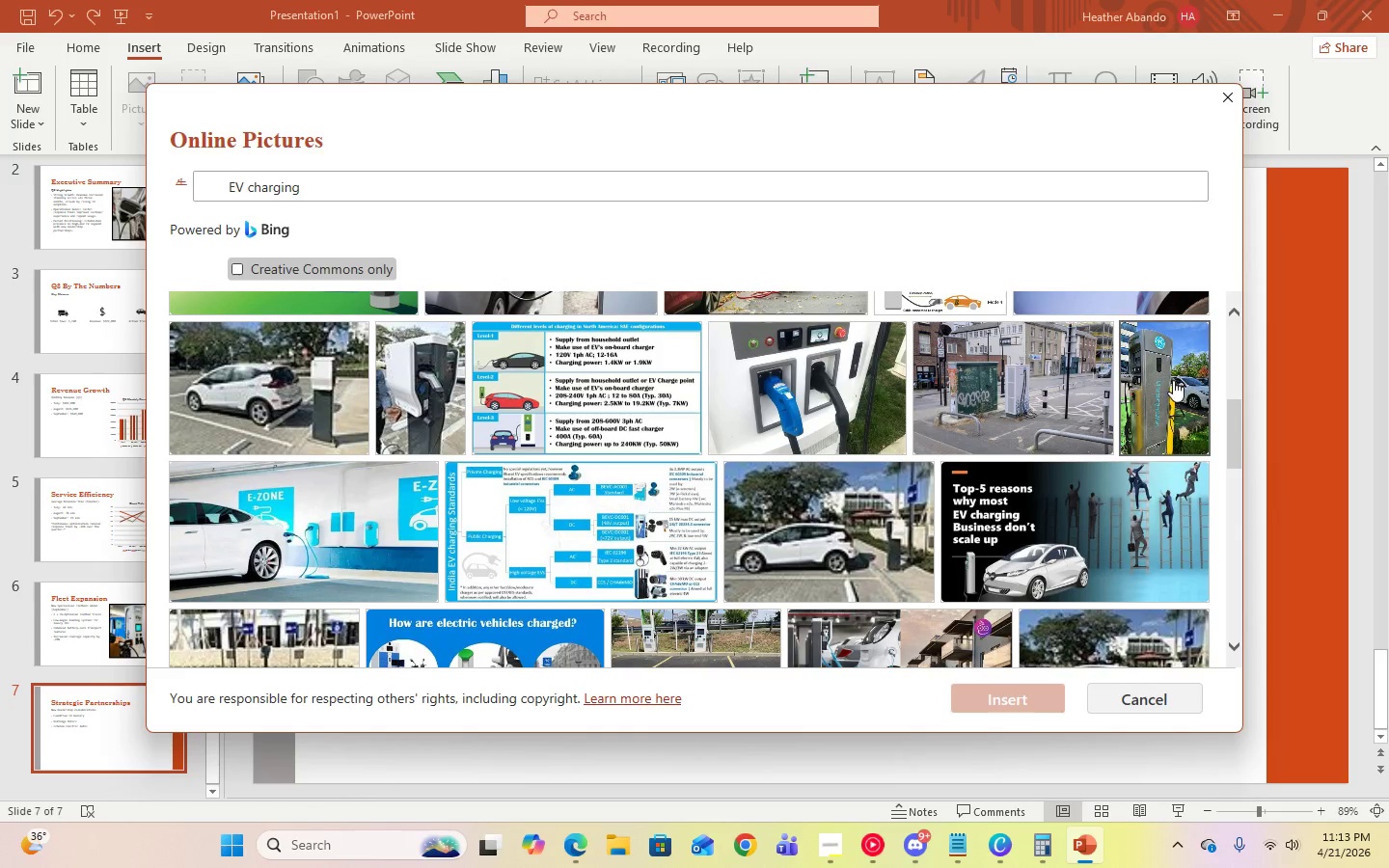 
left_click([1173, 380])
 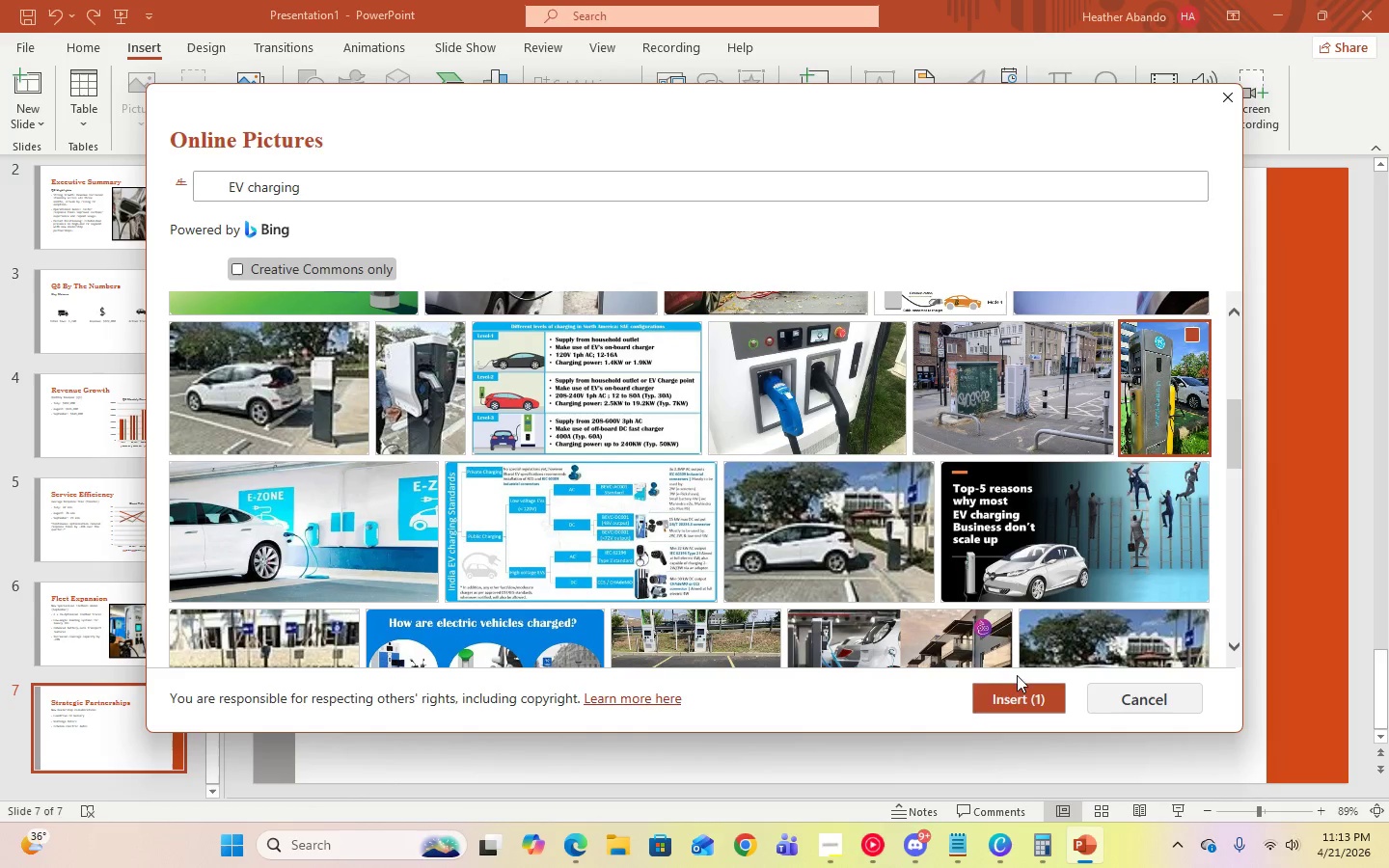 
left_click([1015, 690])
 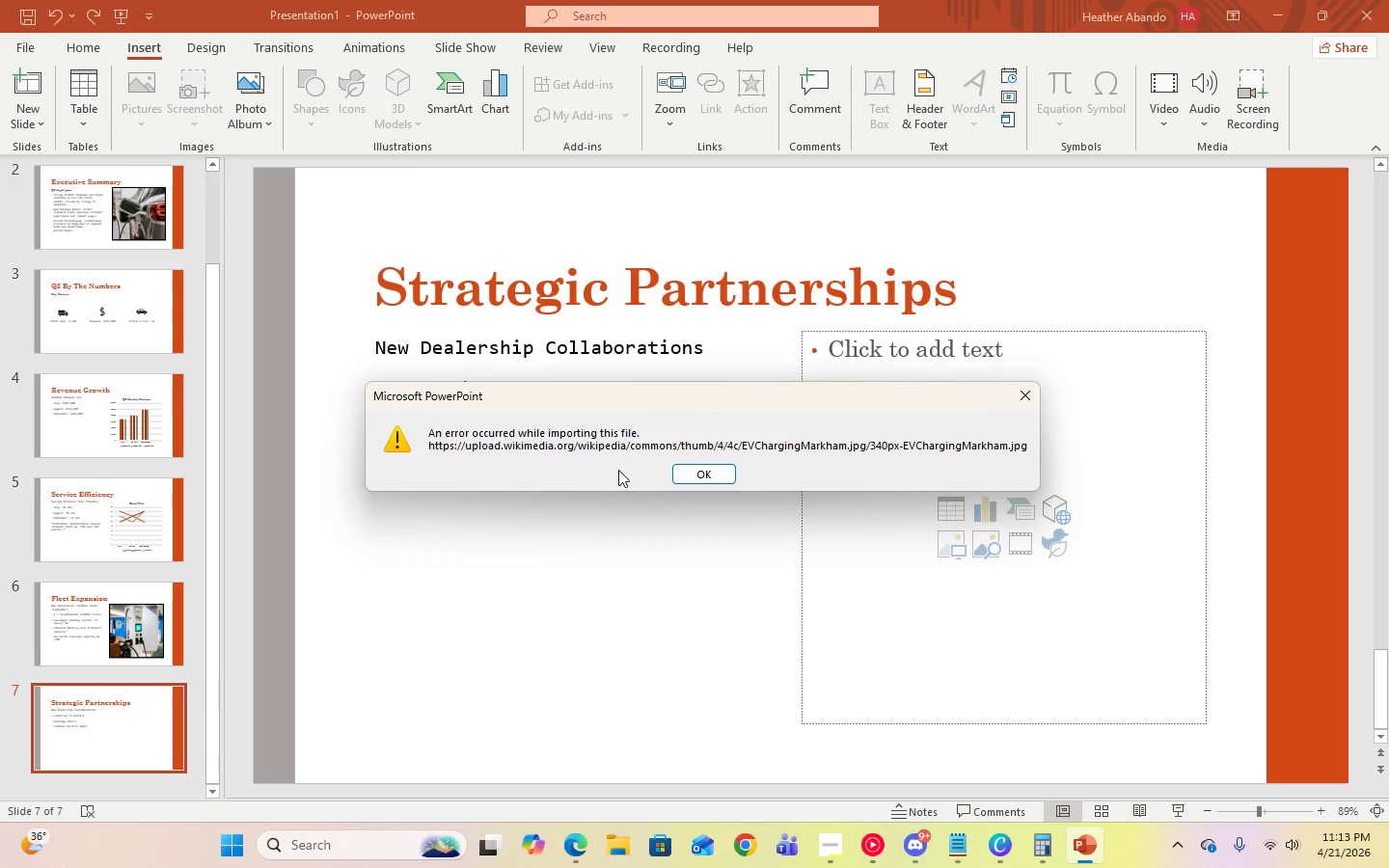 
left_click([710, 469])
 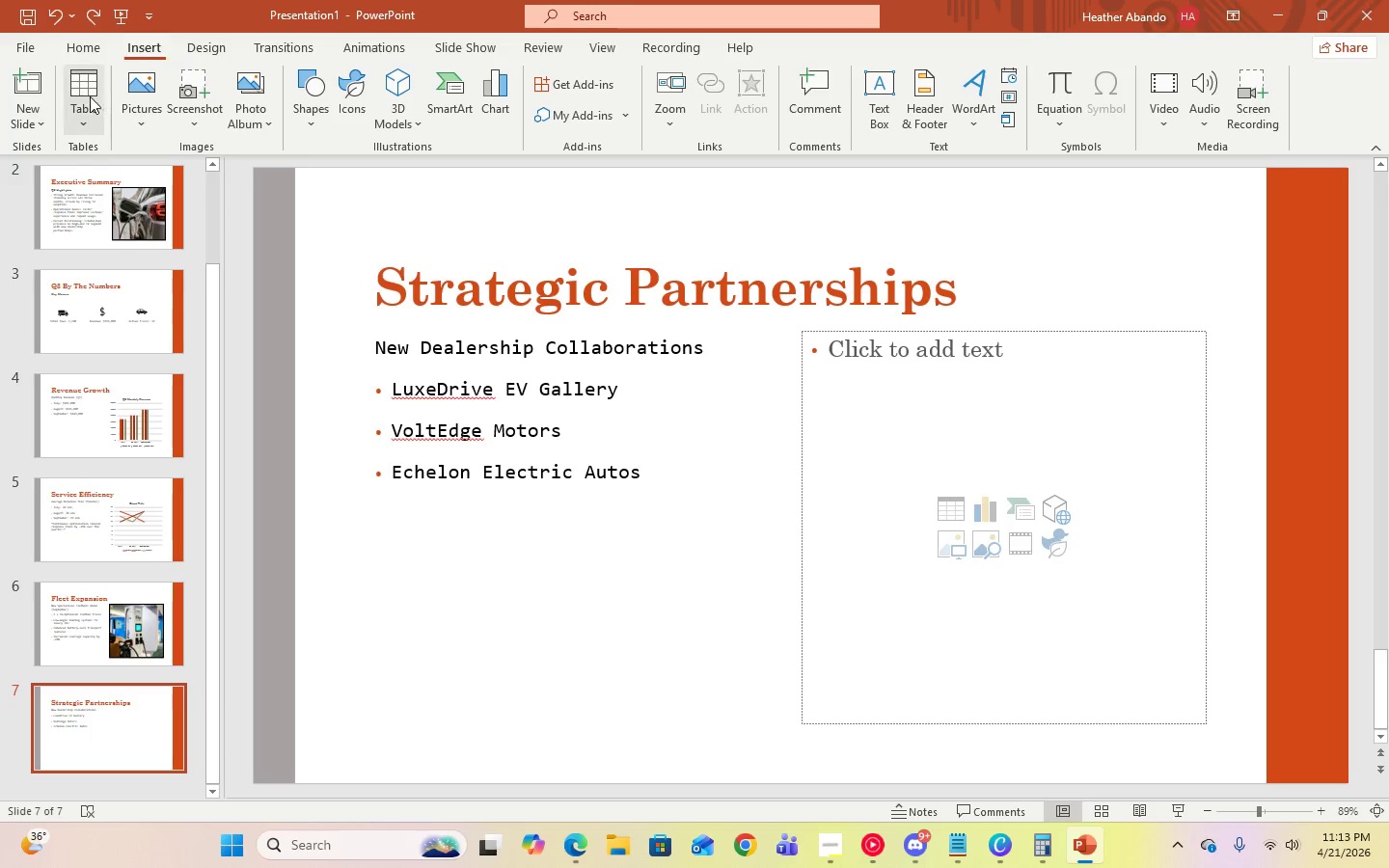 
left_click([128, 122])
 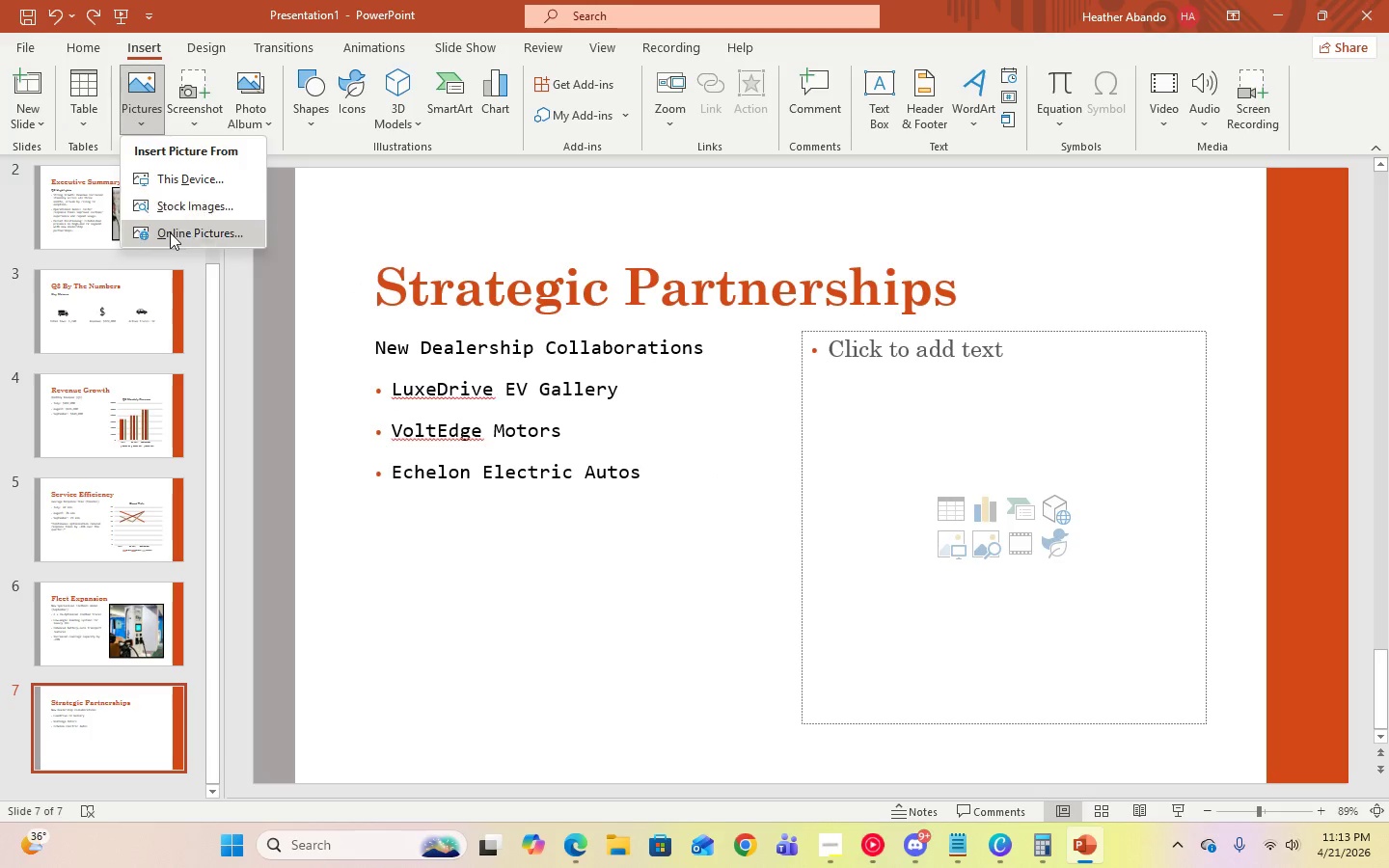 
left_click([170, 232])
 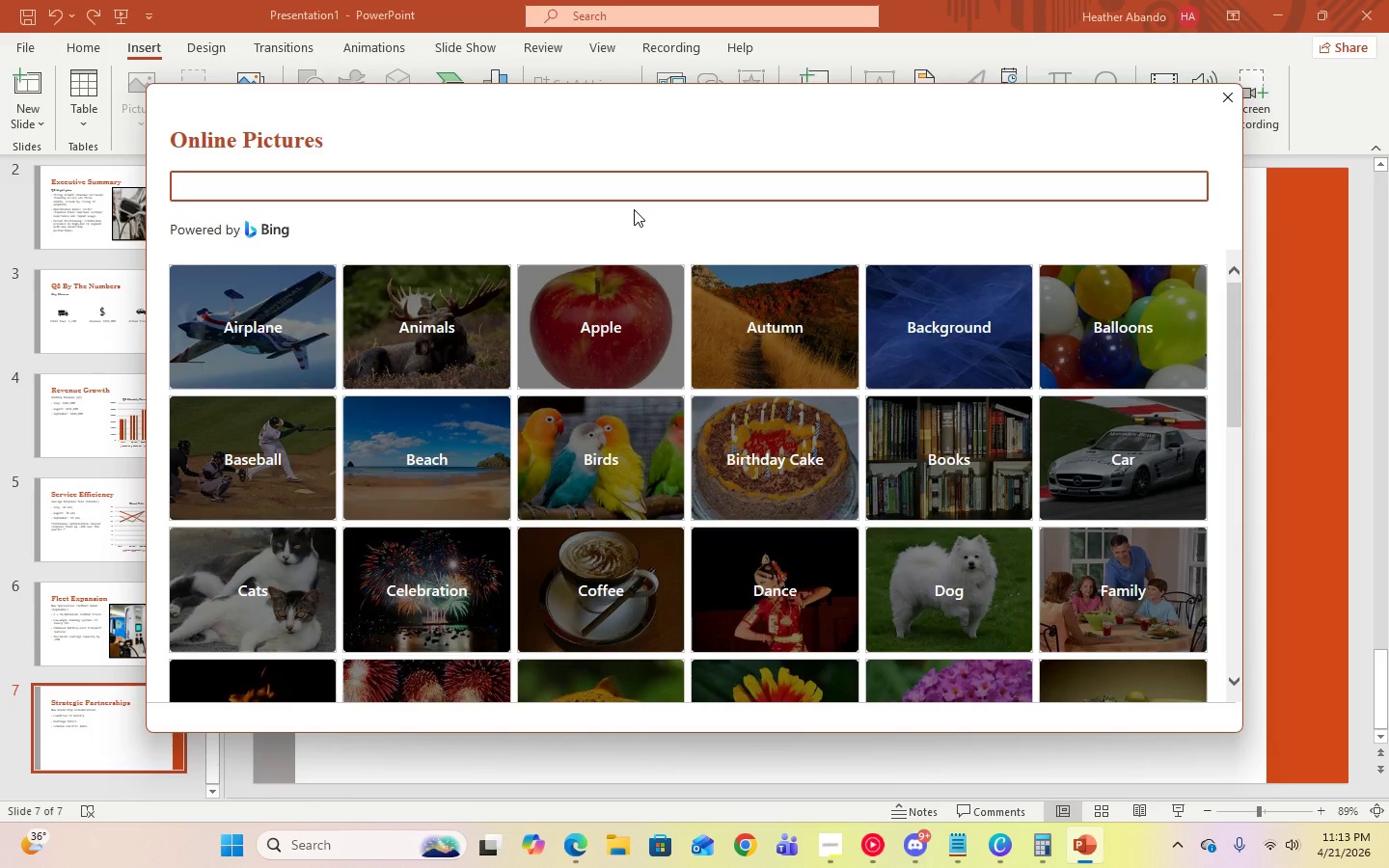 
type(EV charging)
 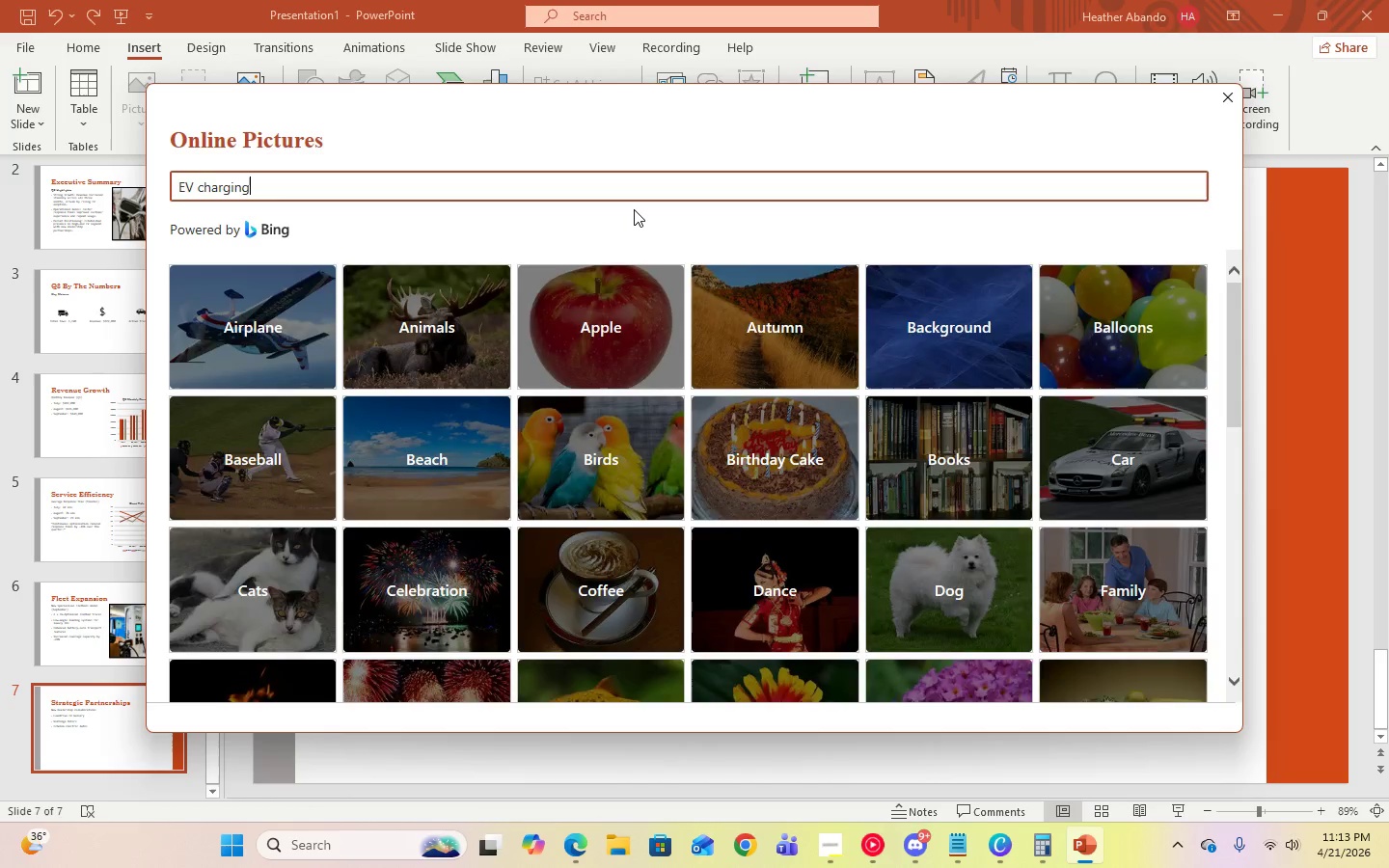 
key(Enter)
 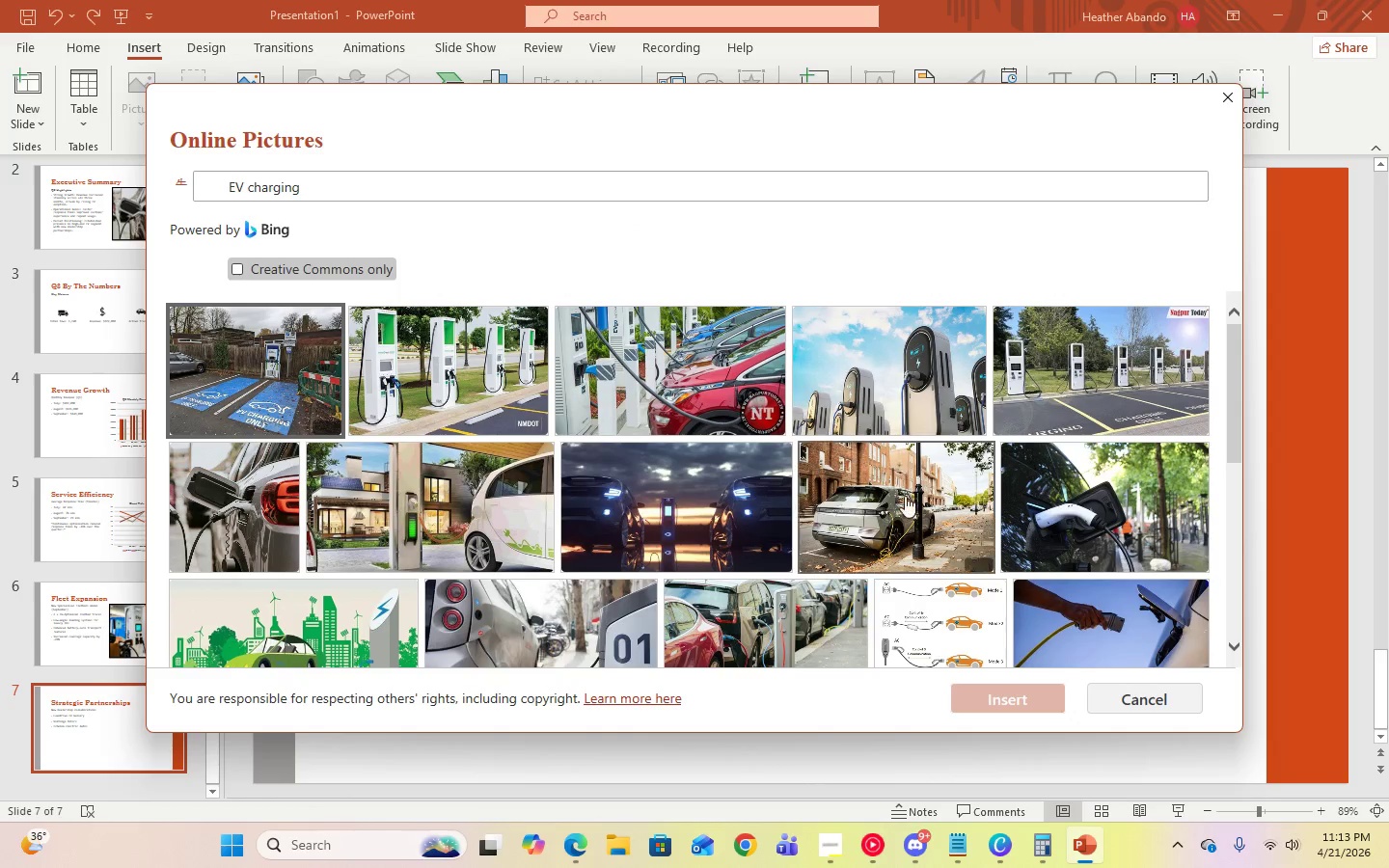 
scroll: coordinate [1006, 536], scroll_direction: down, amount: 10.0
 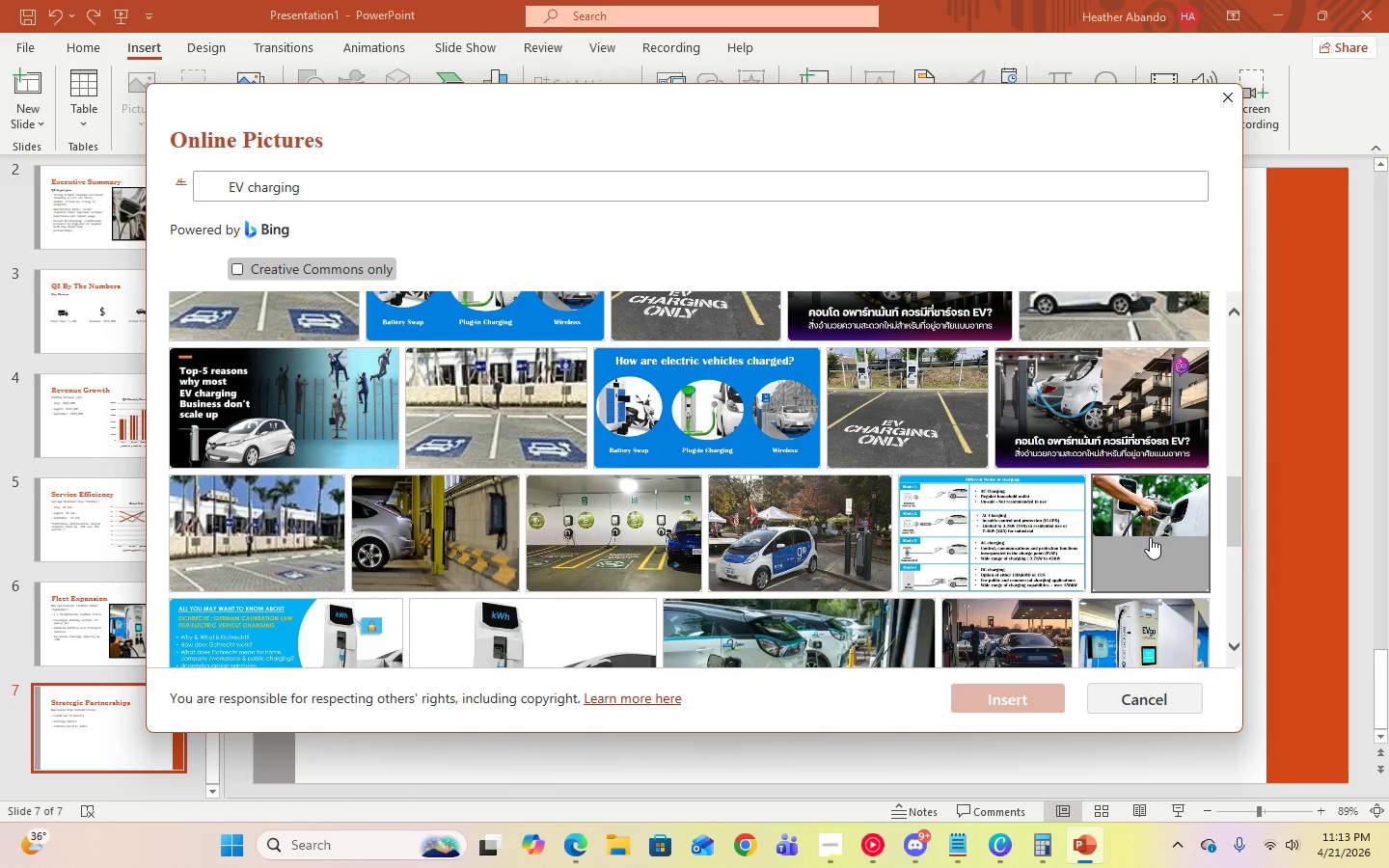 
wait(5.14)
 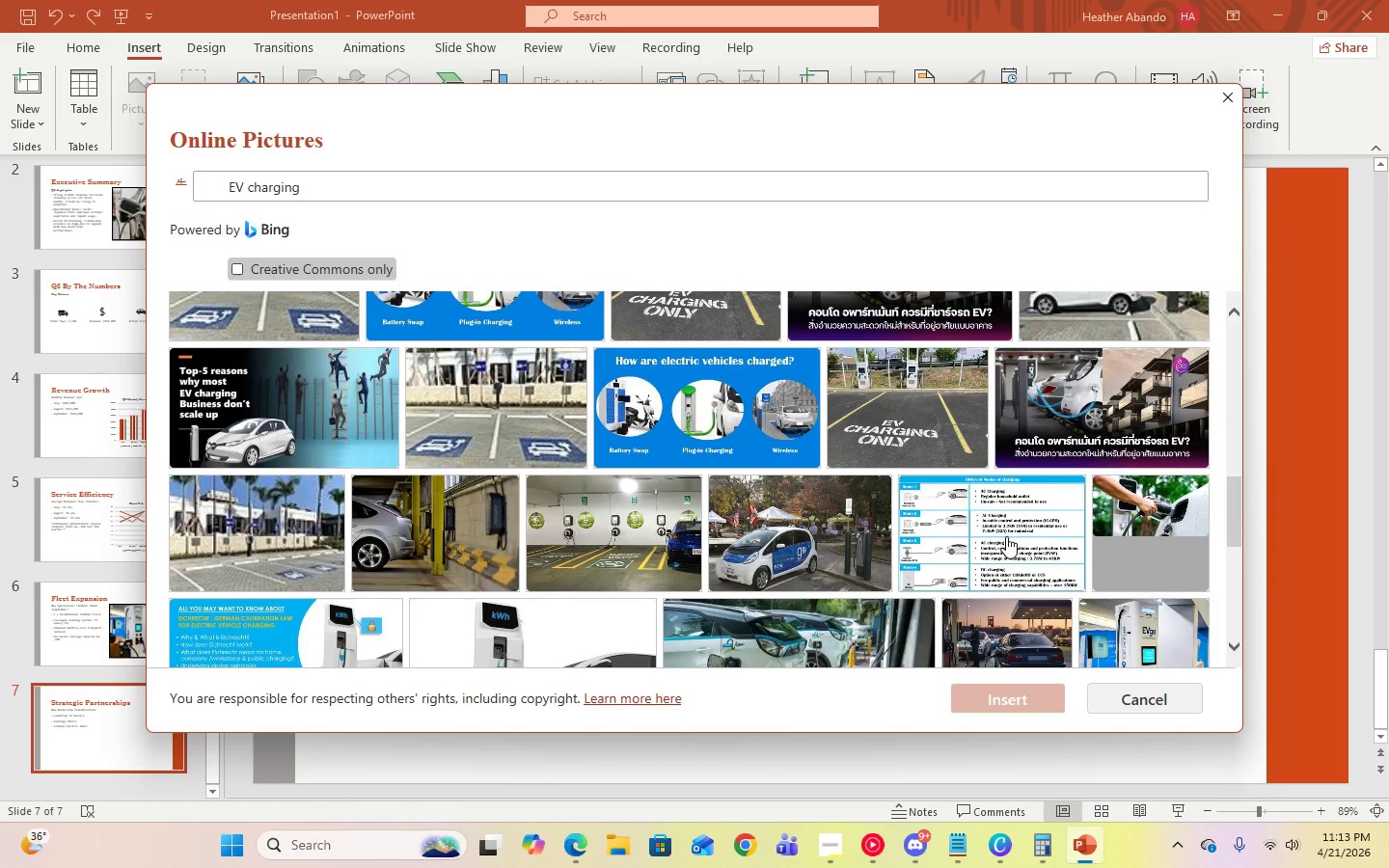 
scroll: coordinate [422, 562], scroll_direction: down, amount: 2.0
 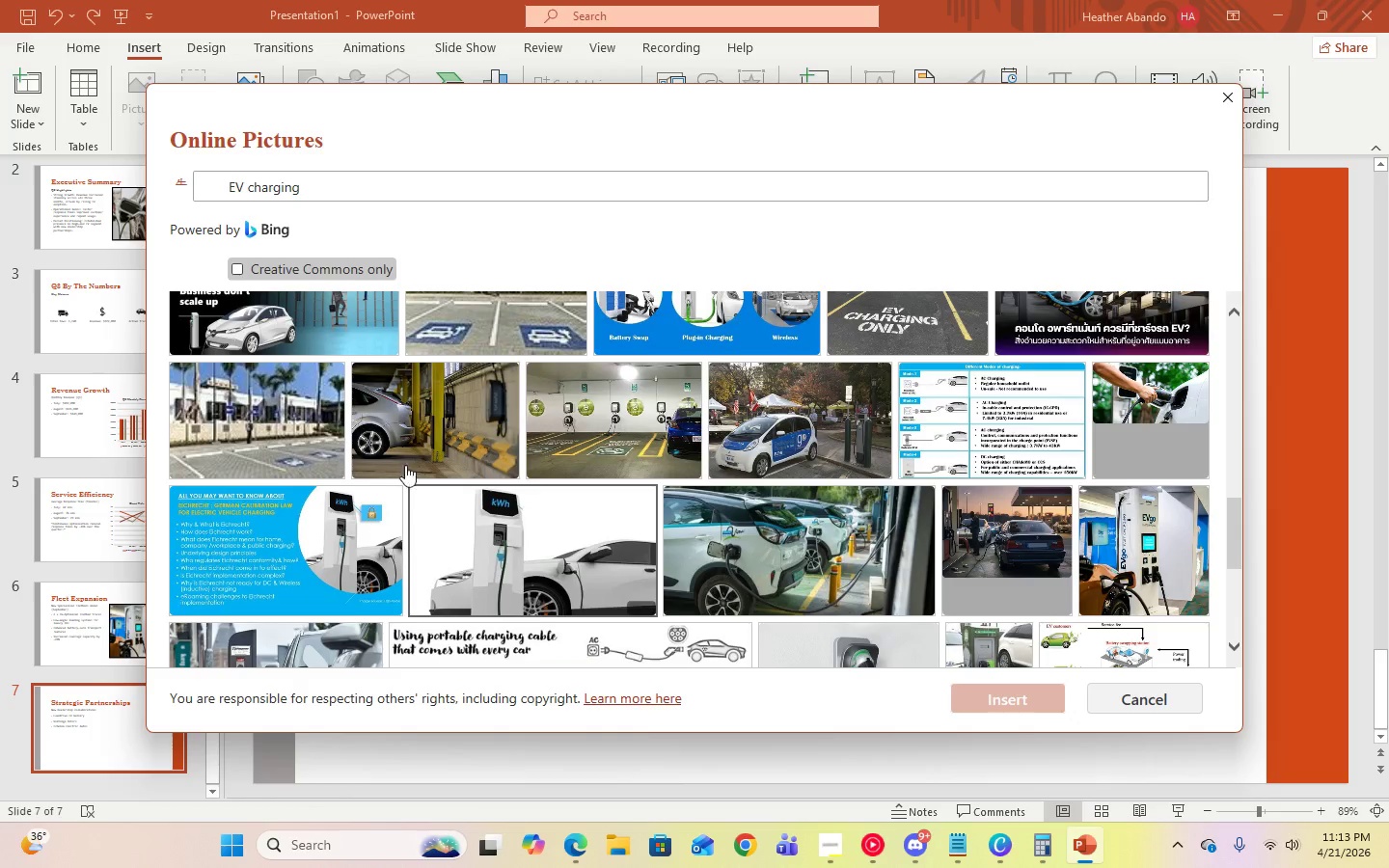 
left_click([402, 426])
 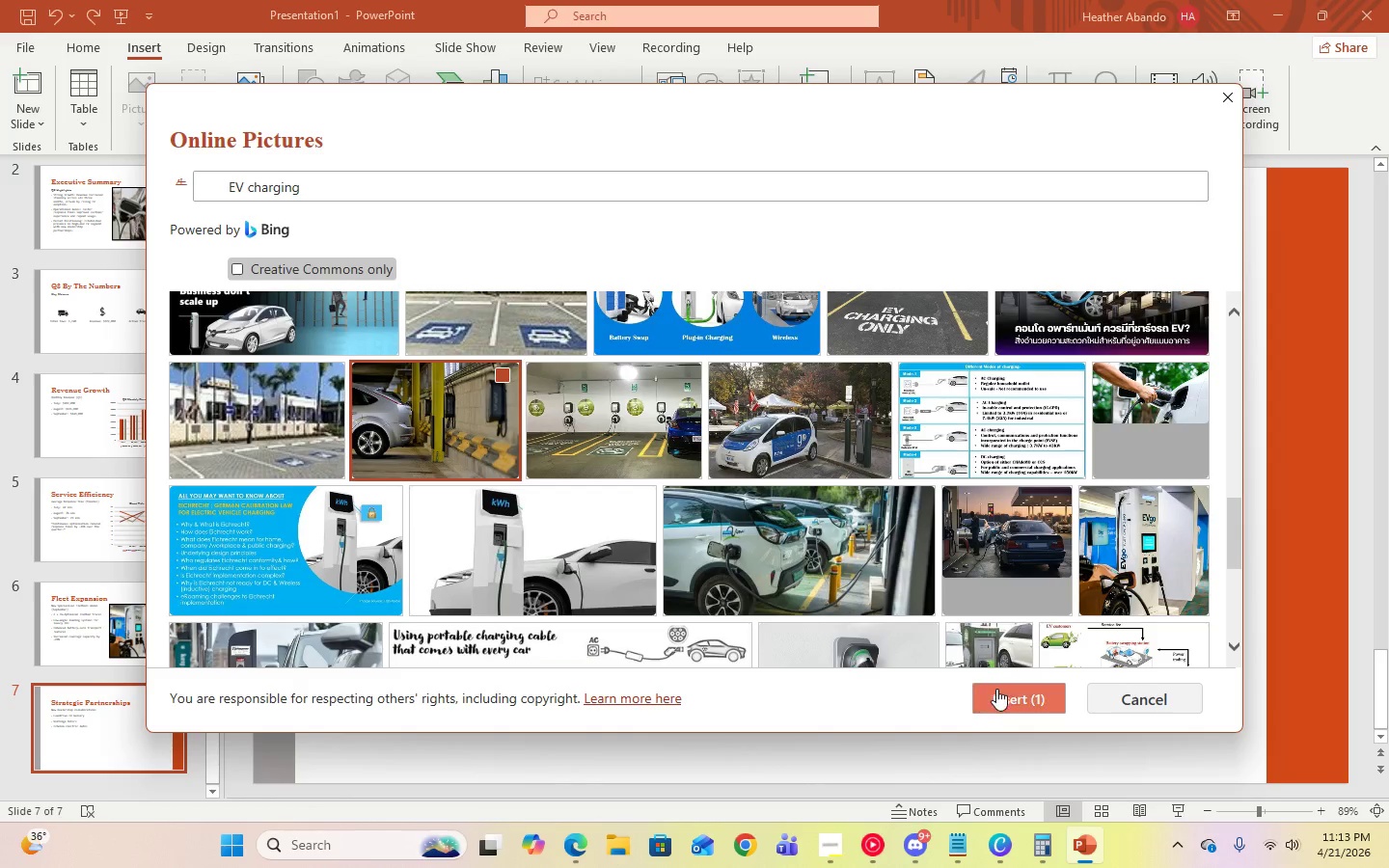 
left_click([999, 697])
 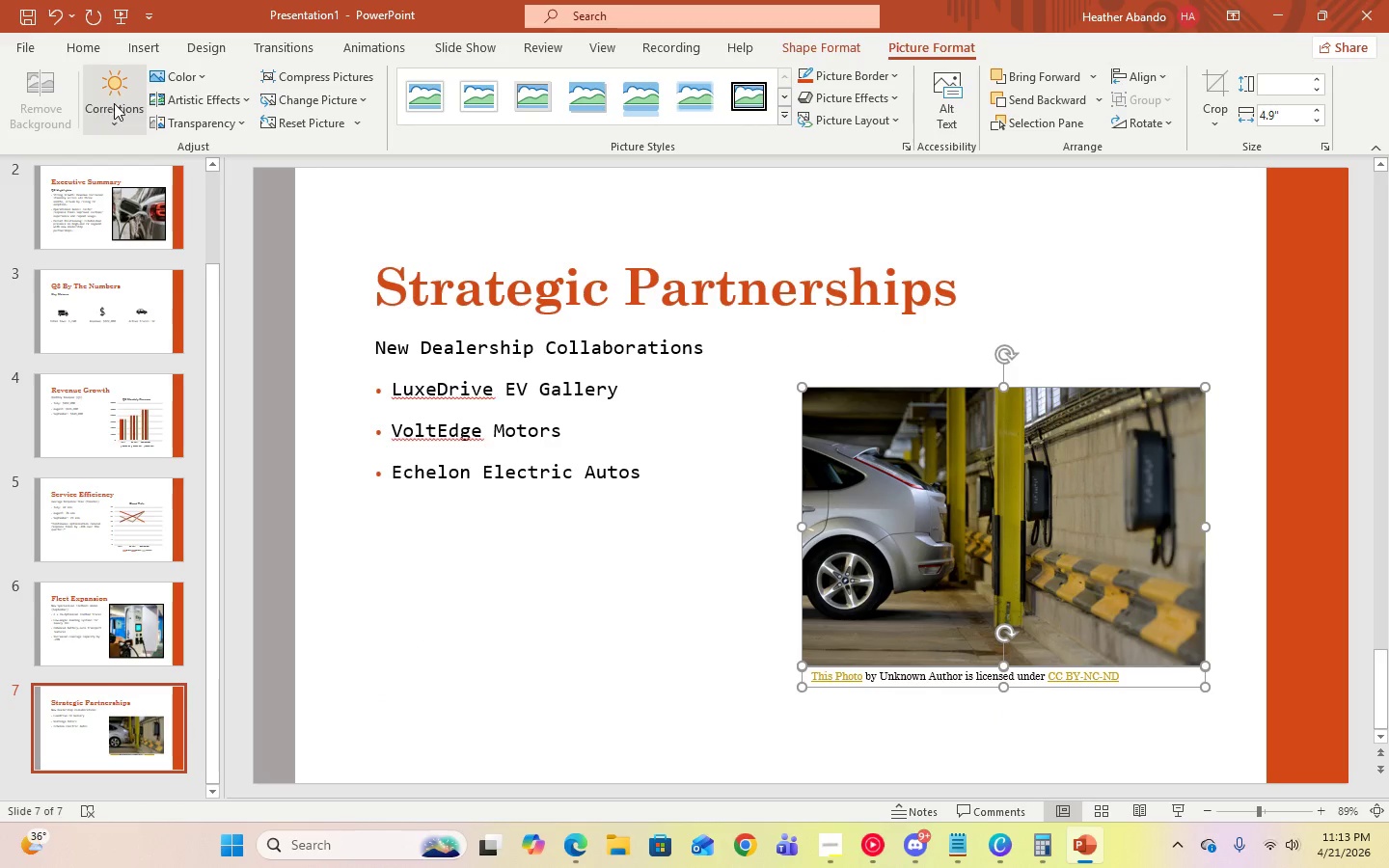 
left_click([52, 22])
 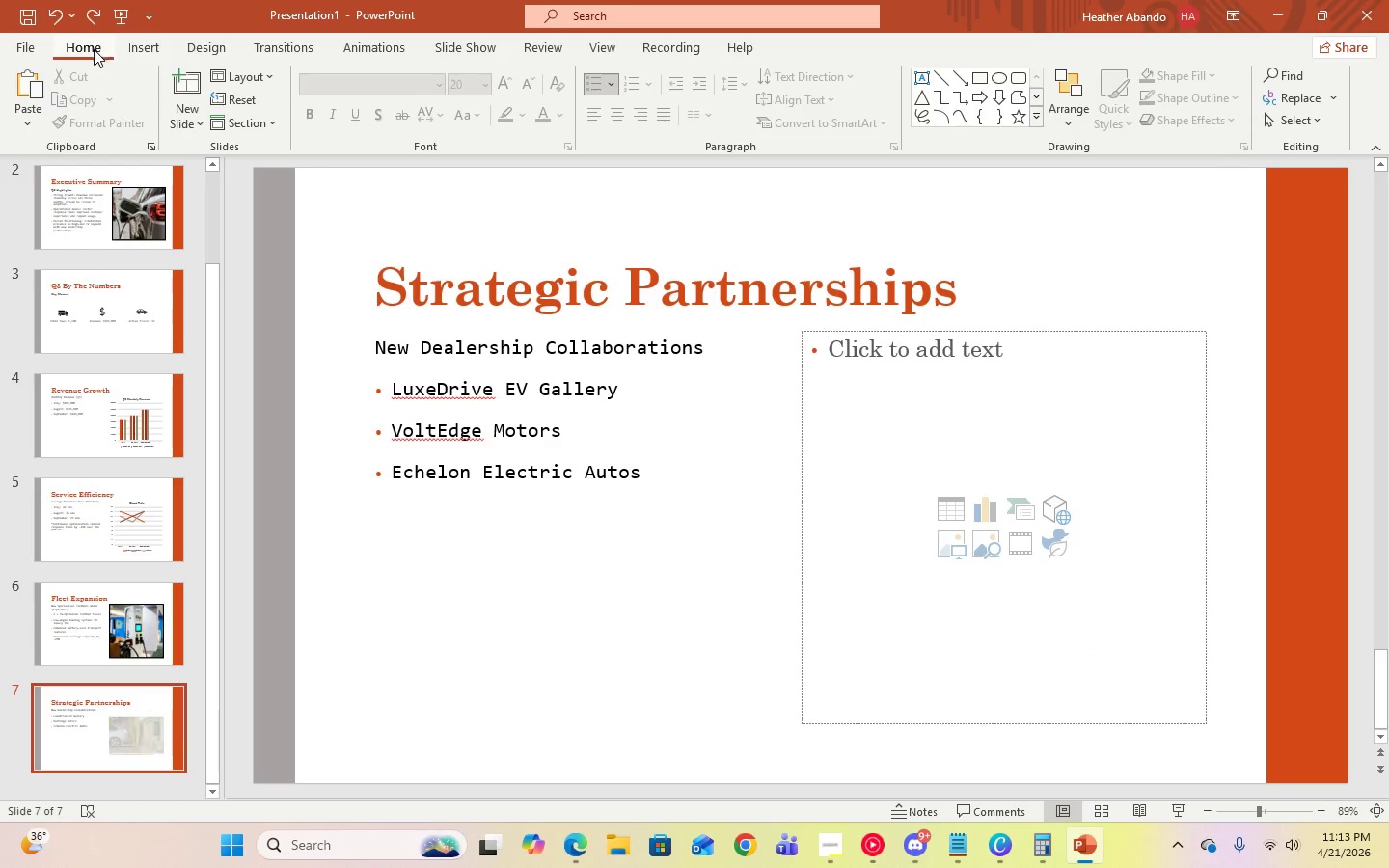 
left_click([126, 53])
 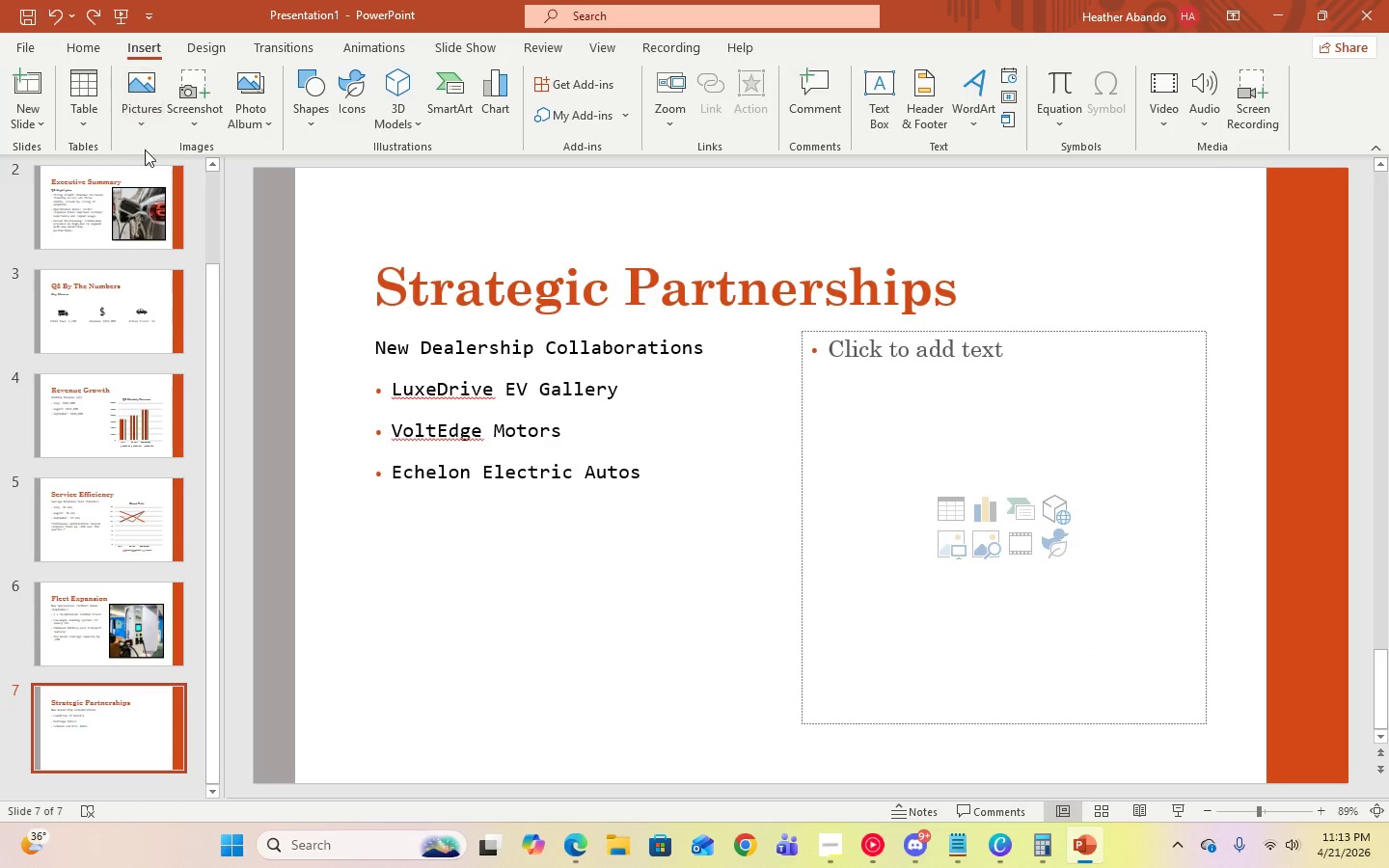 
left_click([140, 130])
 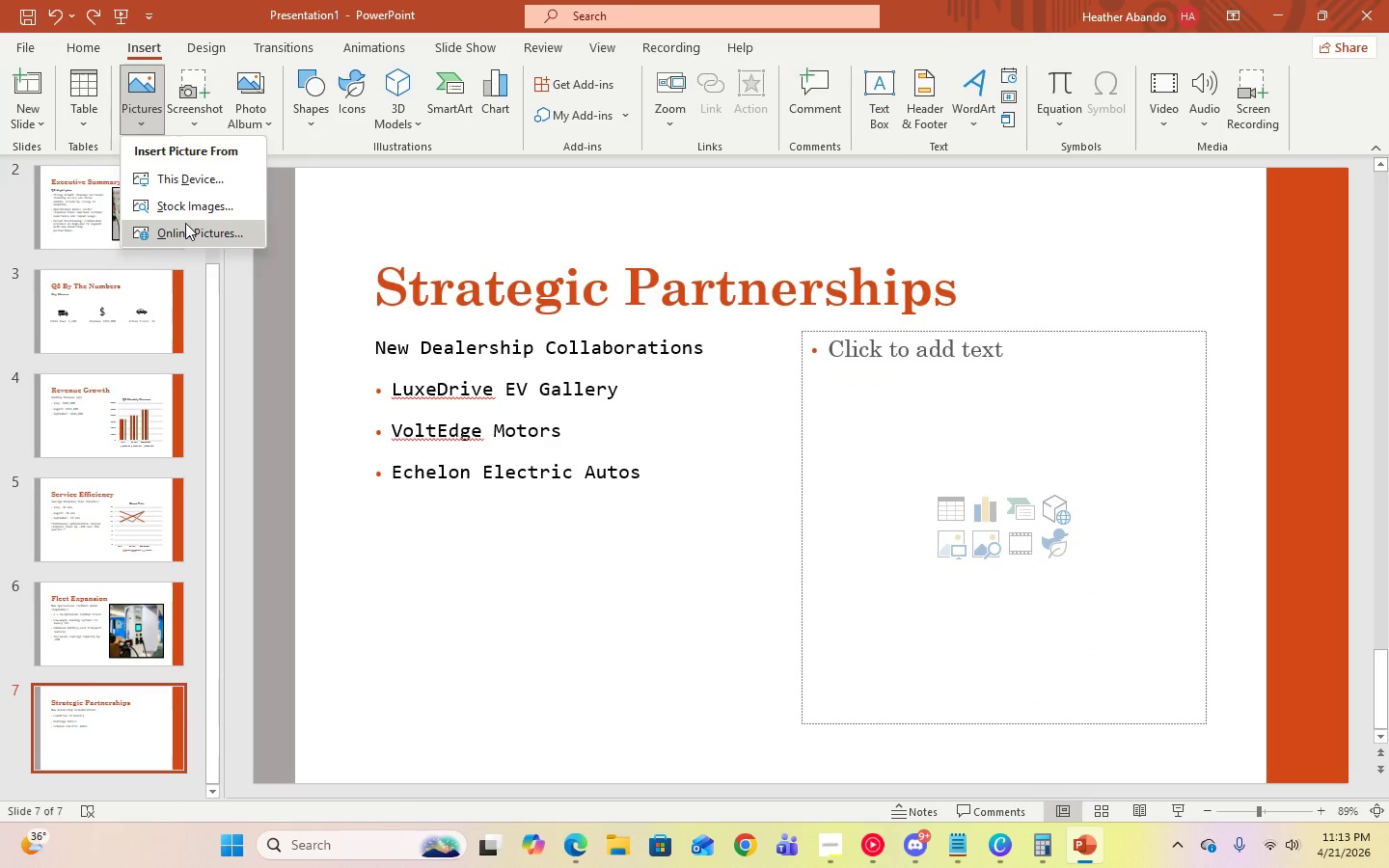 
left_click([188, 231])
 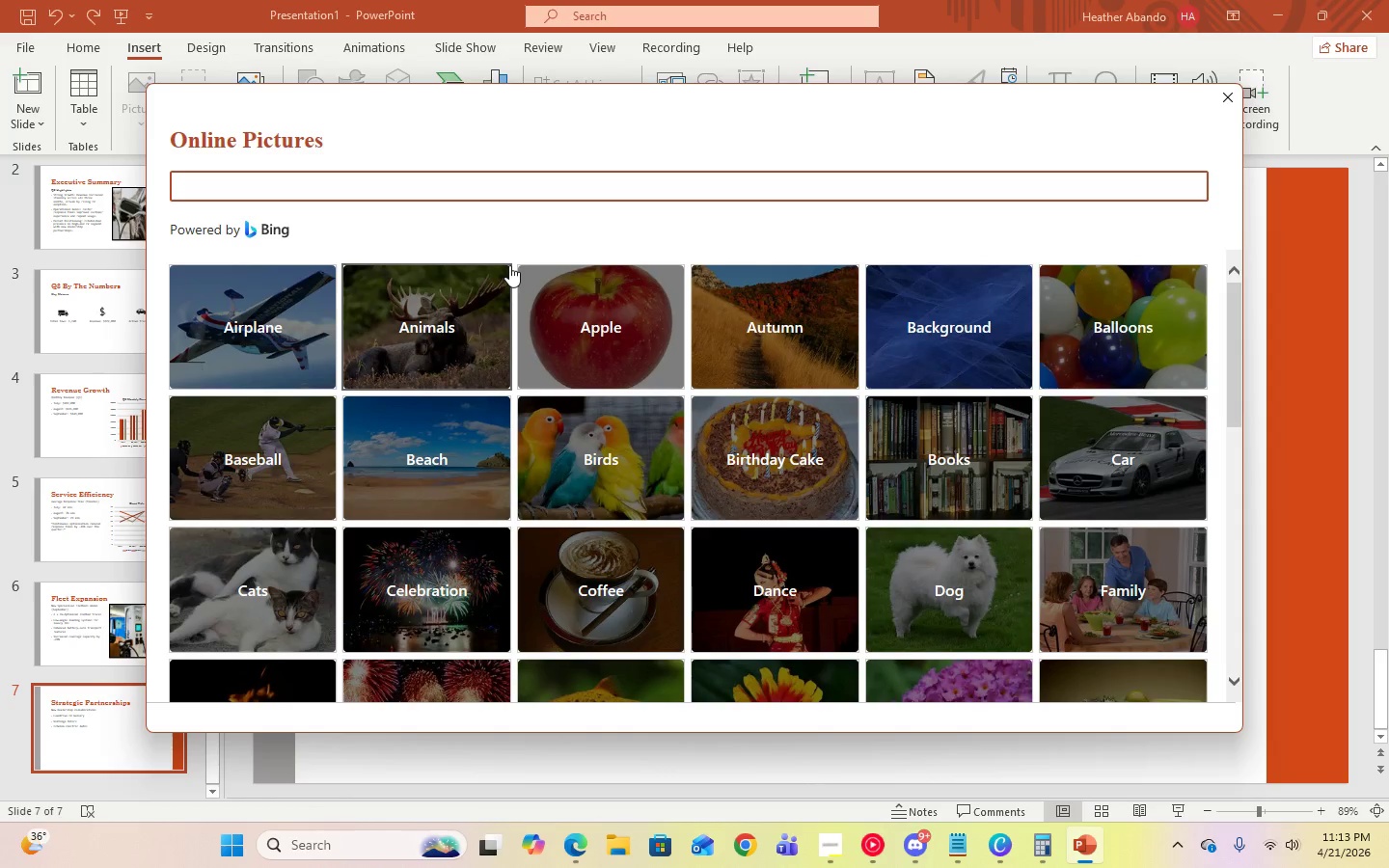 
type(EV charging)
 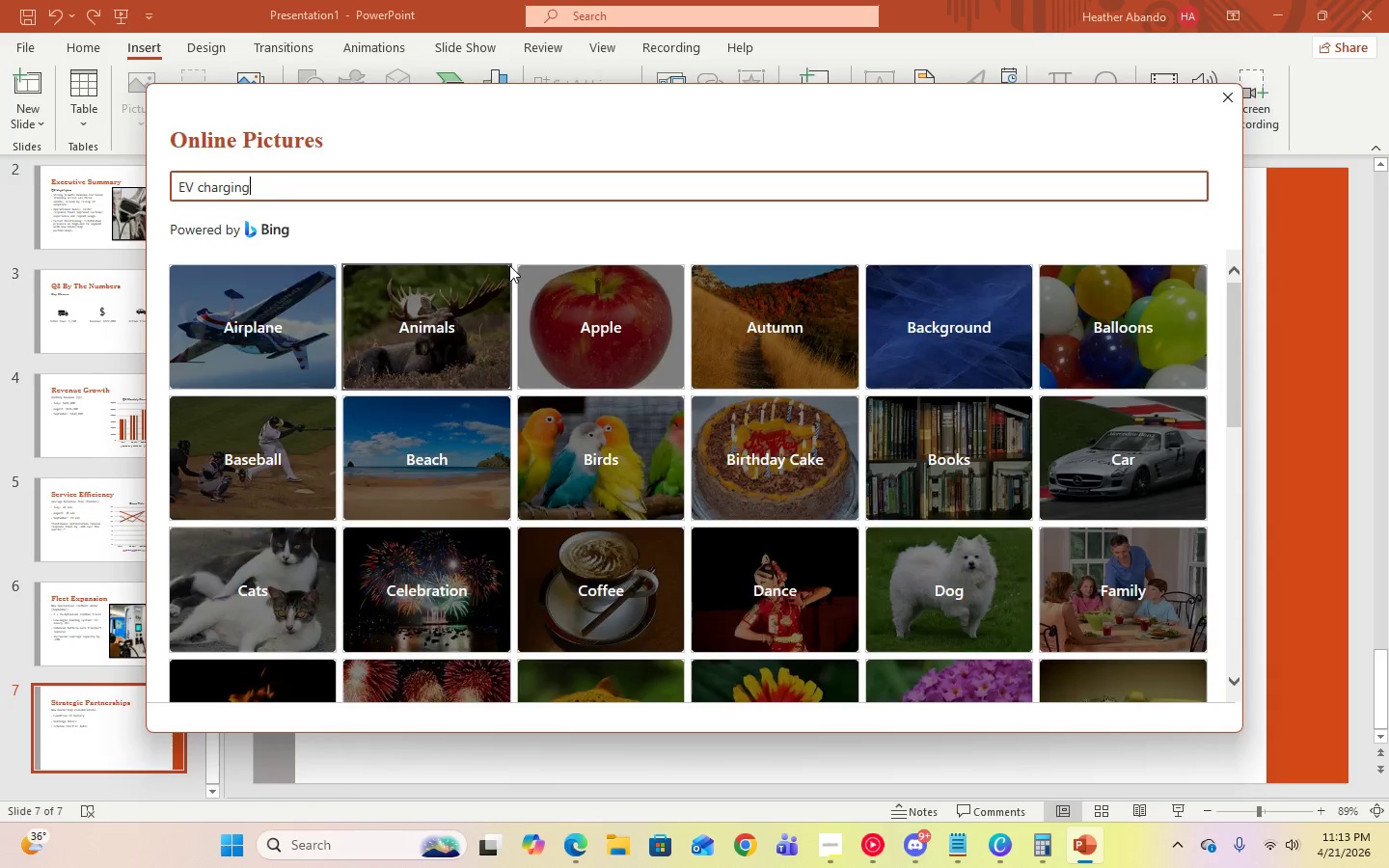 
key(Enter)
 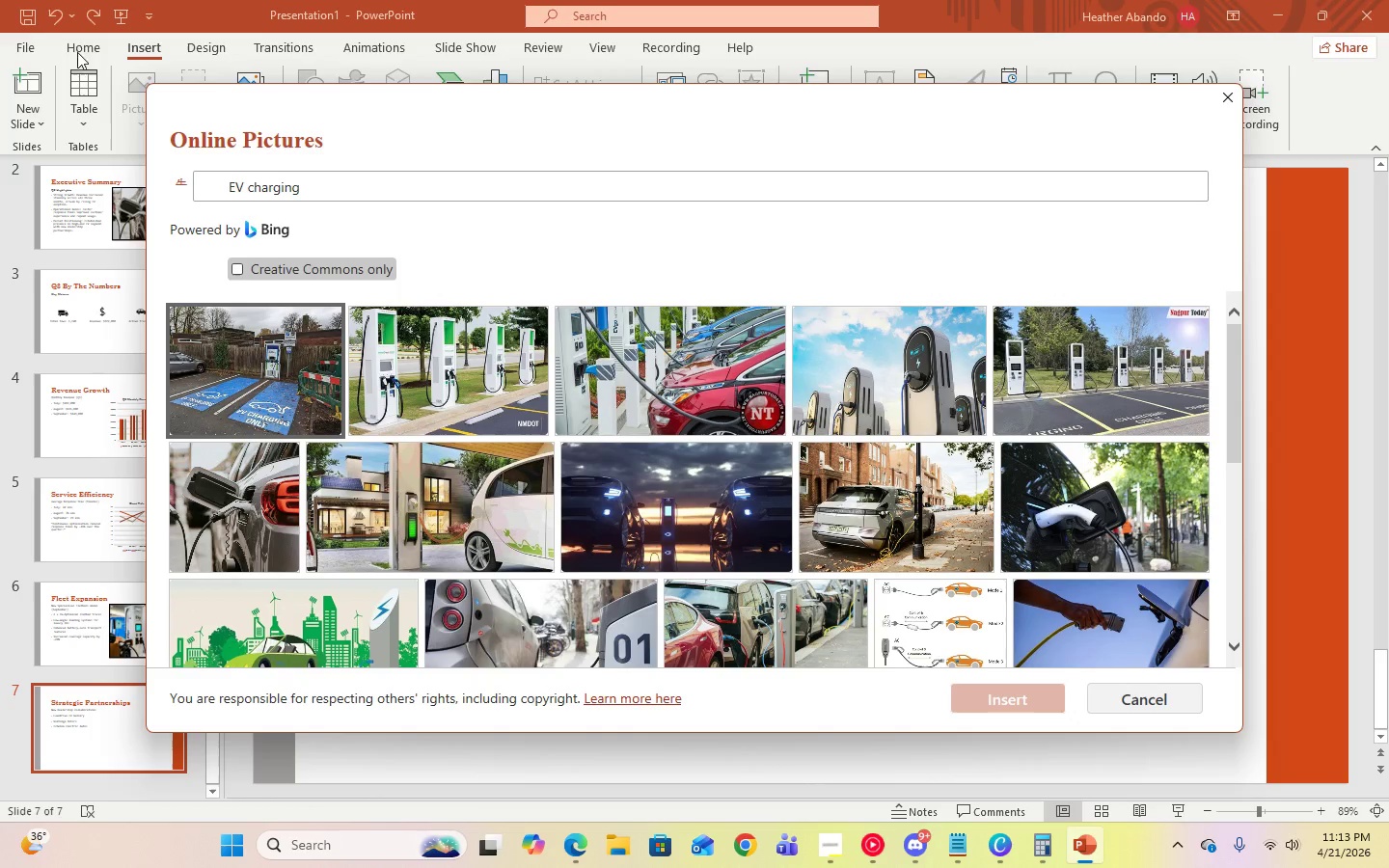 
scroll: coordinate [953, 517], scroll_direction: down, amount: 22.0
 